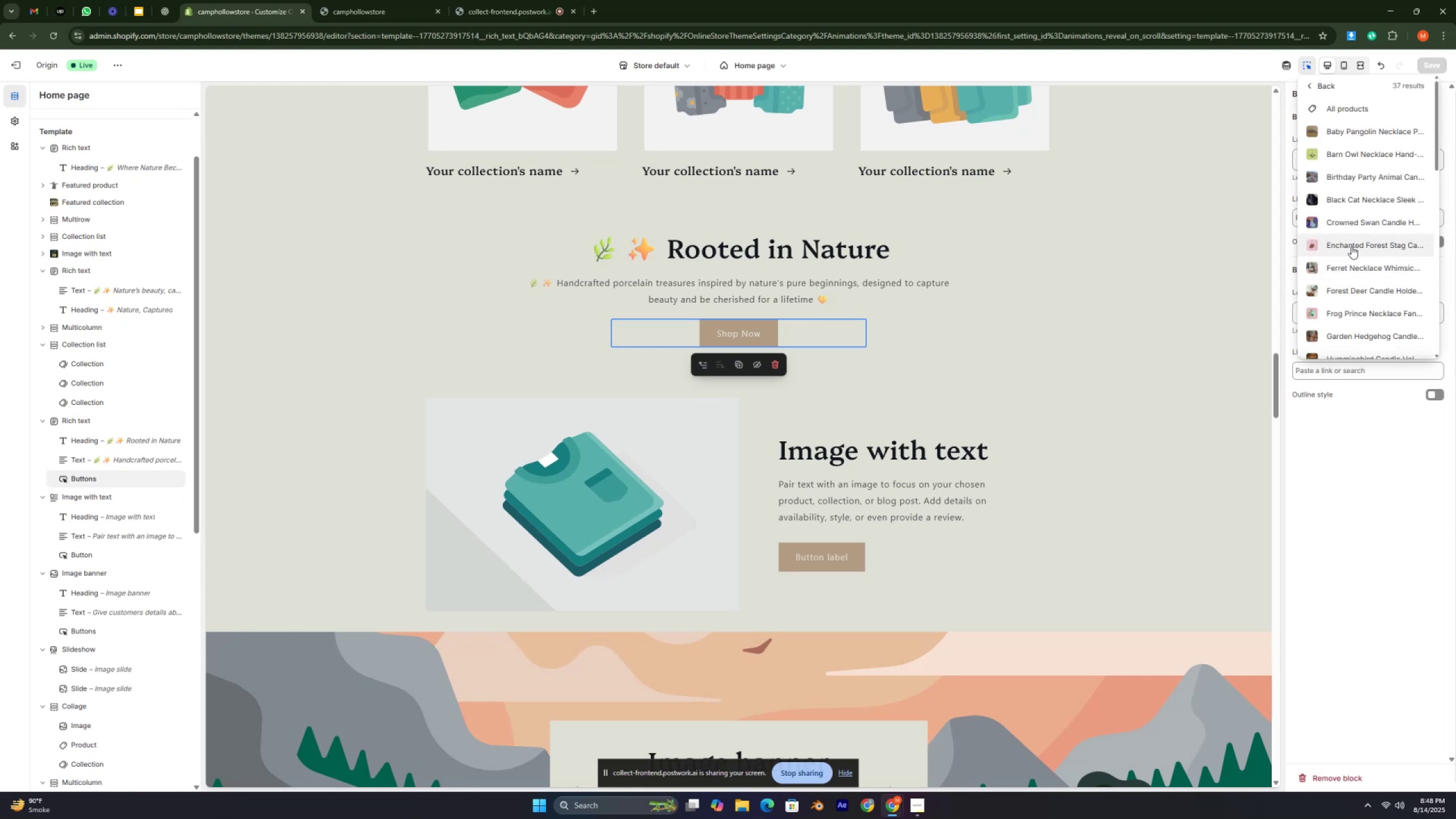 
wait(10.18)
 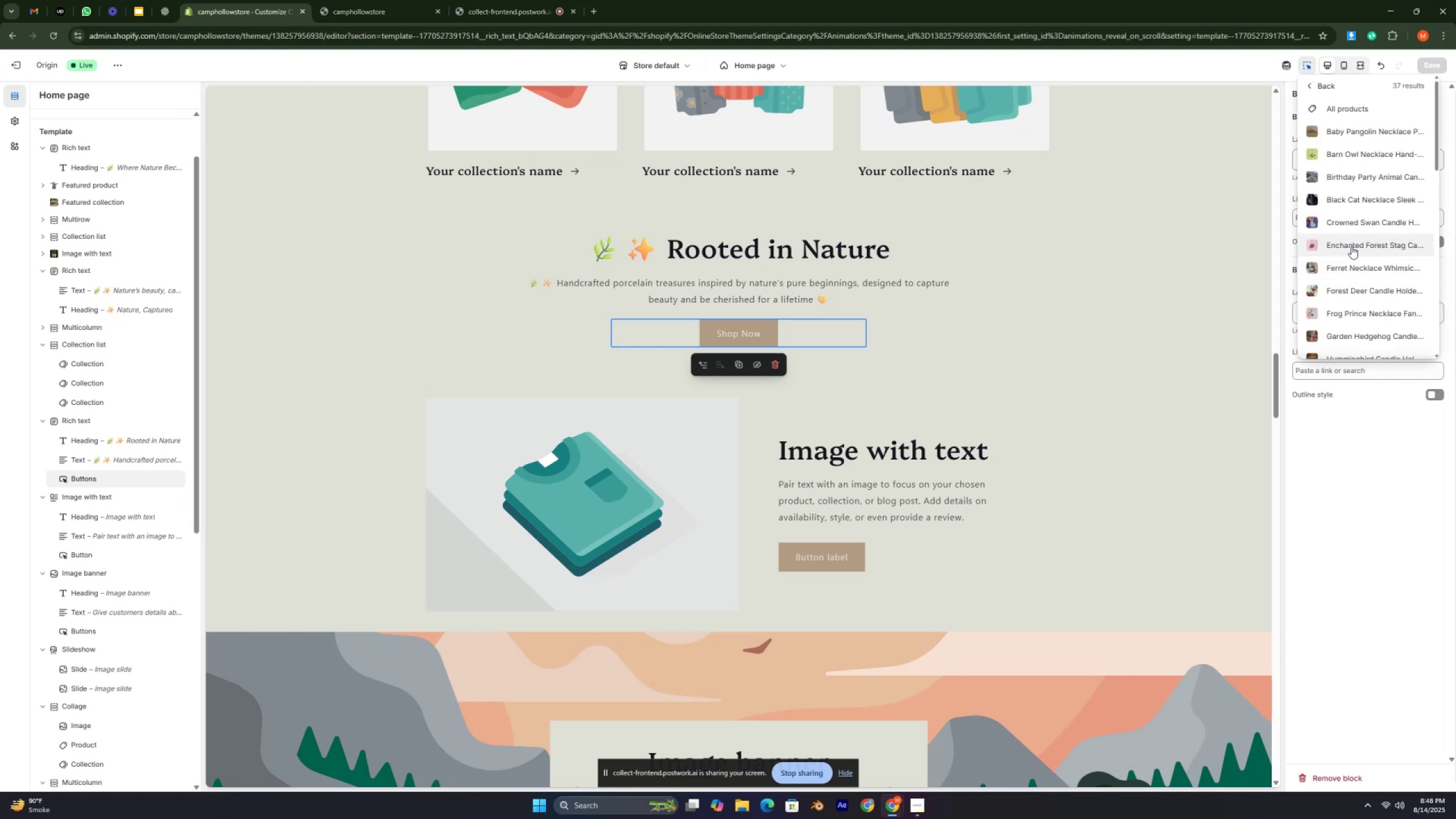 
left_click([1312, 295])
 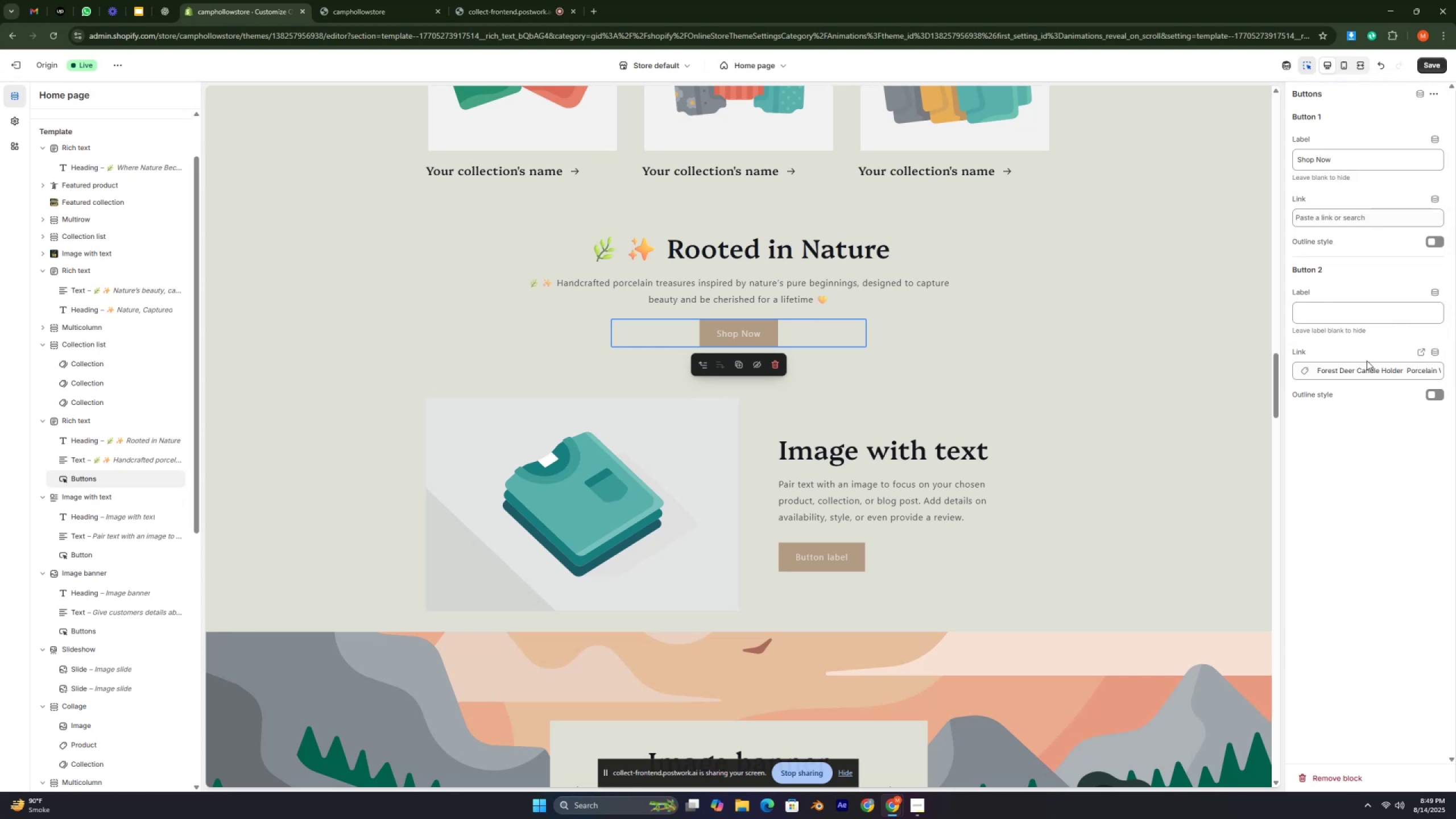 
wait(14.57)
 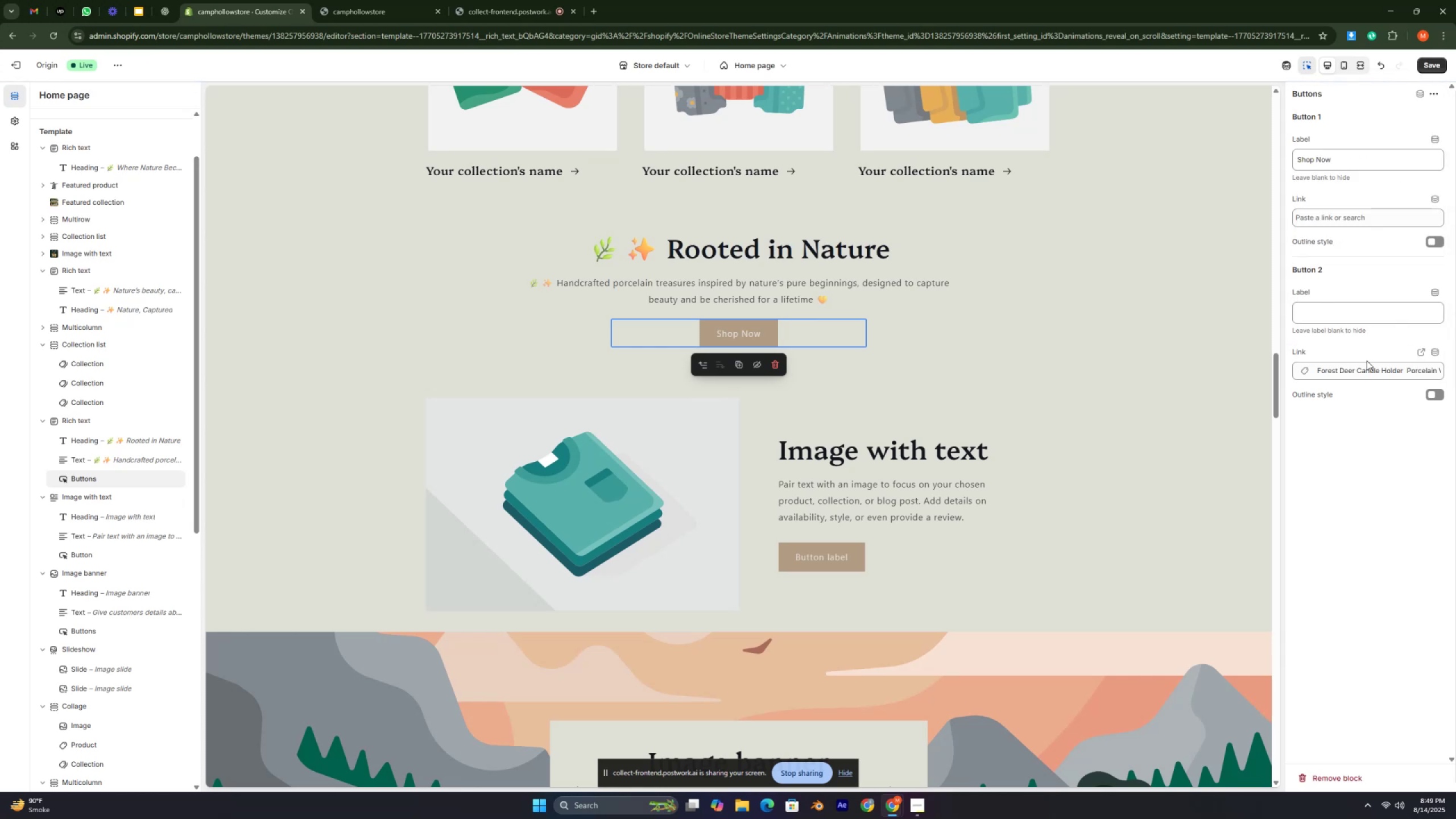 
key(Control+ControlLeft)
 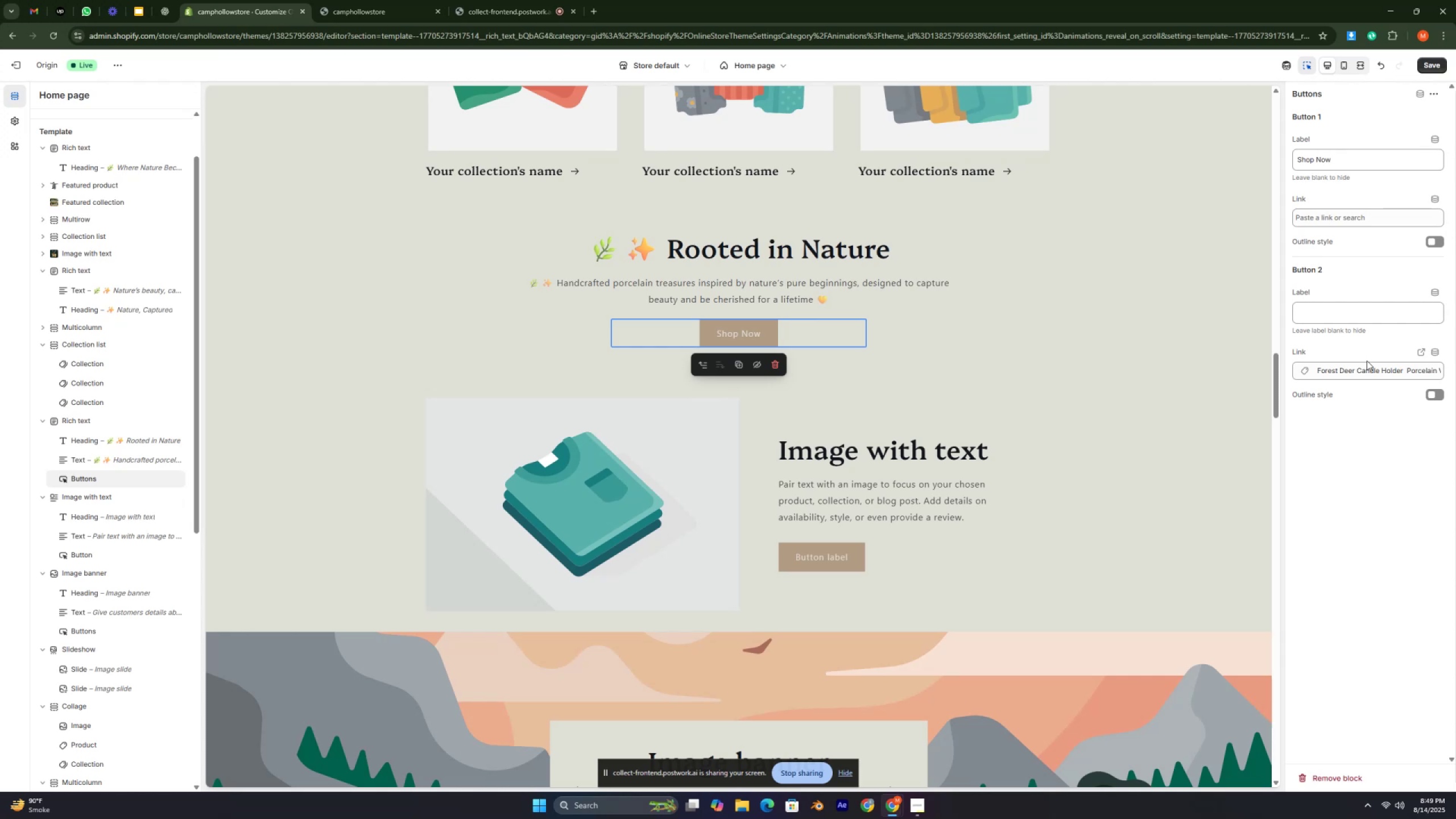 
key(Control+ControlLeft)
 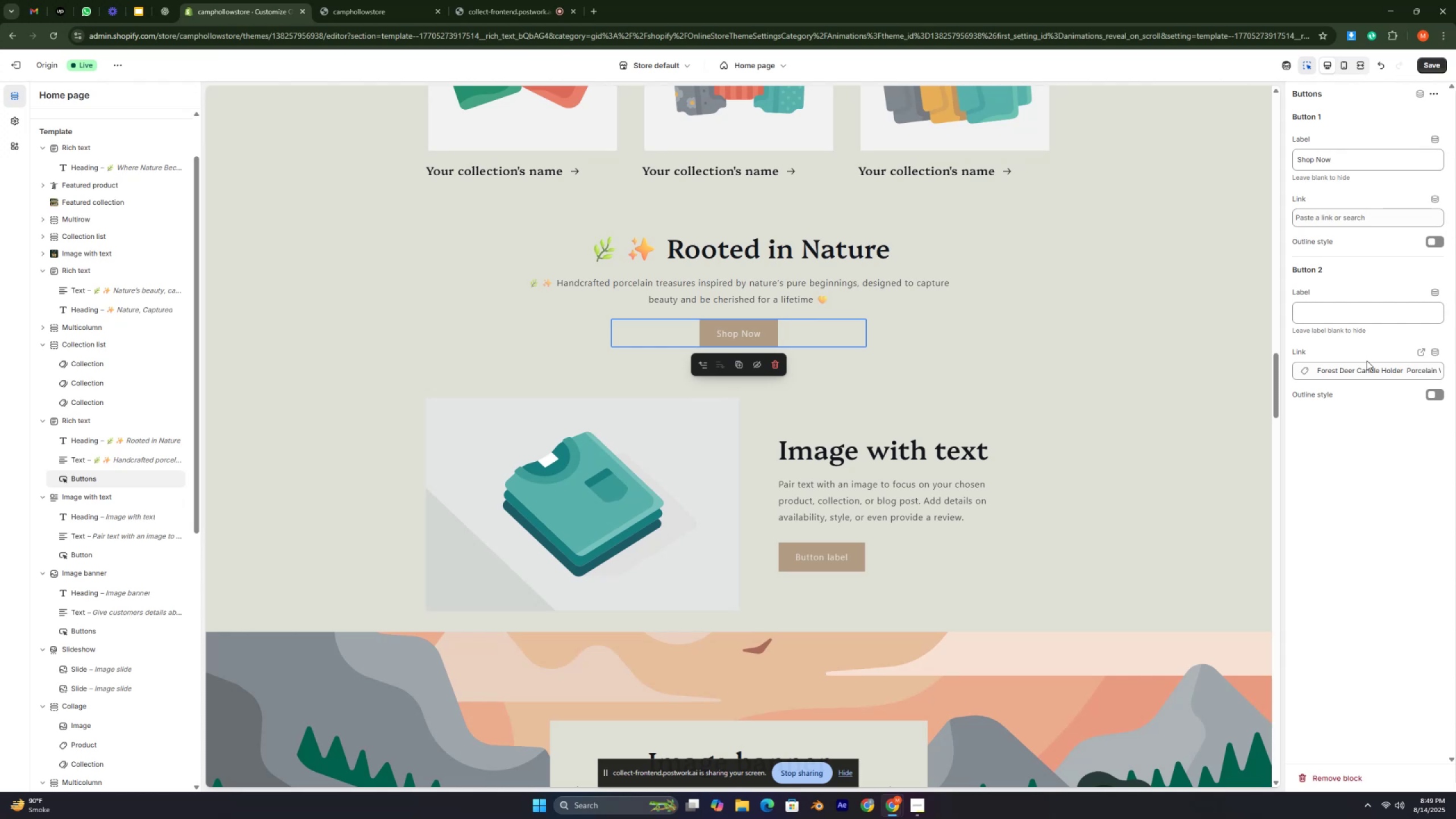 
key(Control+ControlLeft)
 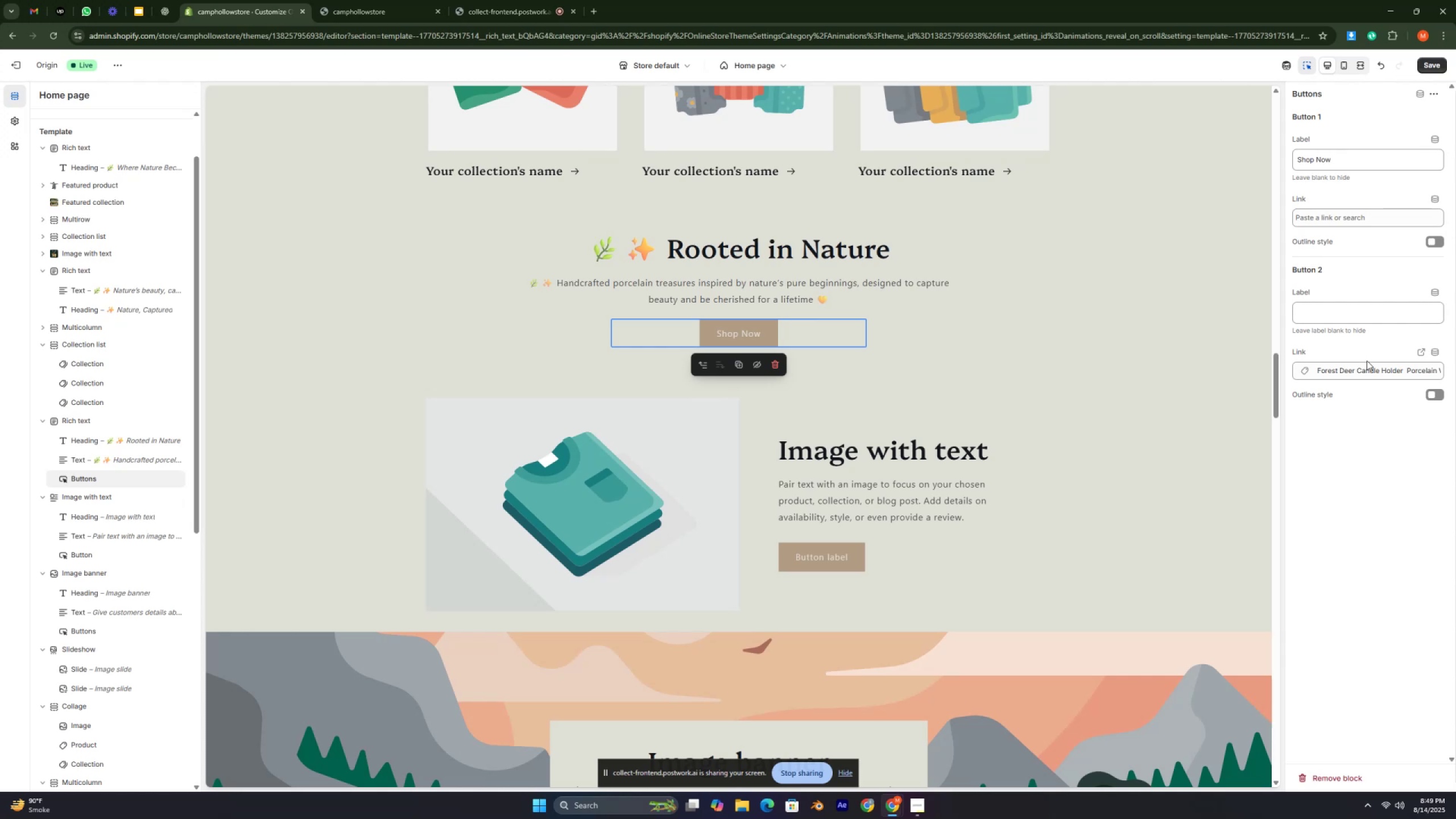 
key(Control+ControlLeft)
 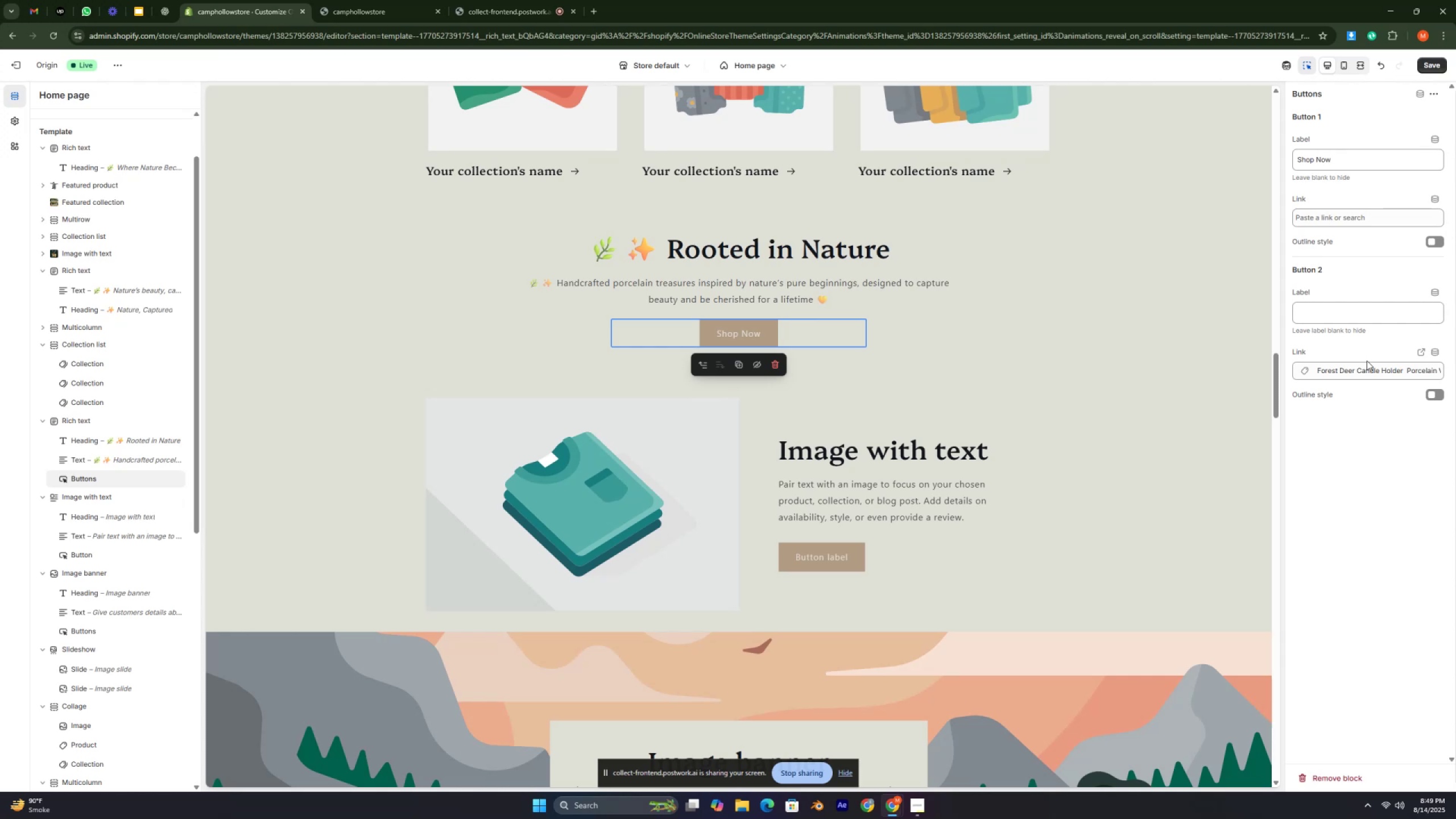 
key(Control+ControlLeft)
 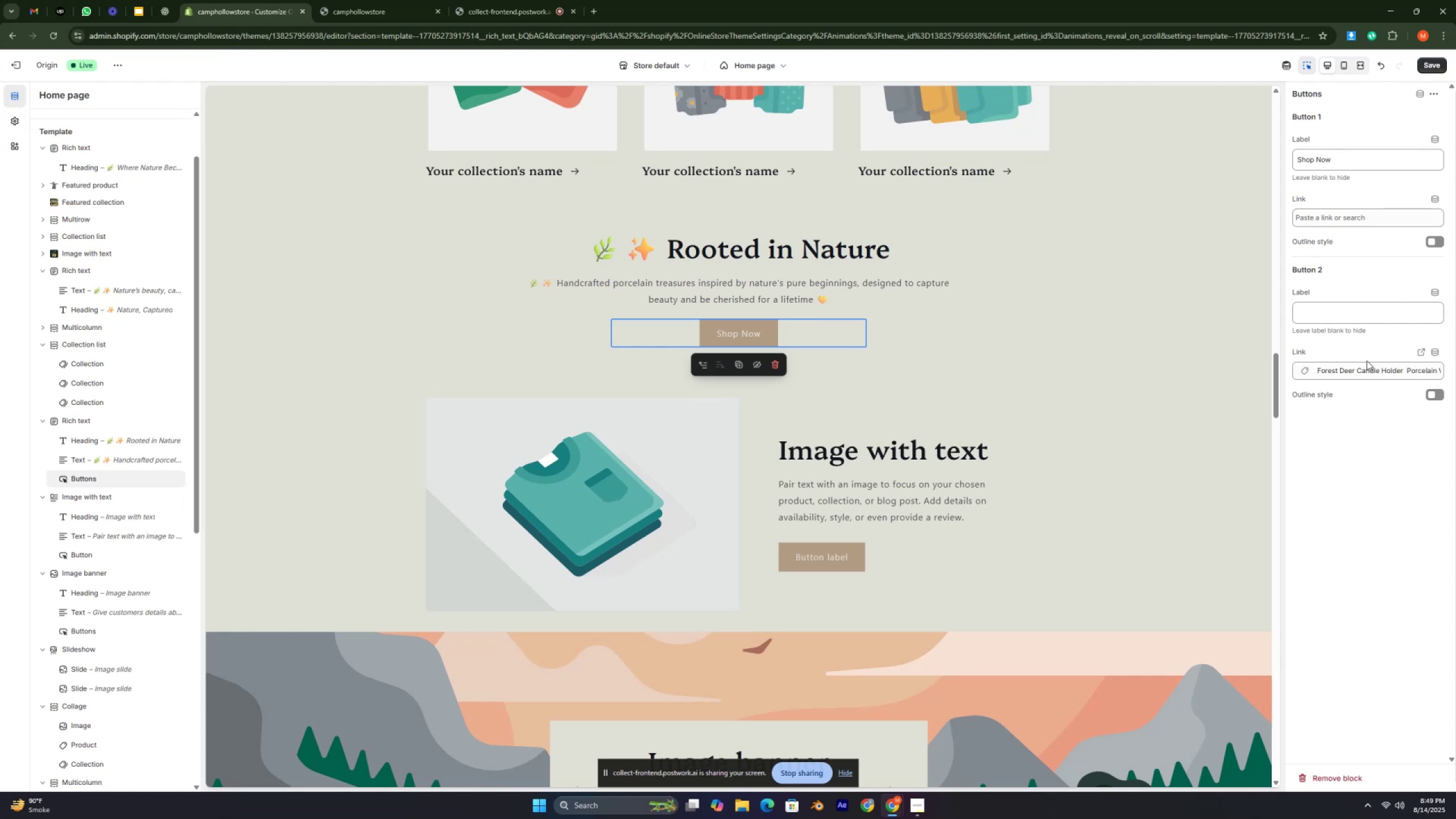 
key(Control+ControlLeft)
 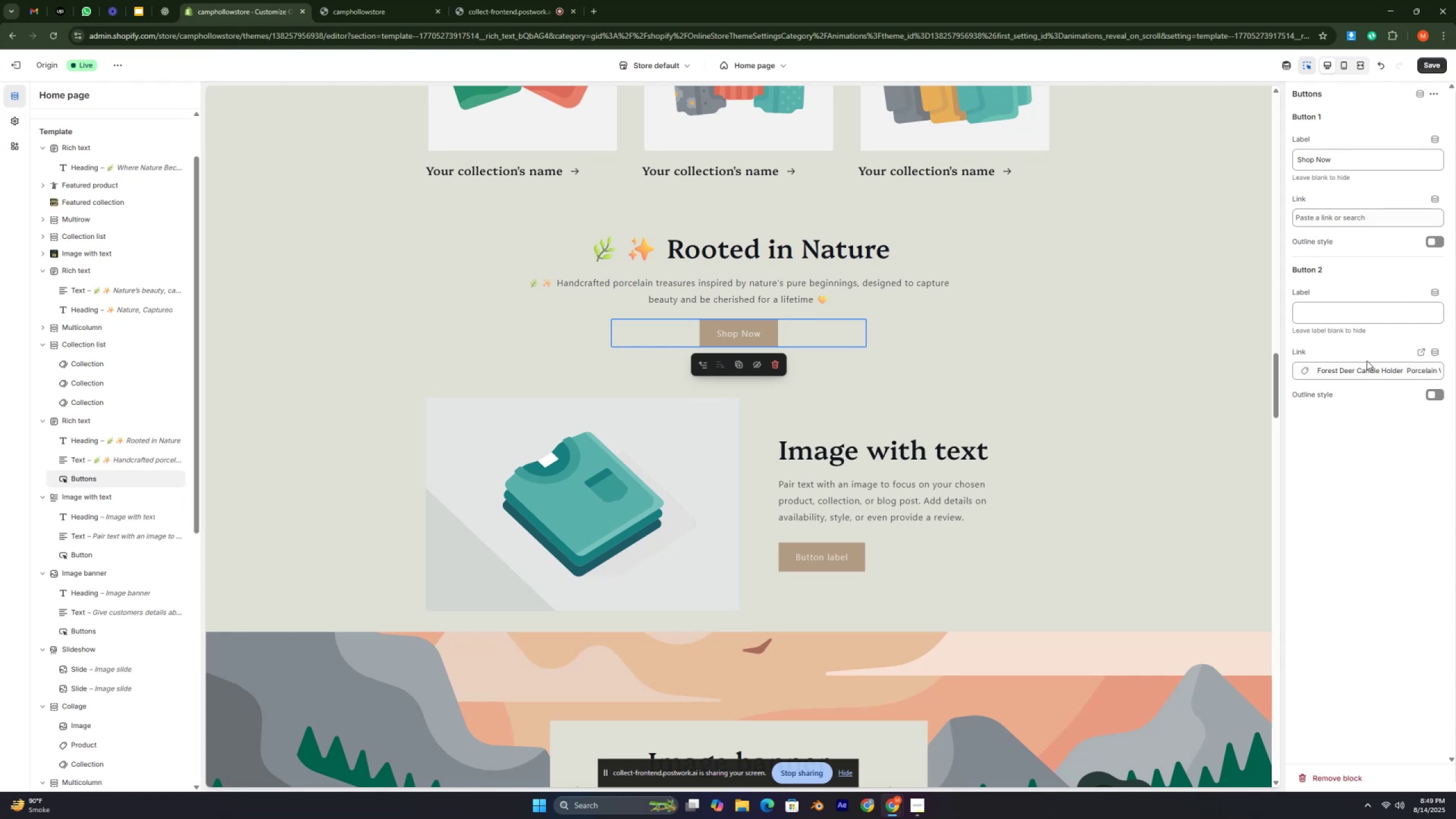 
key(Control+ControlLeft)
 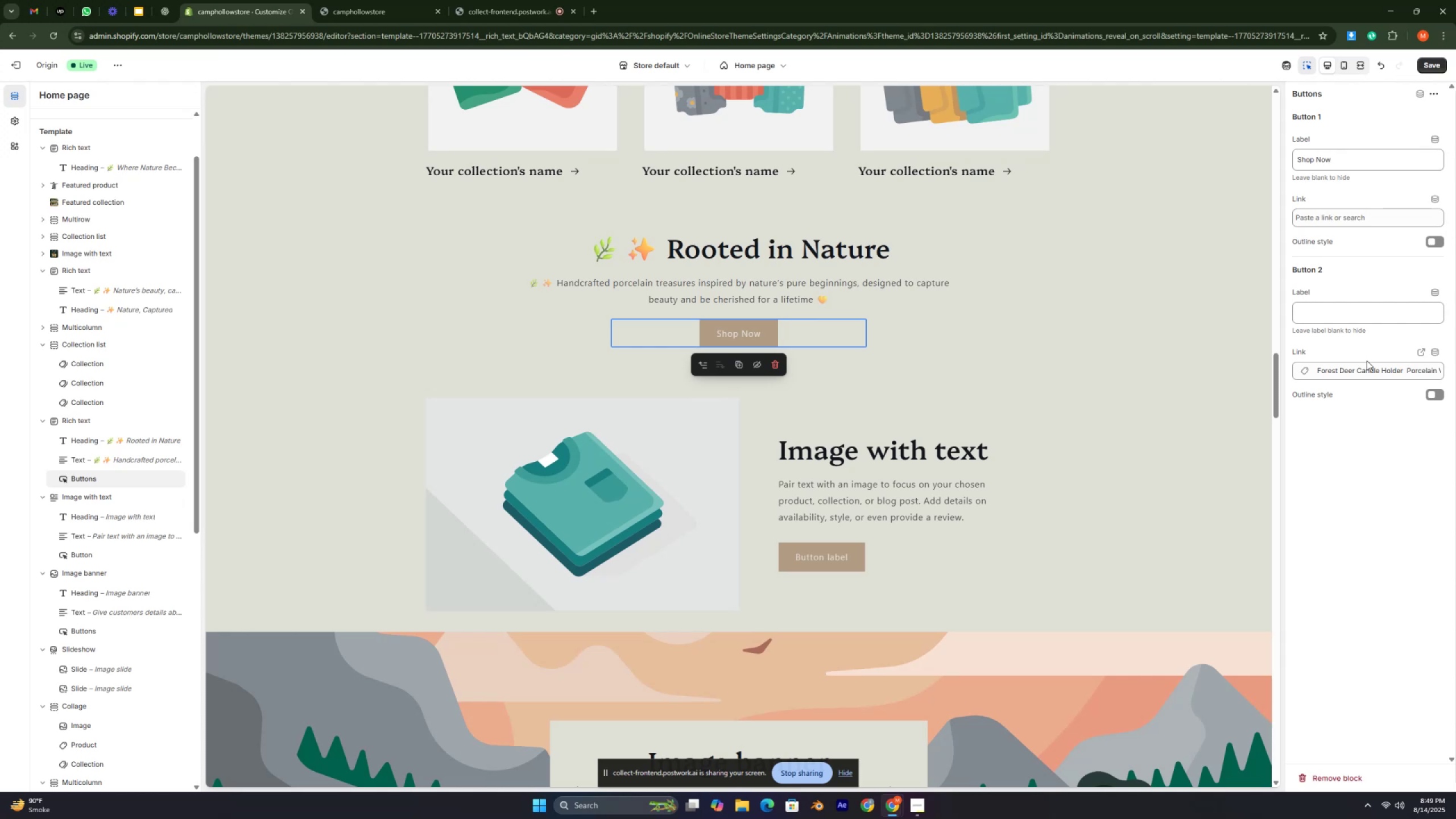 
key(Control+ControlLeft)
 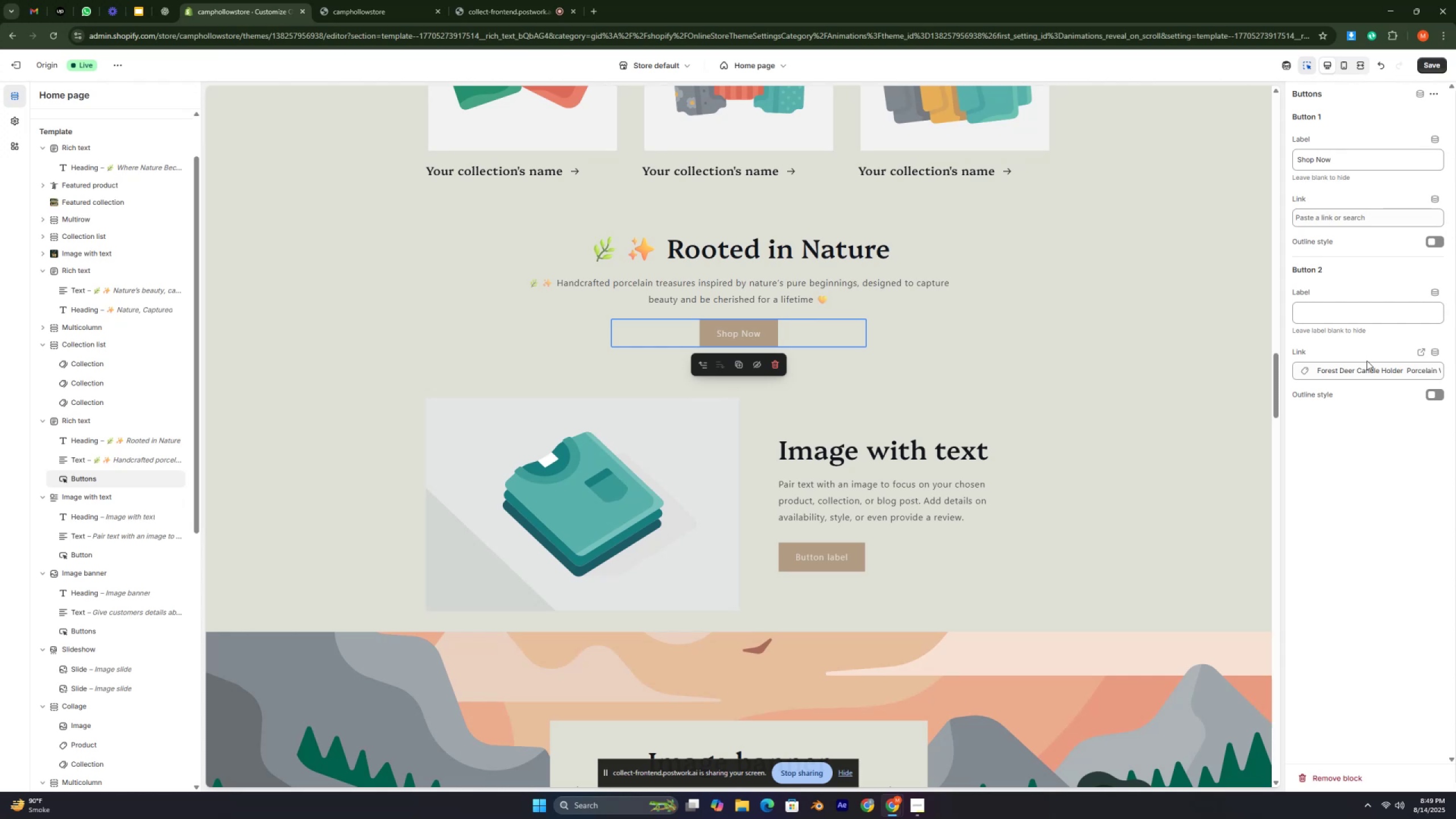 
key(Control+ControlLeft)
 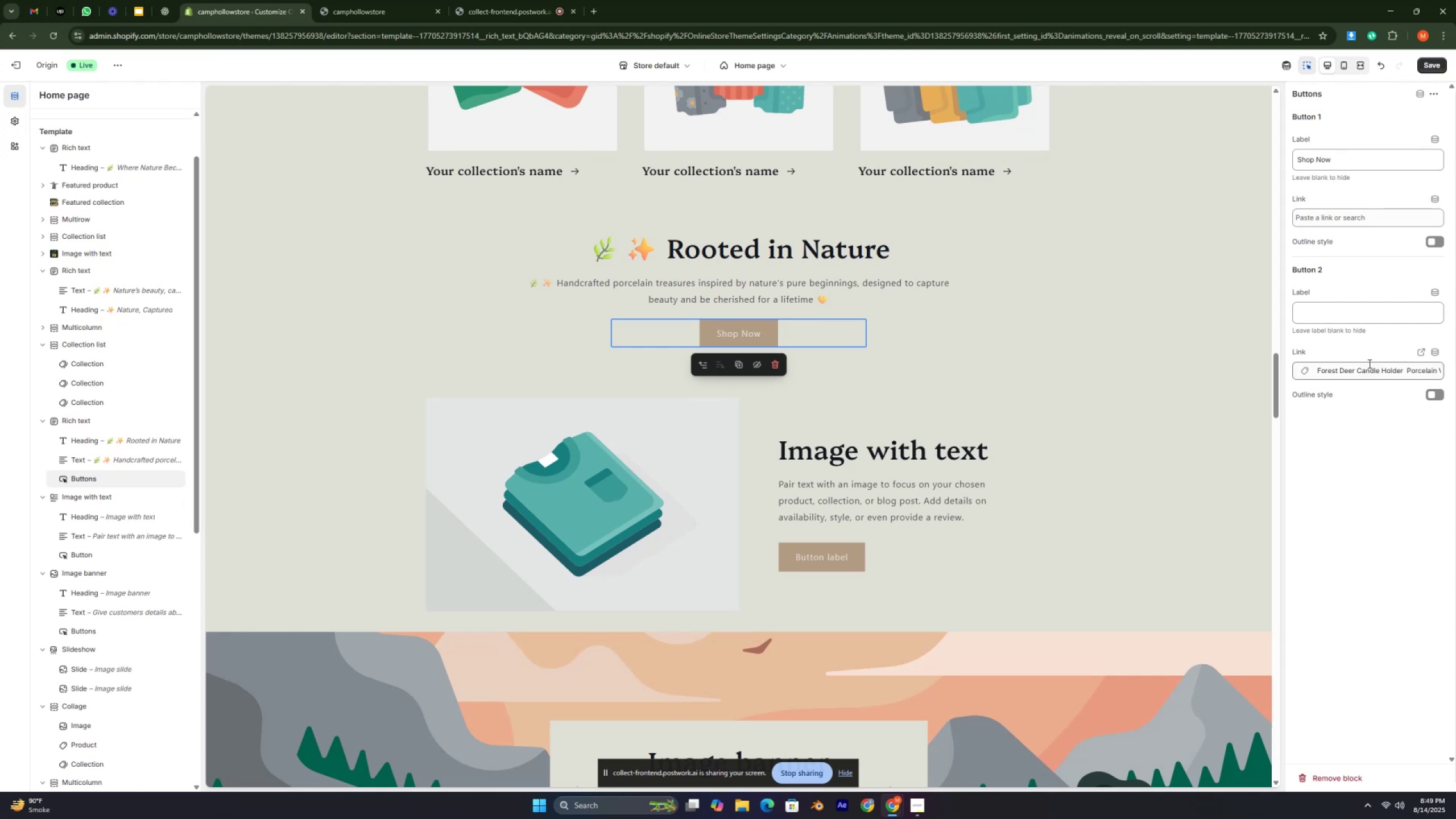 
key(Control+ControlLeft)
 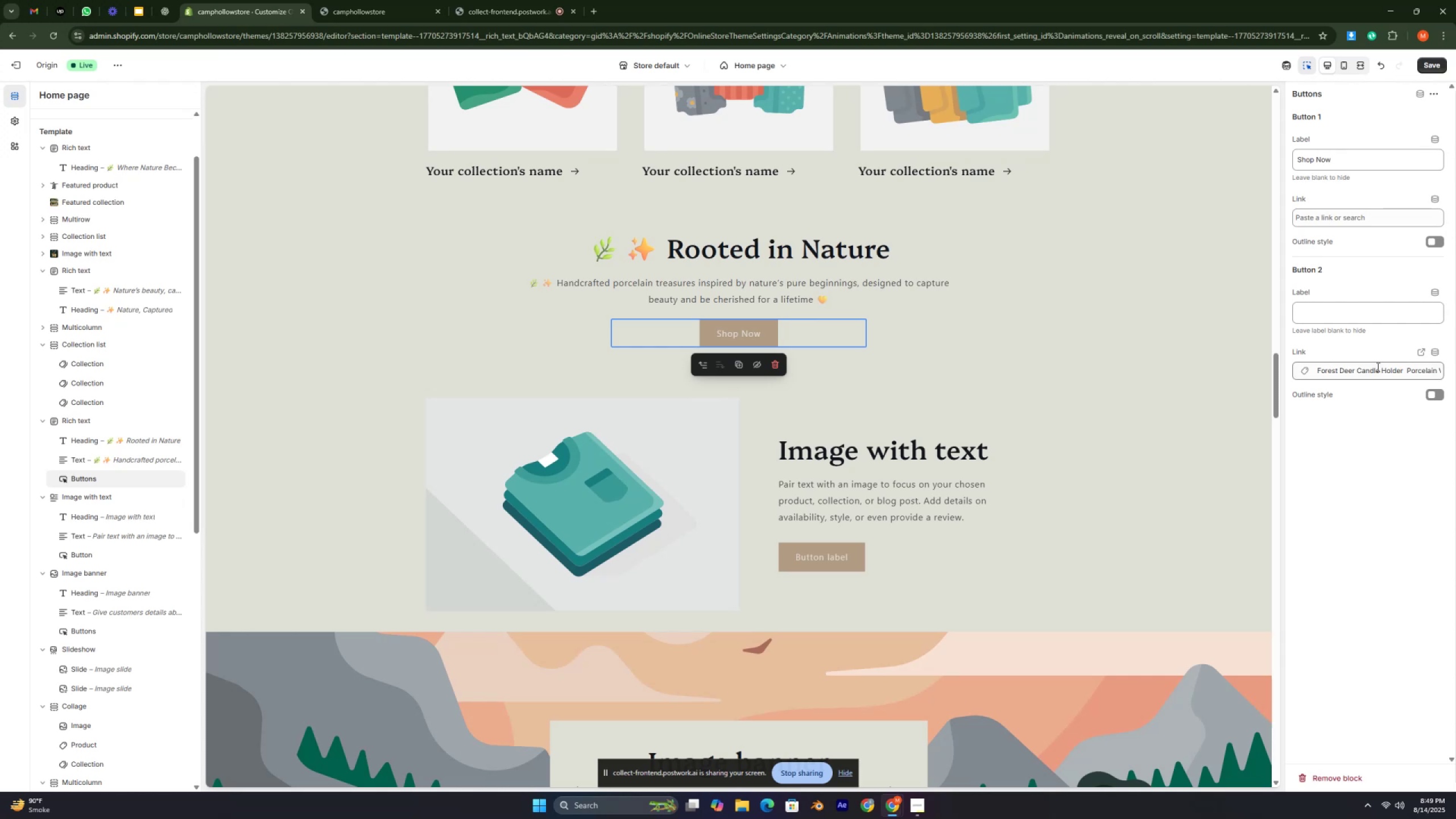 
scroll: coordinate [1414, 380], scroll_direction: down, amount: 1.0
 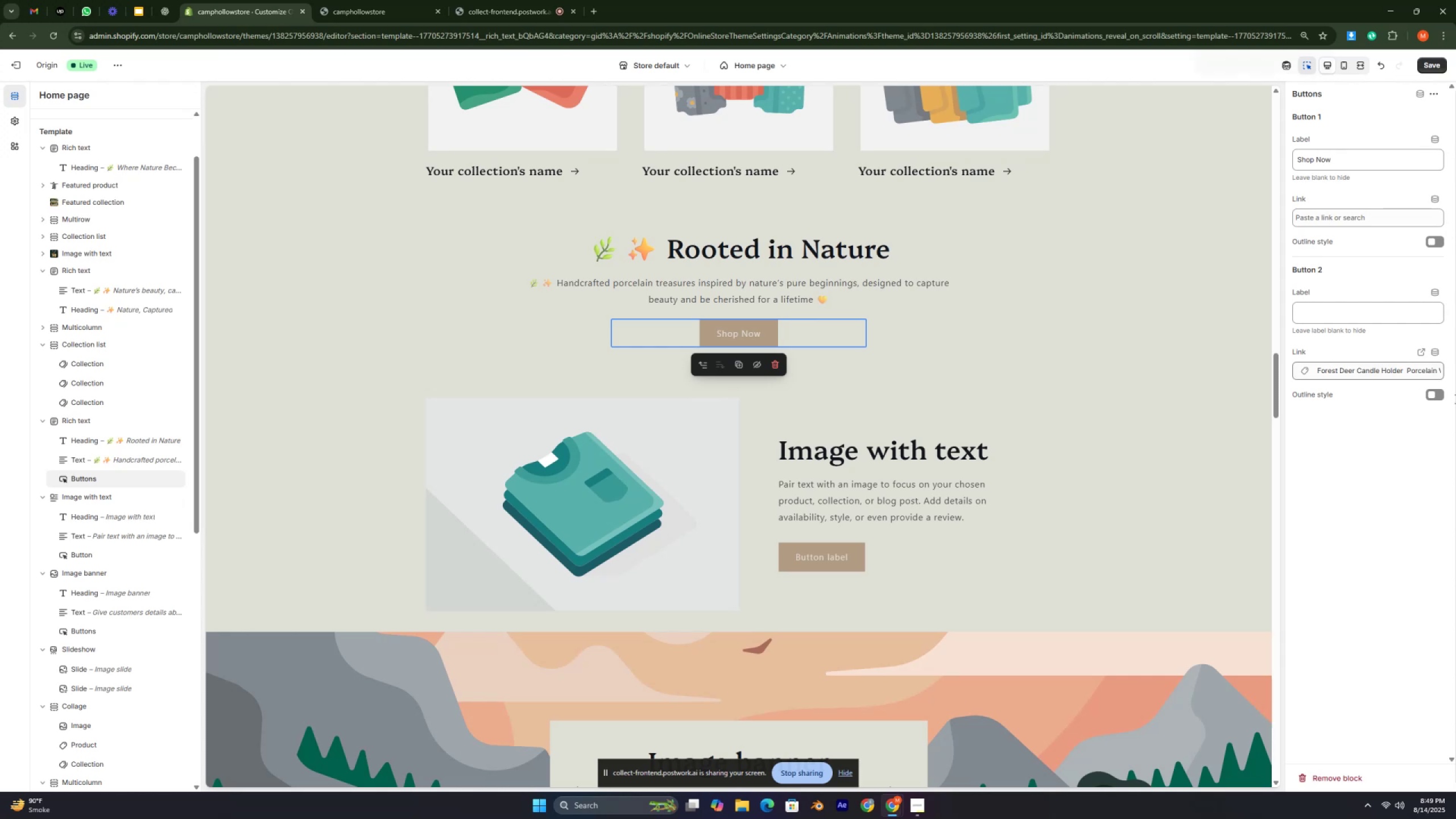 
key(Control+ControlLeft)
 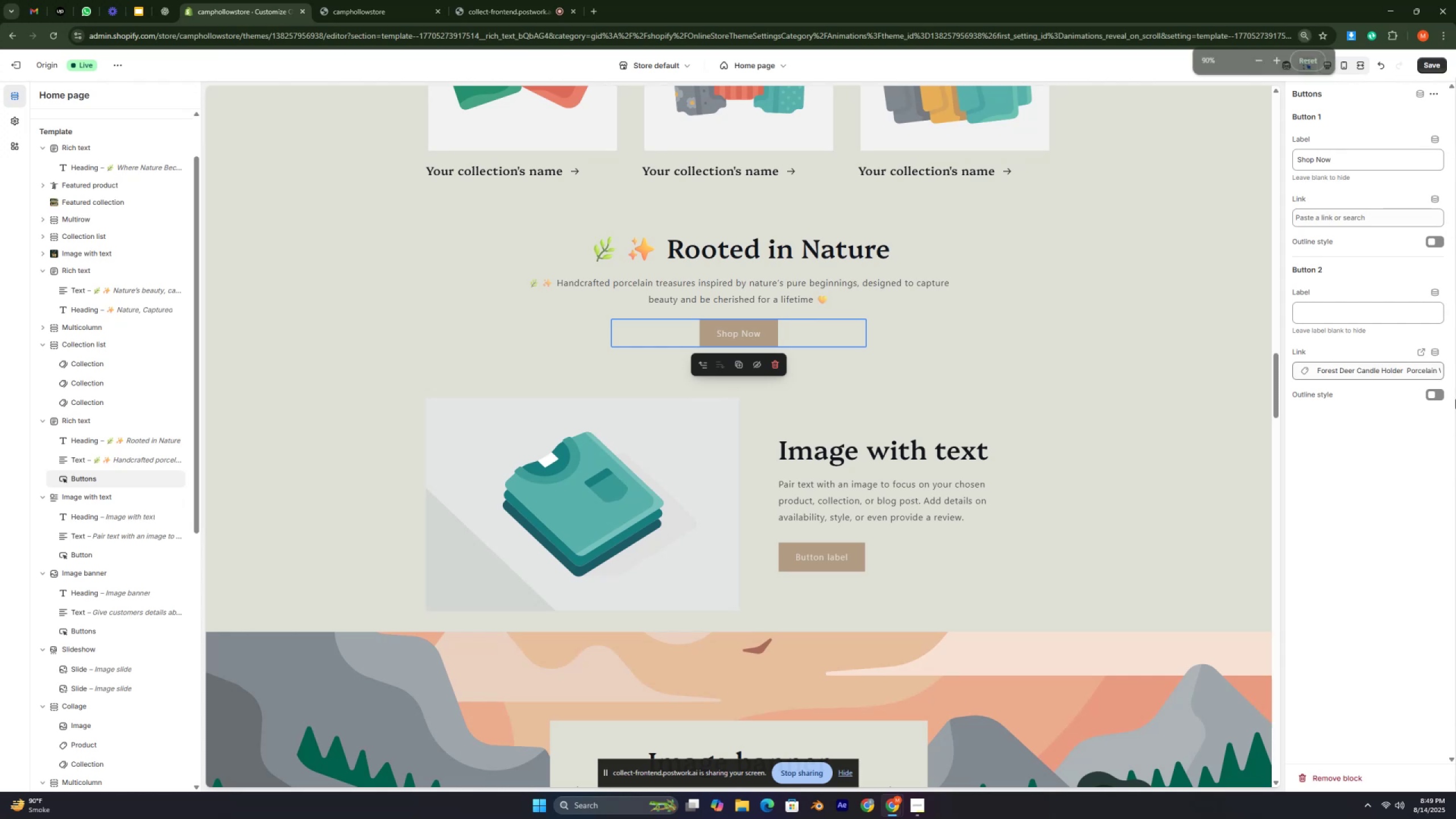 
key(Control+ControlLeft)
 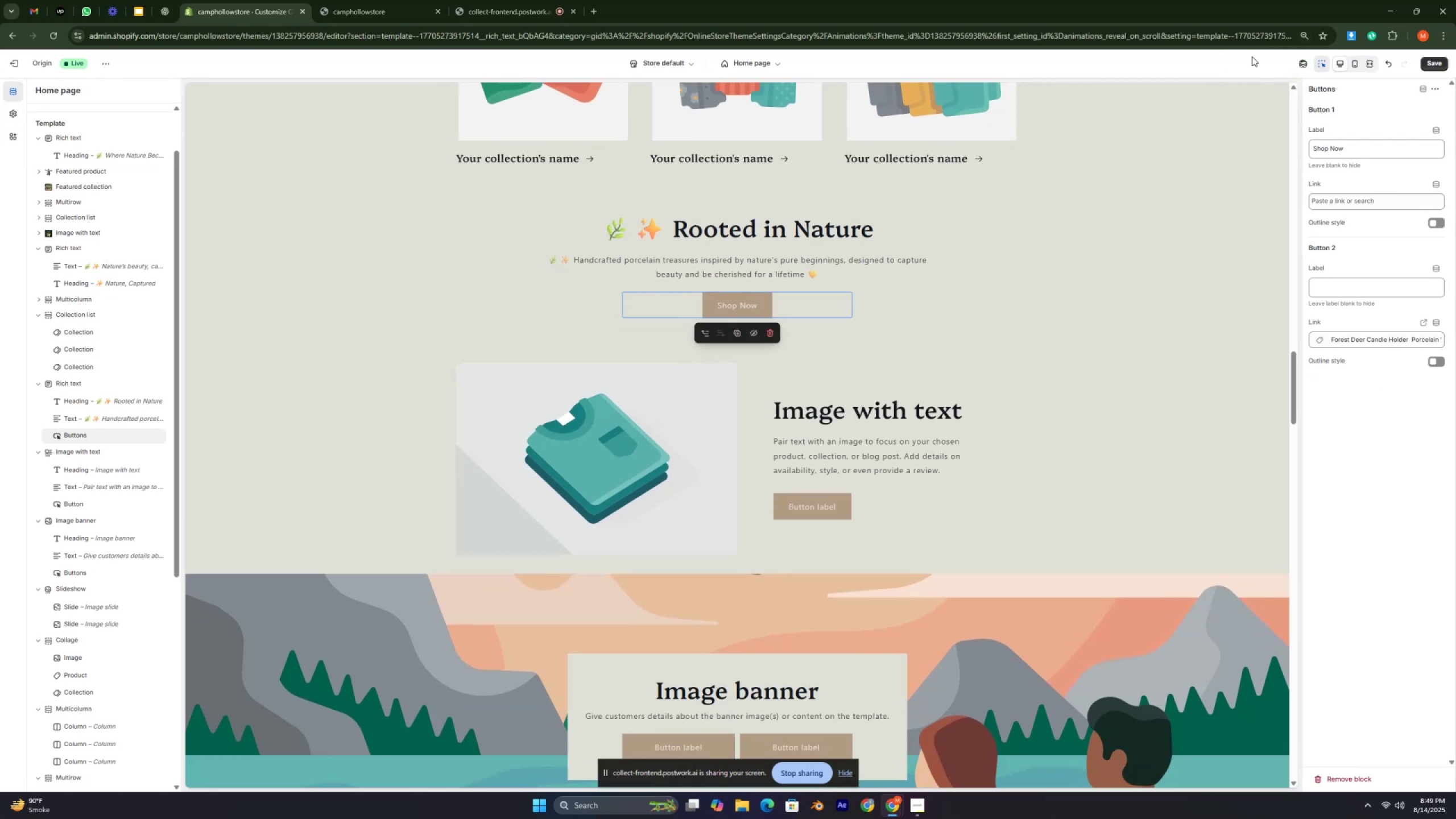 
left_click([1301, 35])
 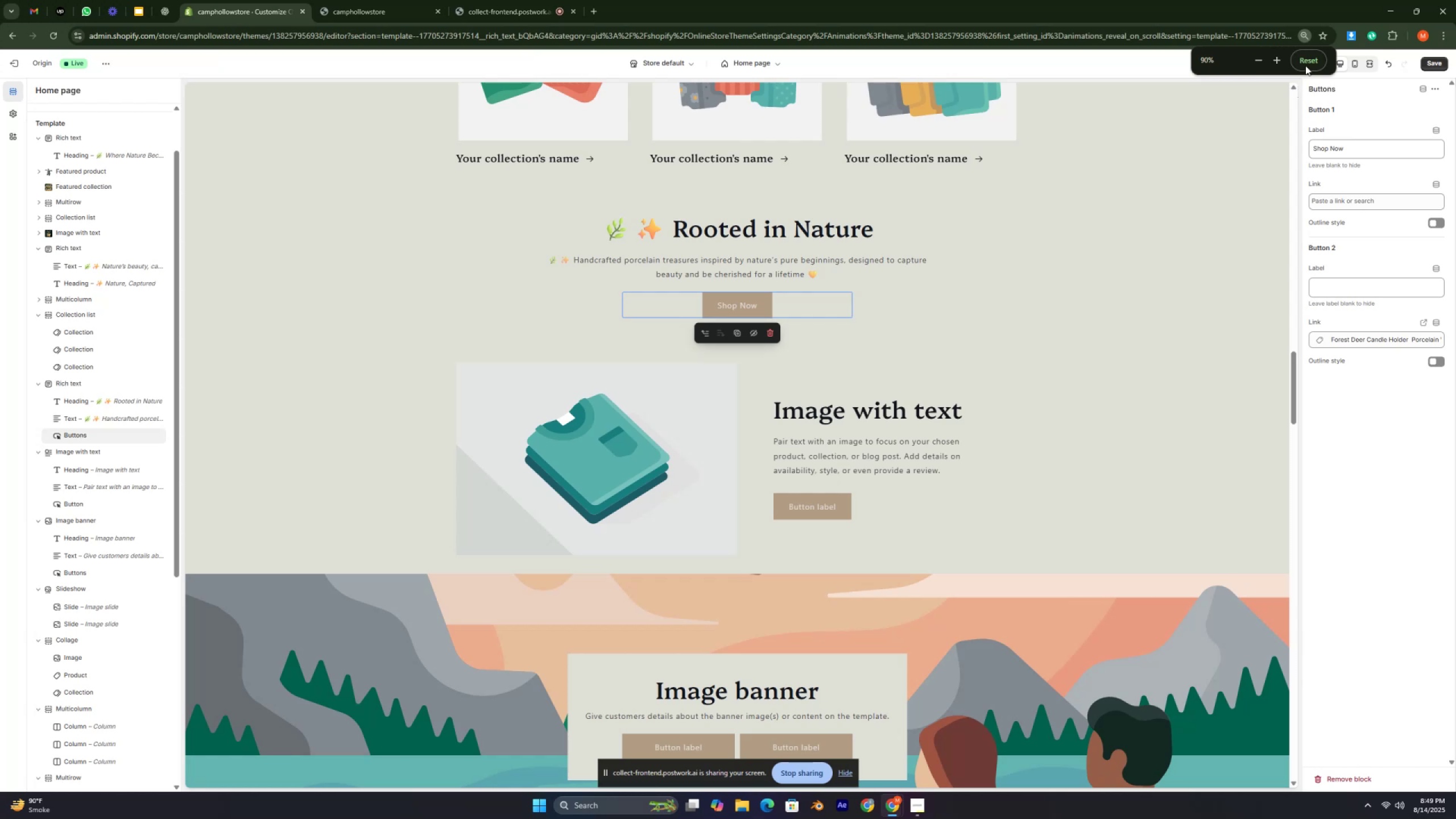 
left_click([1316, 60])
 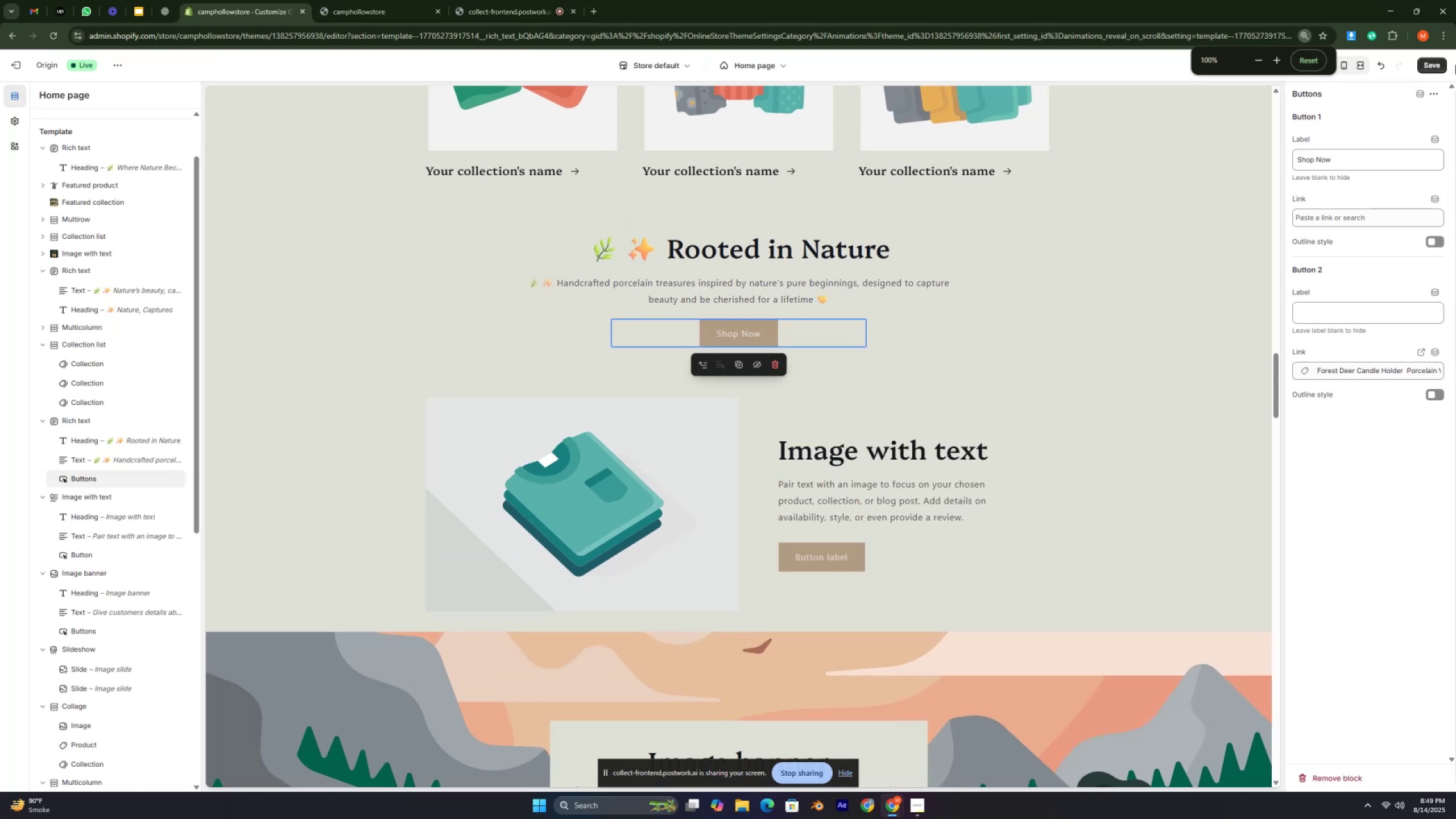 
wait(5.1)
 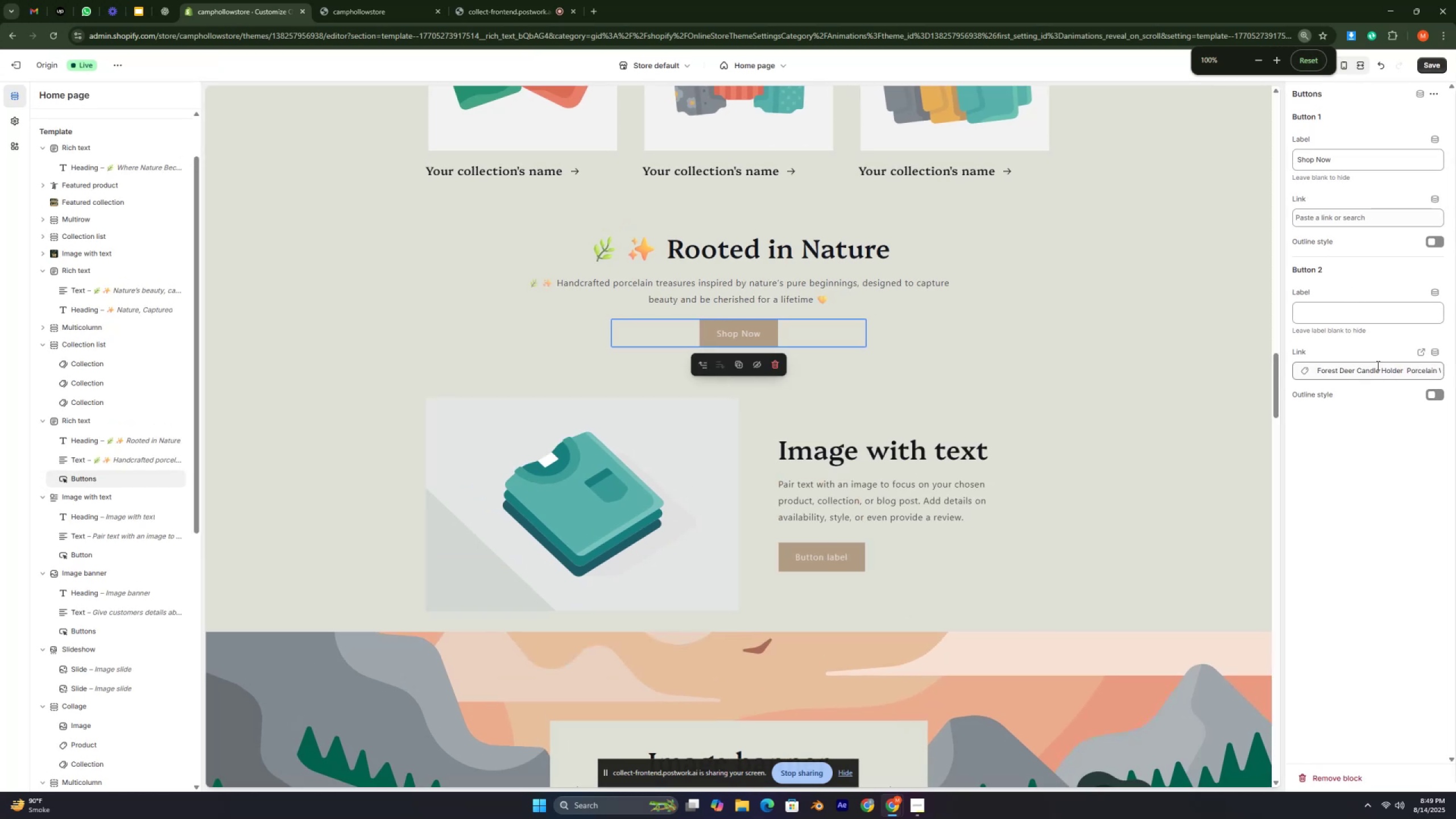 
left_click([1306, 35])
 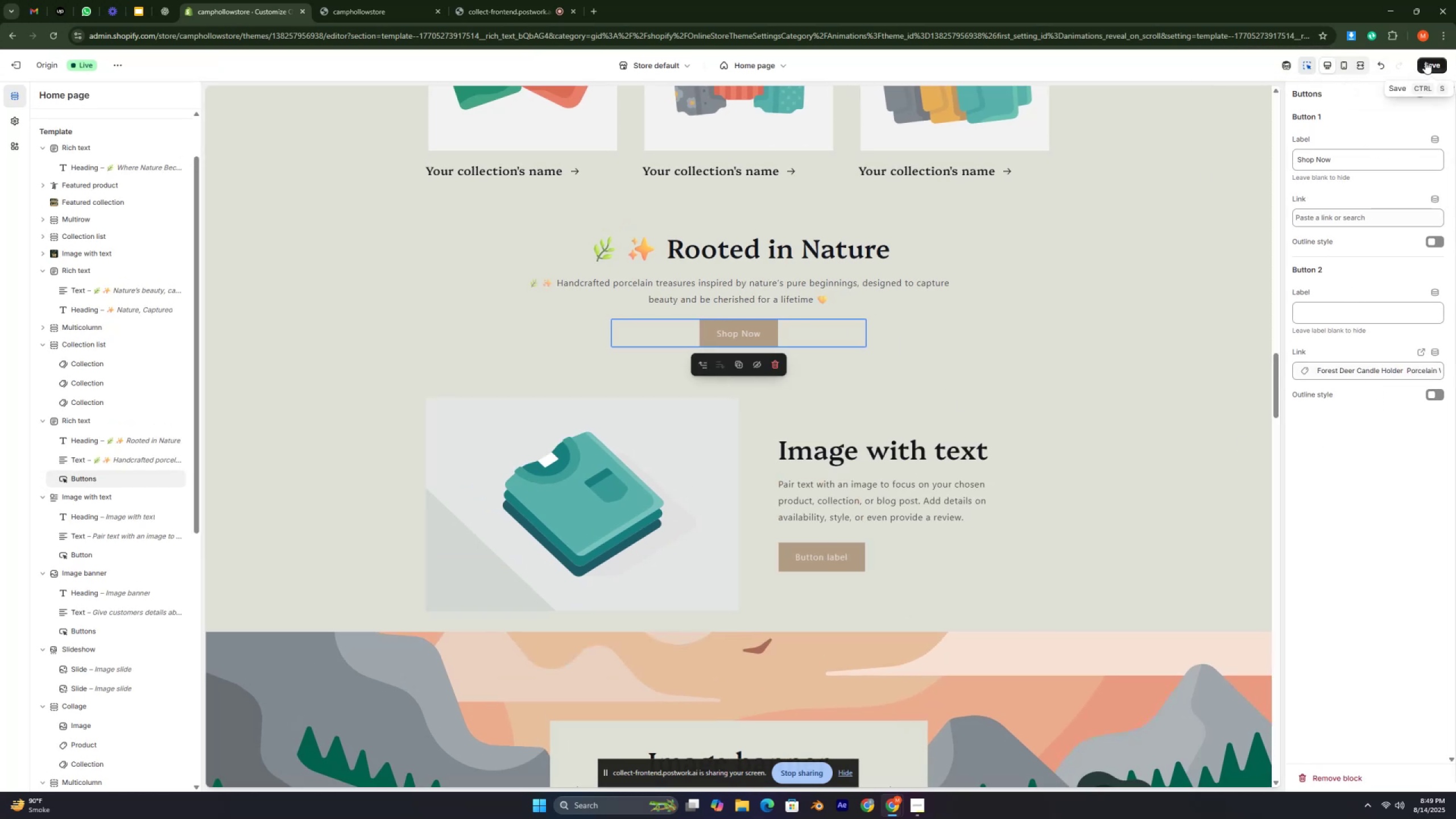 
key(Control+ControlLeft)
 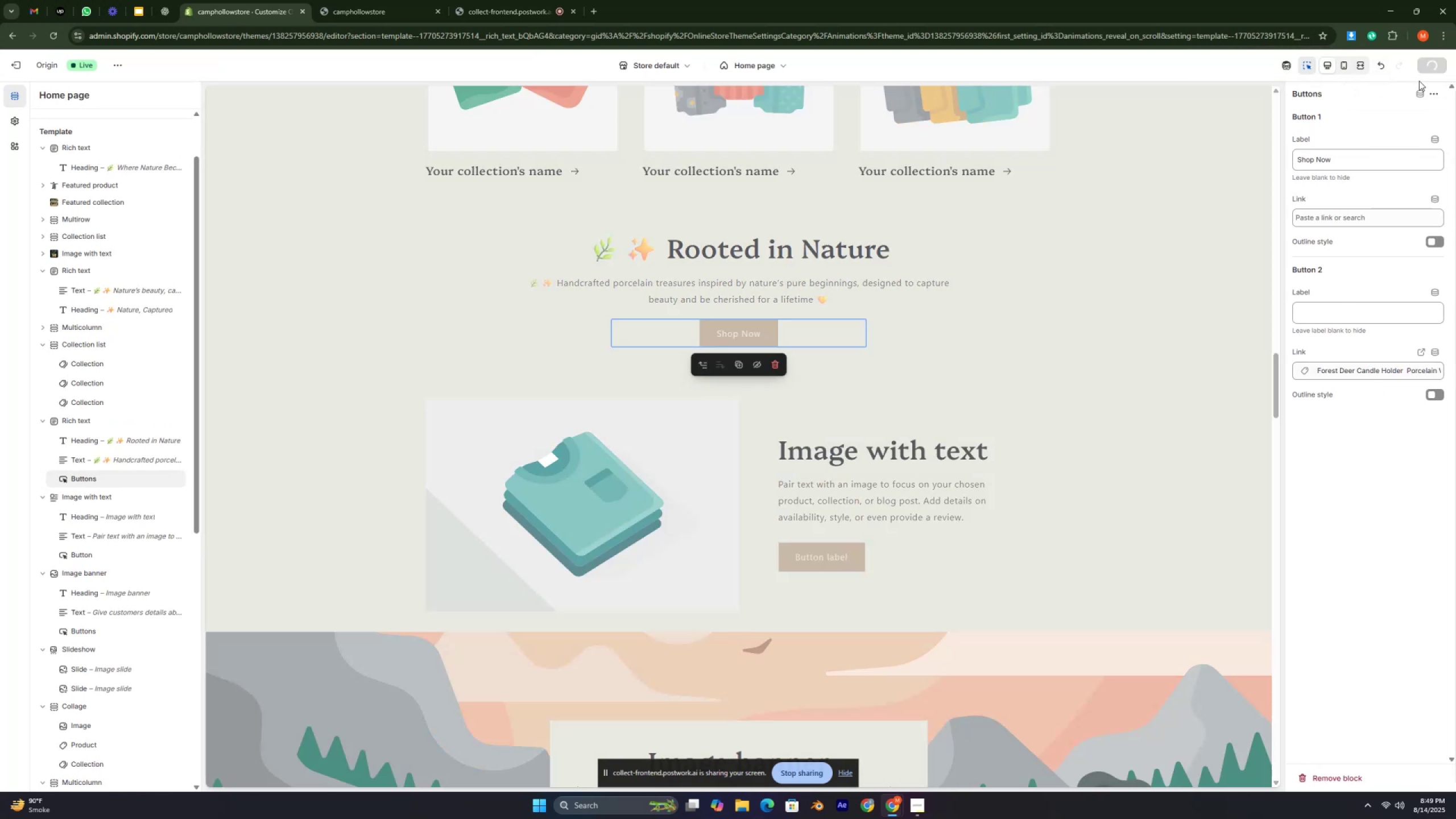 
key(Control+ControlLeft)
 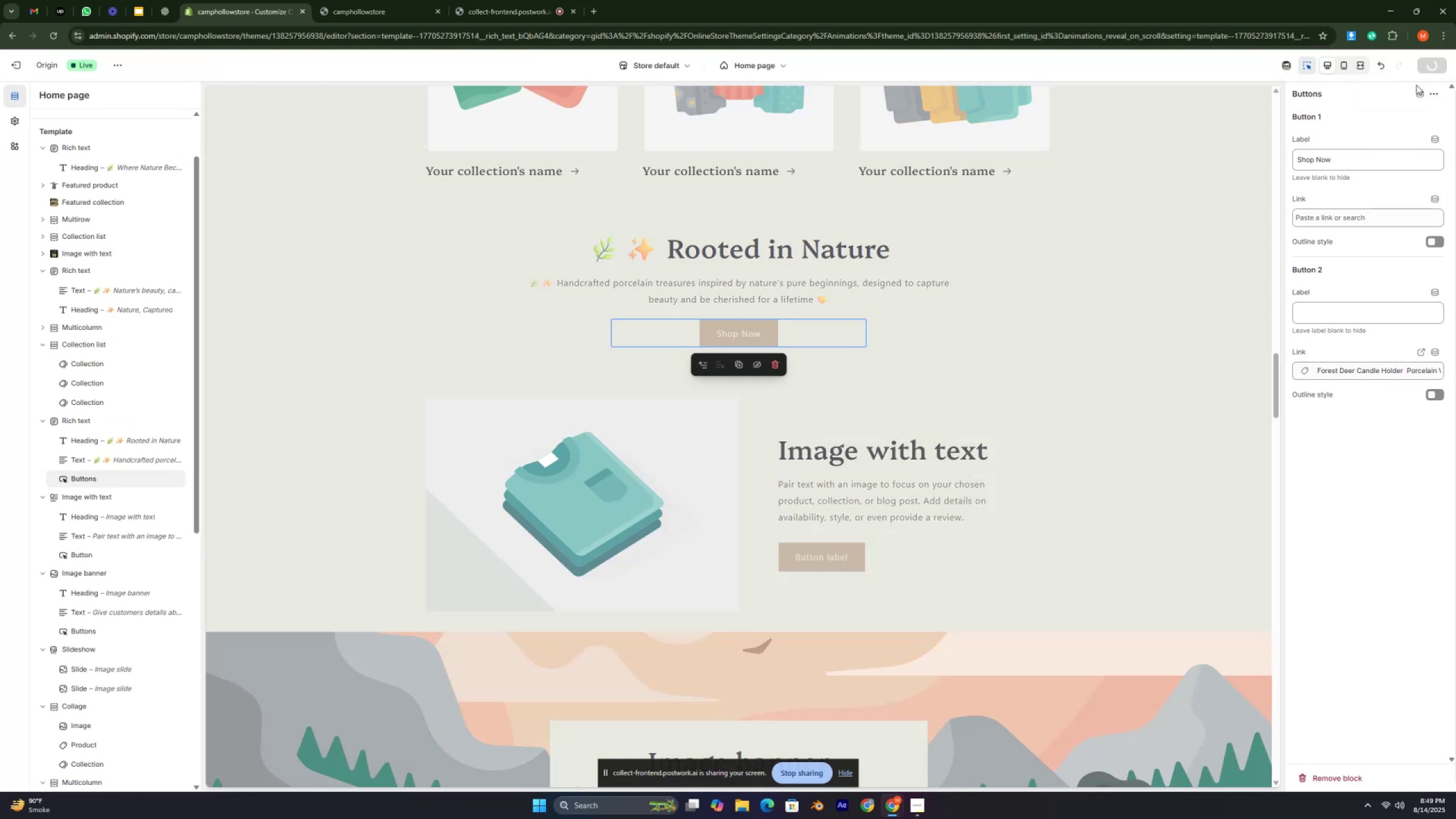 
key(Control+ControlLeft)
 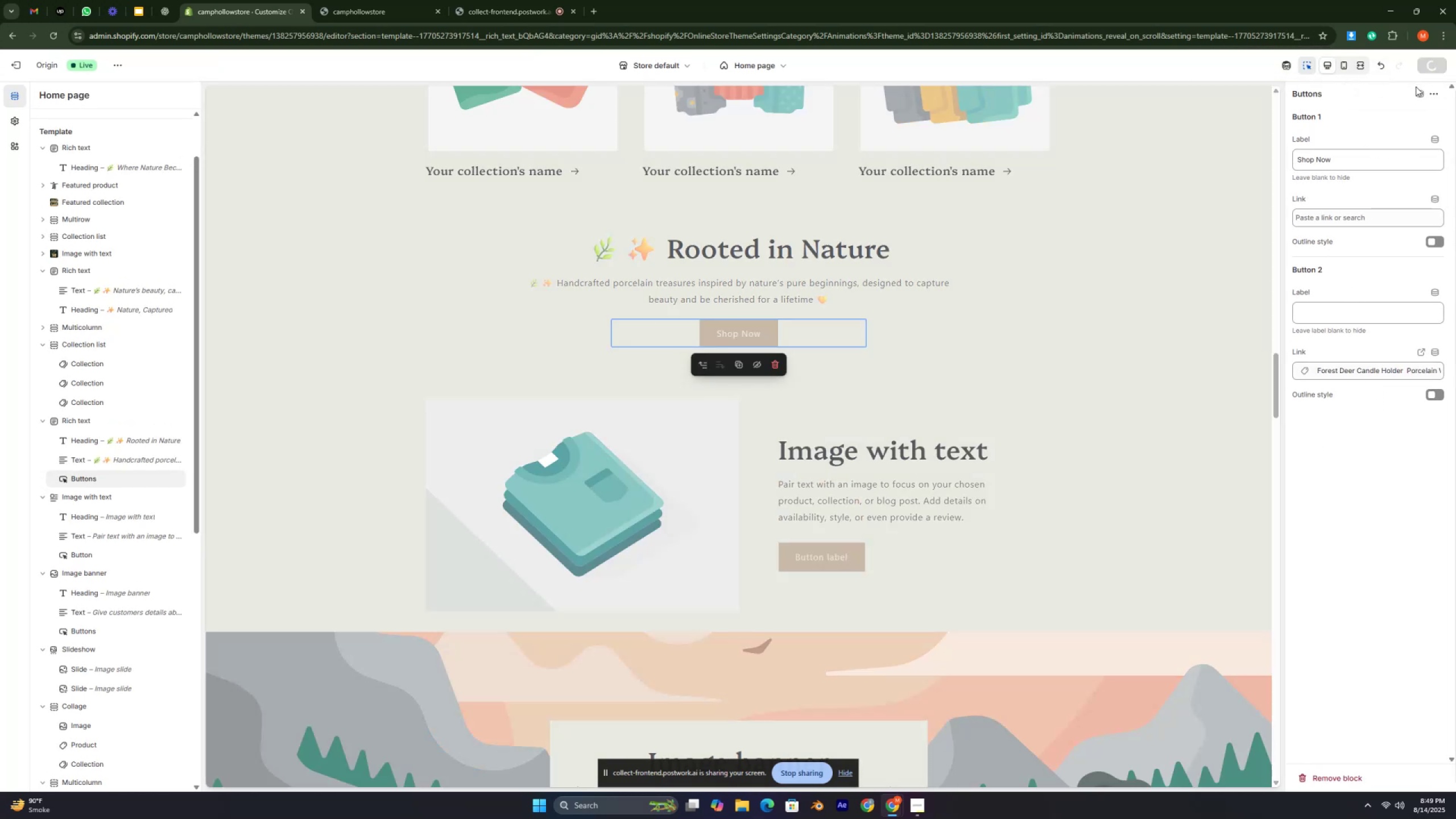 
key(Control+ControlLeft)
 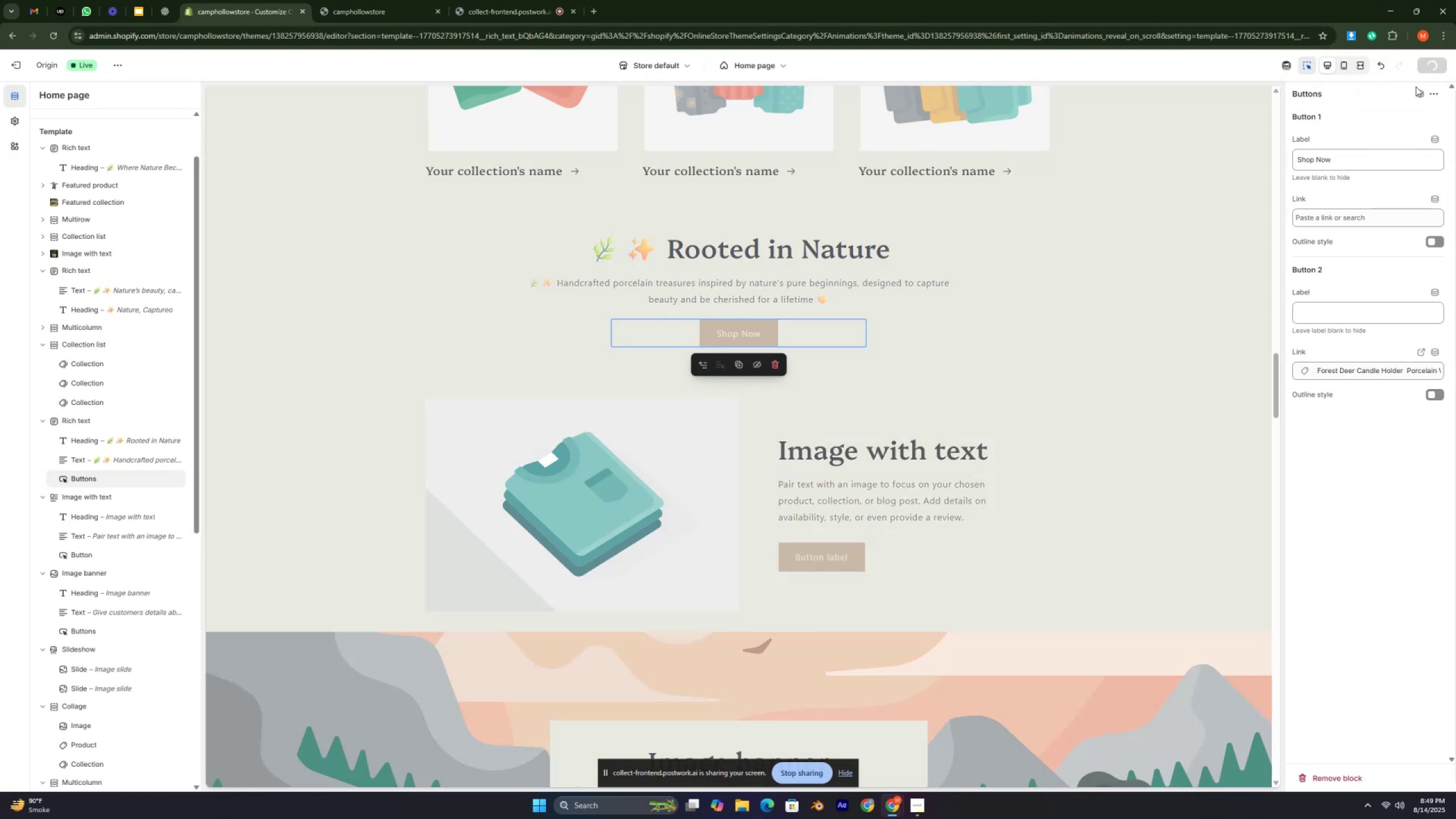 
key(Control+ControlLeft)
 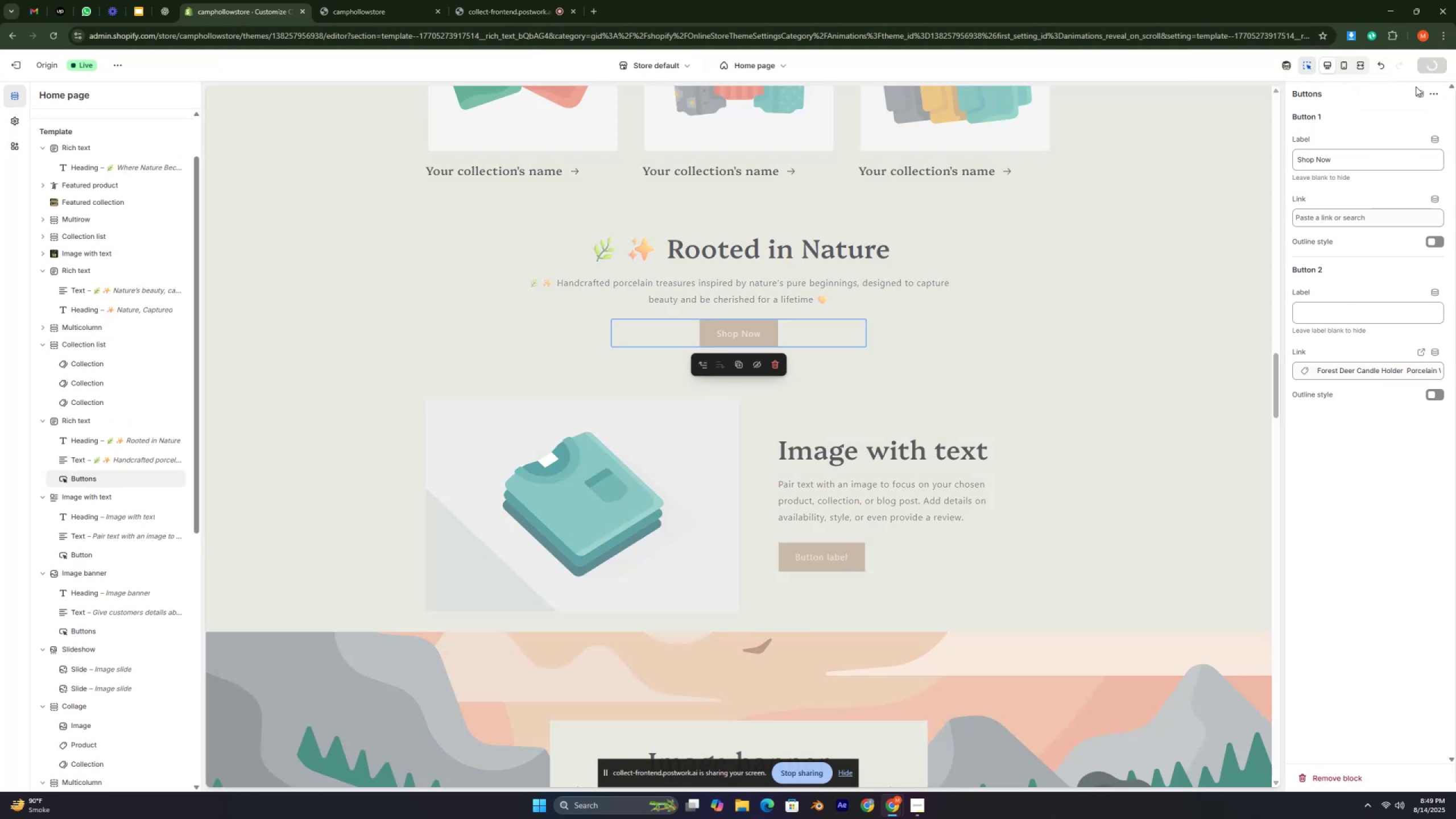 
key(Control+ControlLeft)
 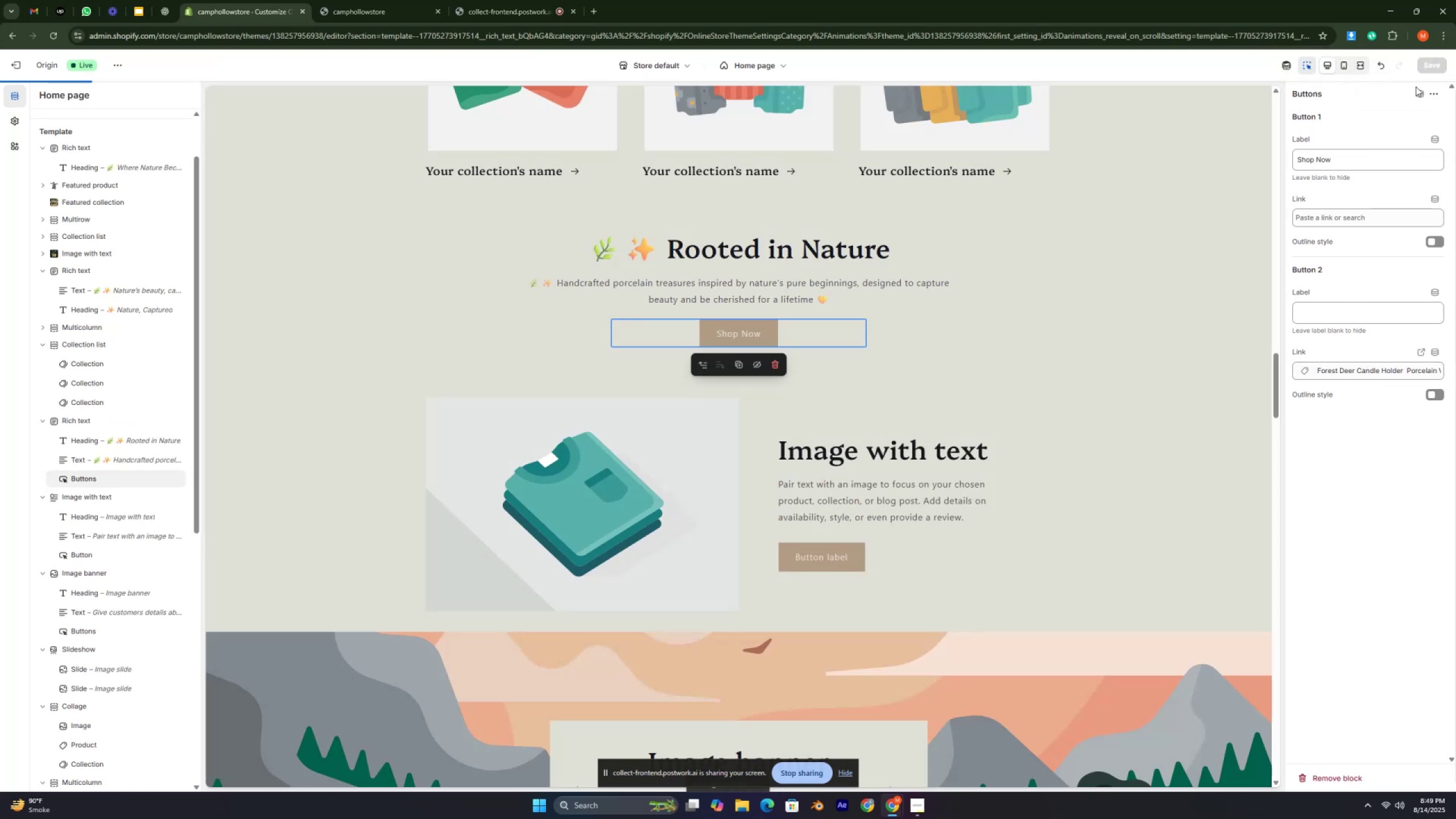 
key(Control+ControlLeft)
 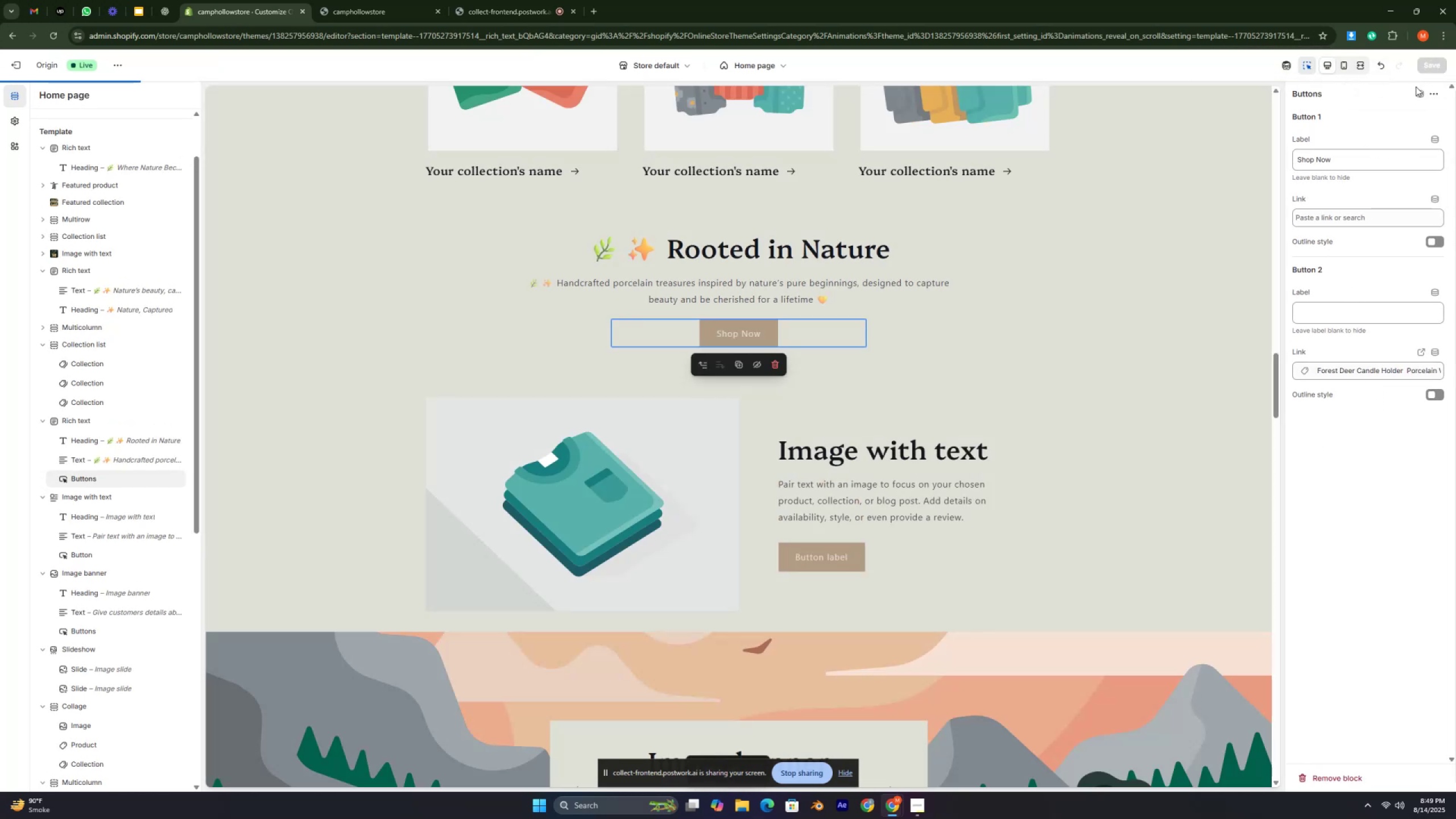 
key(Control+ControlLeft)
 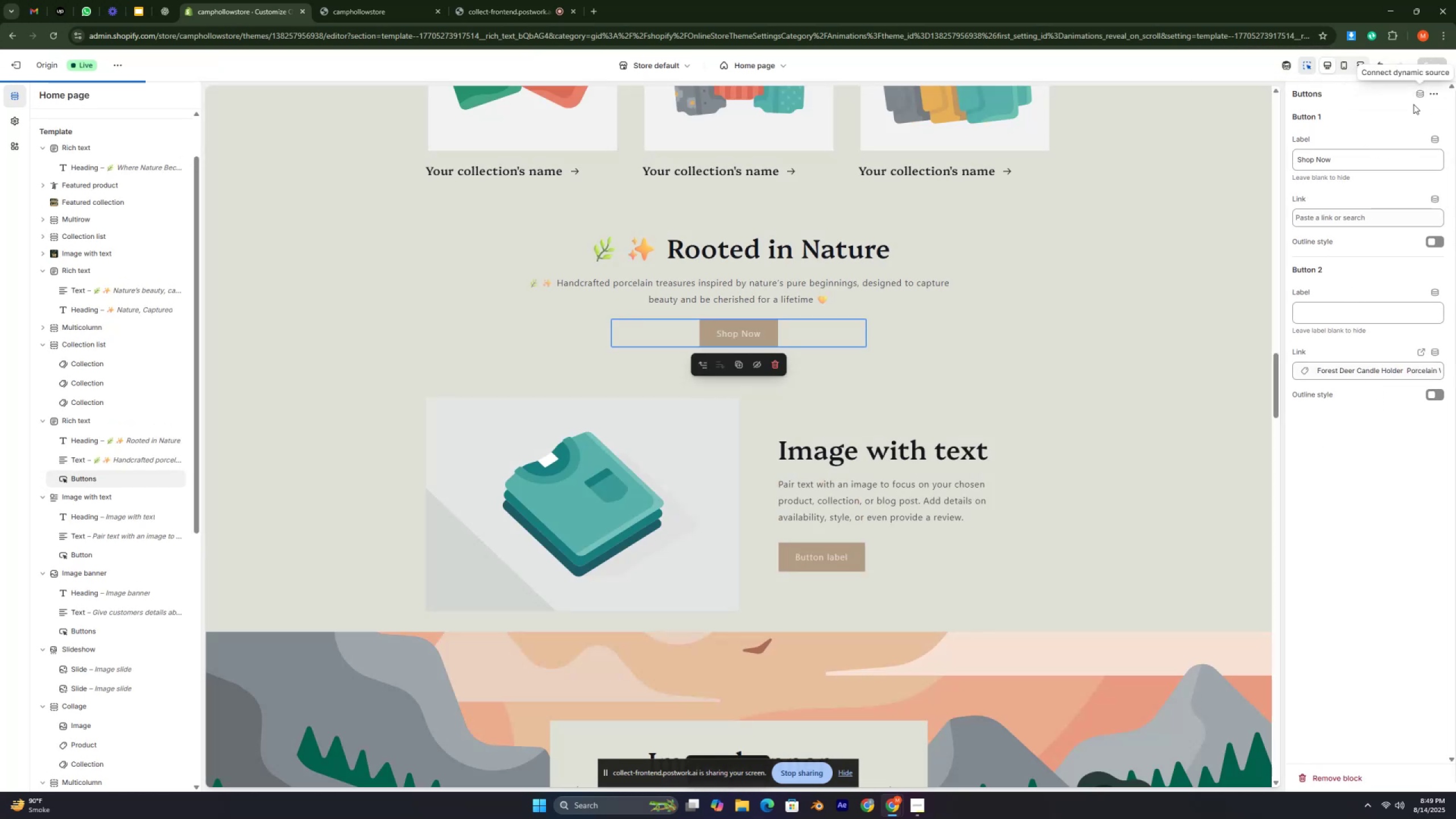 
key(Control+ControlLeft)
 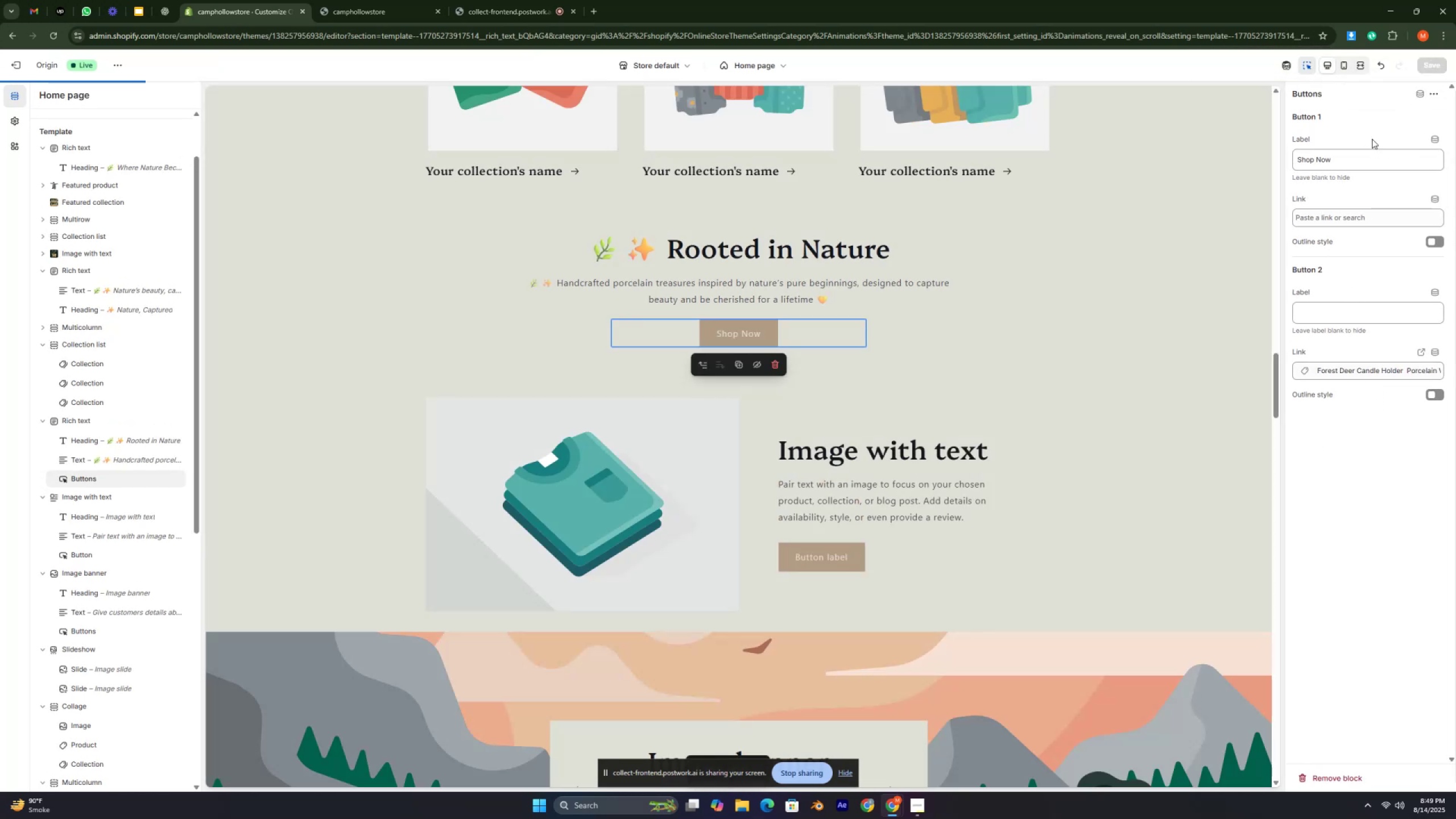 
key(Control+ControlLeft)
 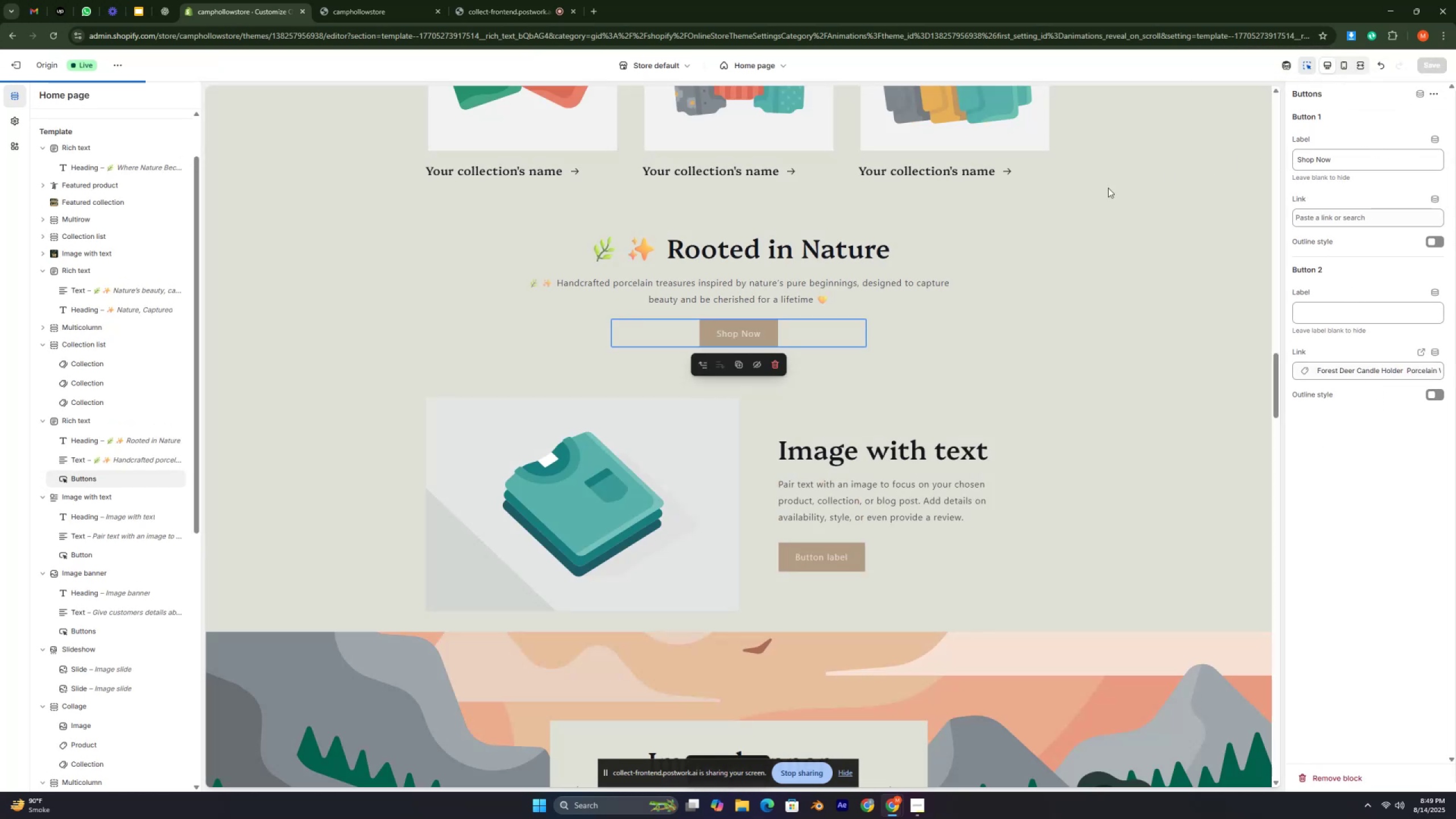 
key(Control+ControlLeft)
 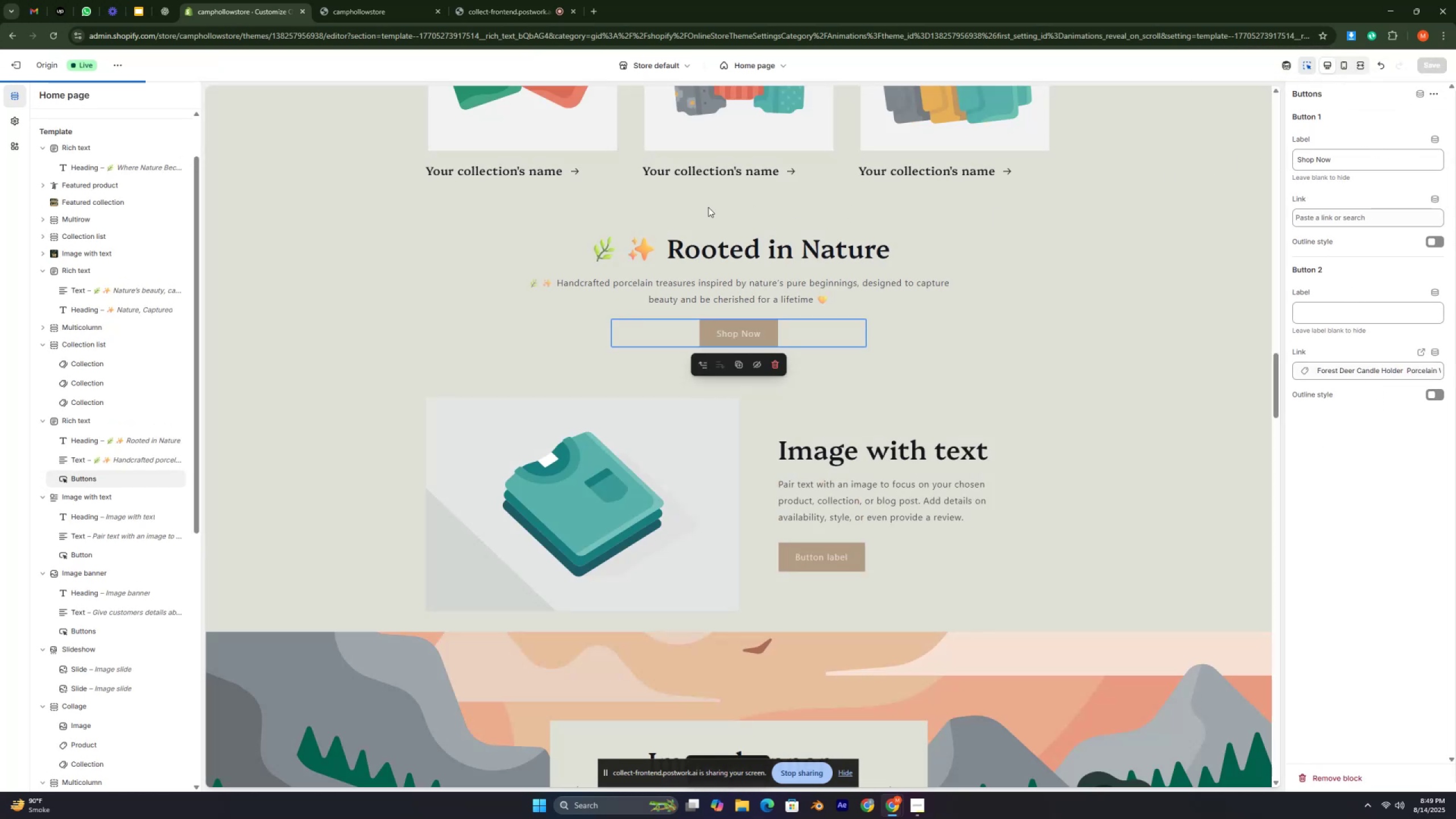 
key(Control+ControlLeft)
 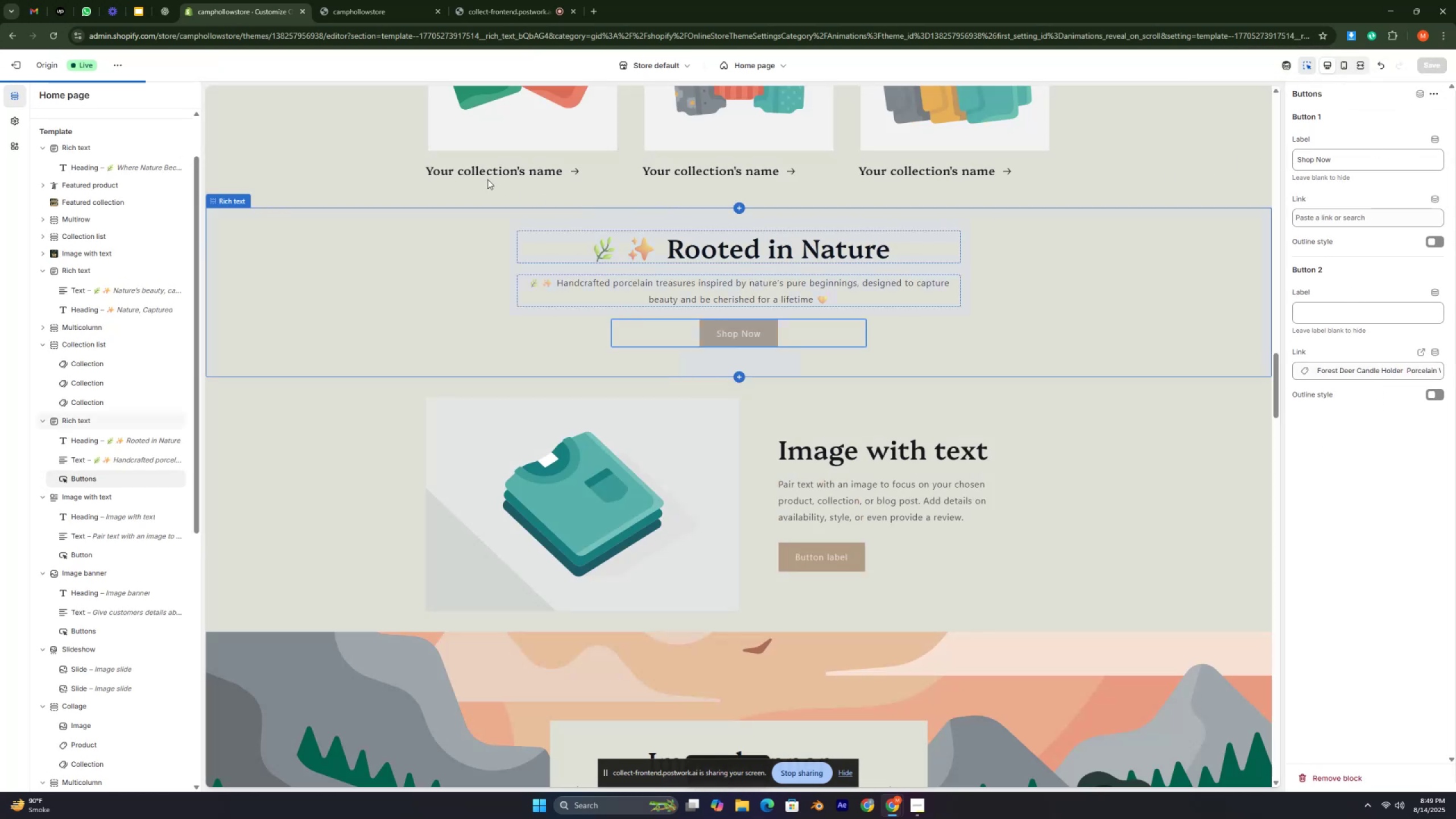 
key(Control+ControlLeft)
 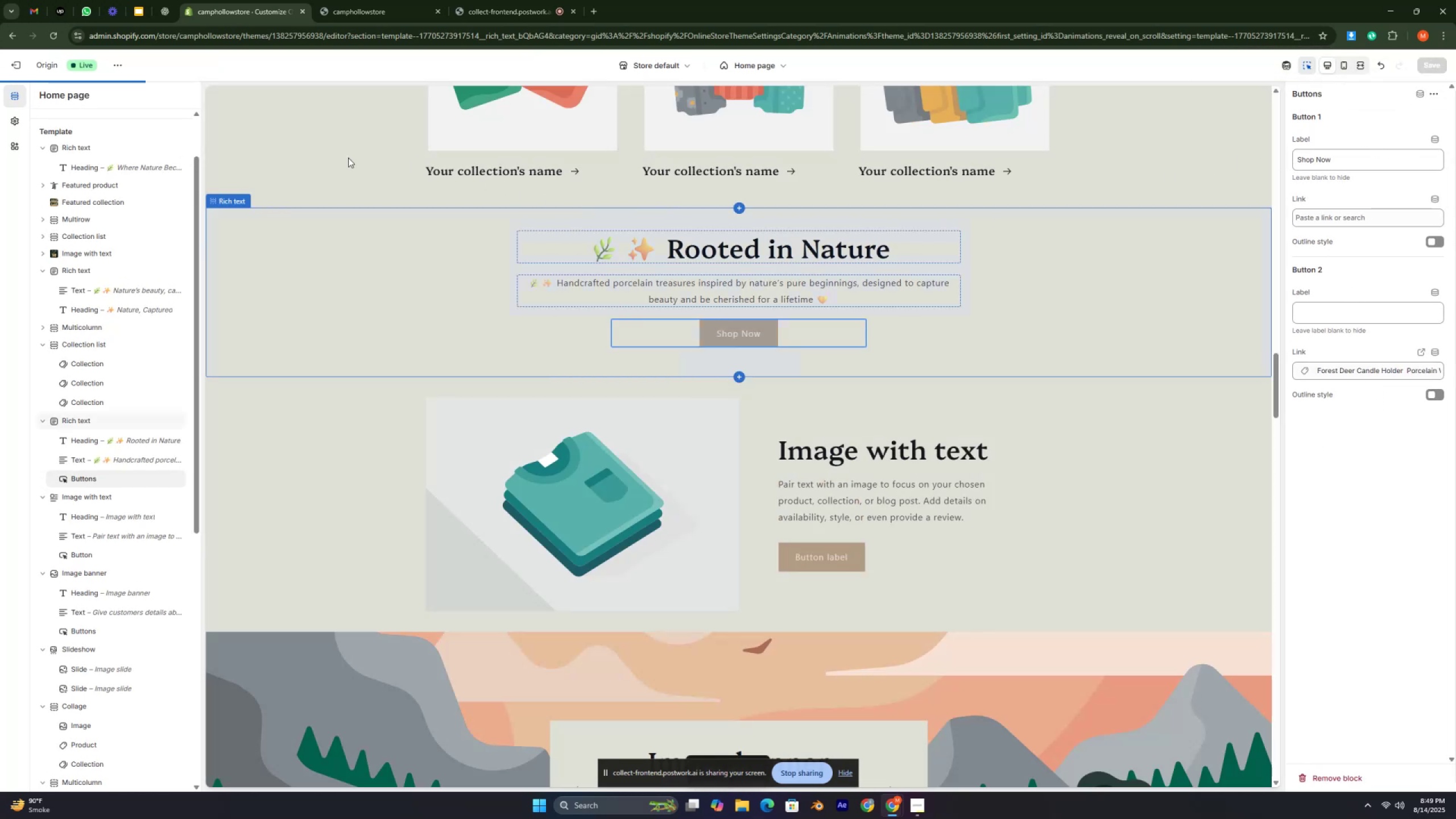 
key(Control+ControlLeft)
 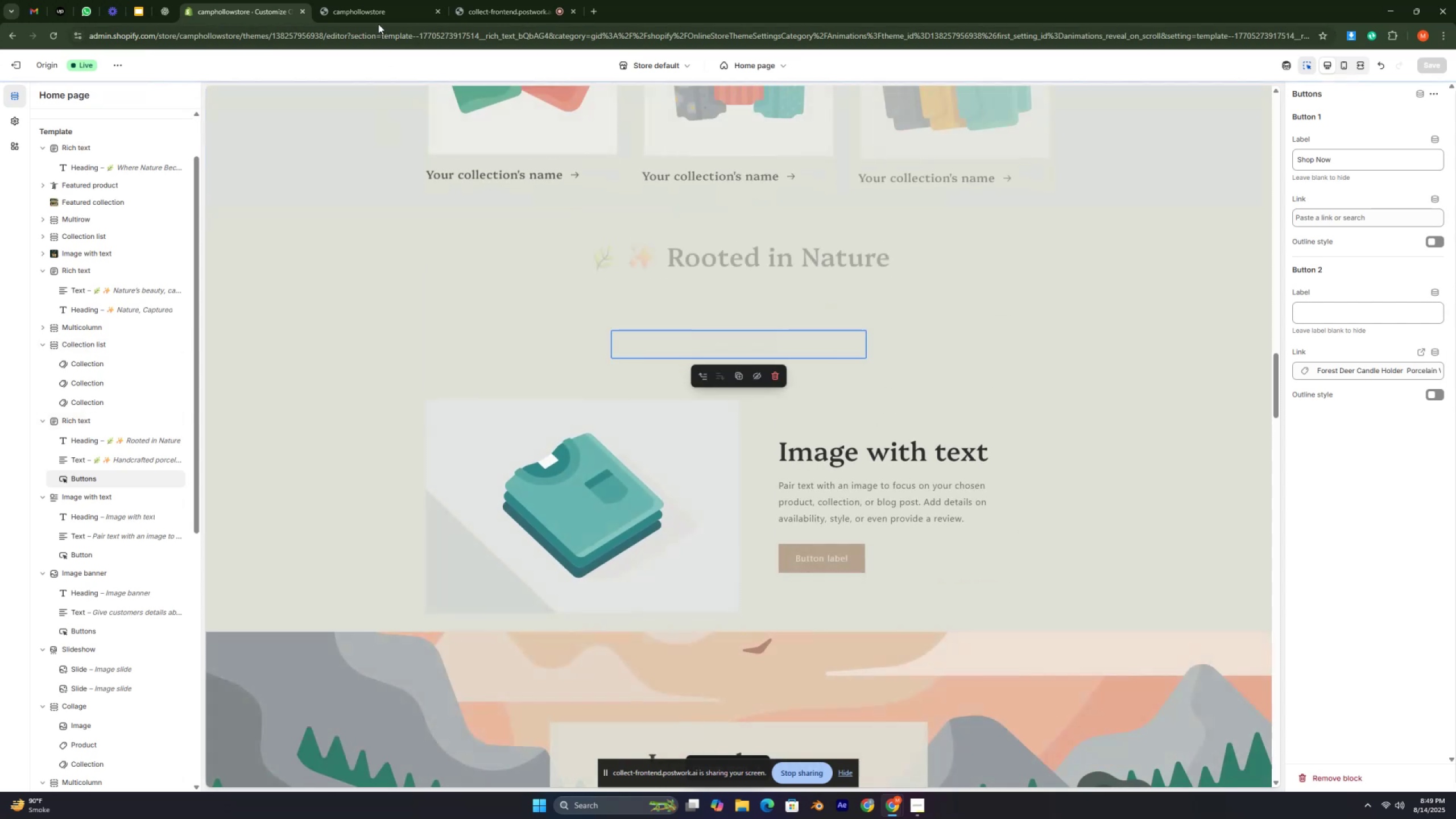 
left_click([378, 24])
 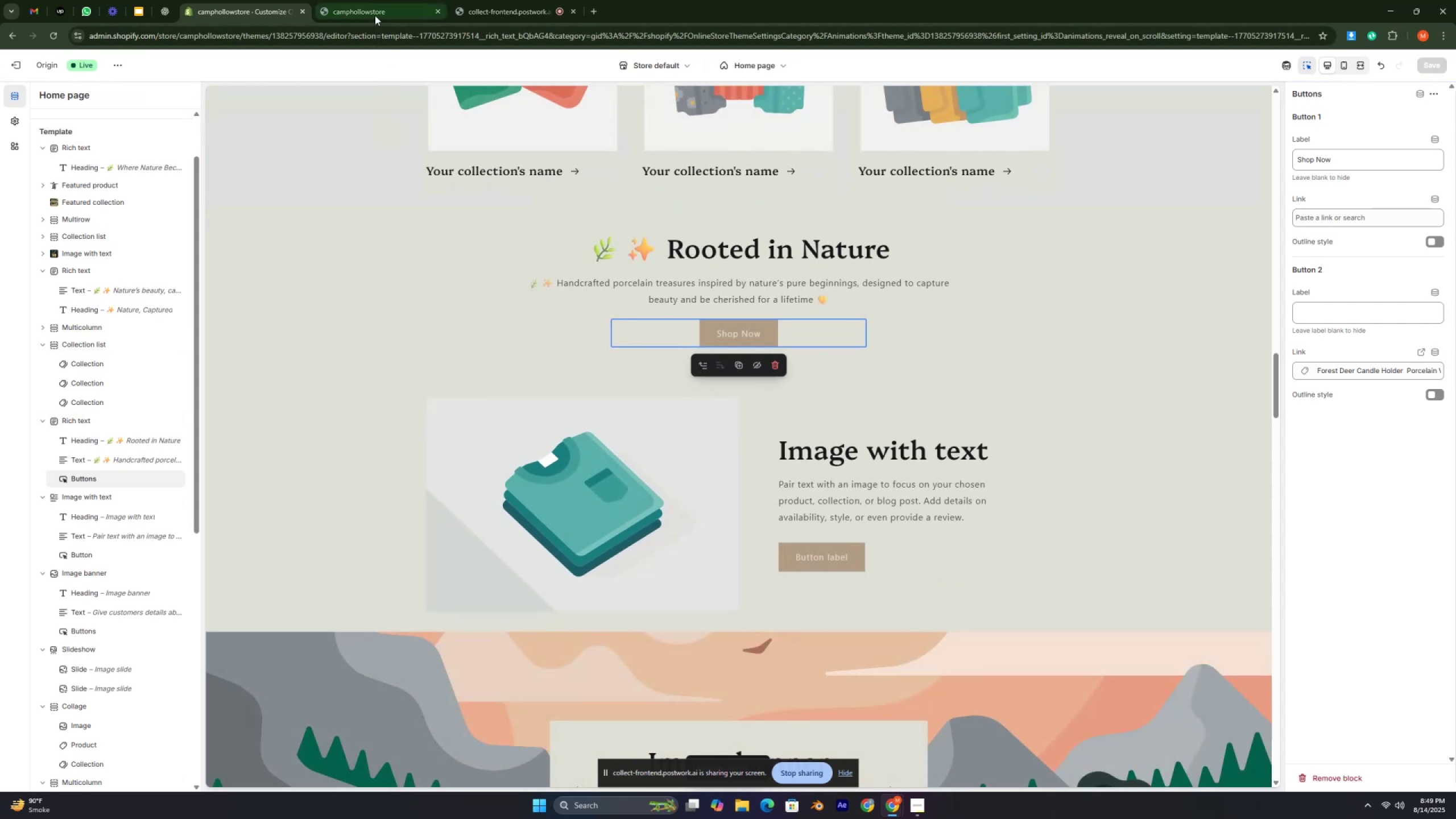 
left_click([375, 15])
 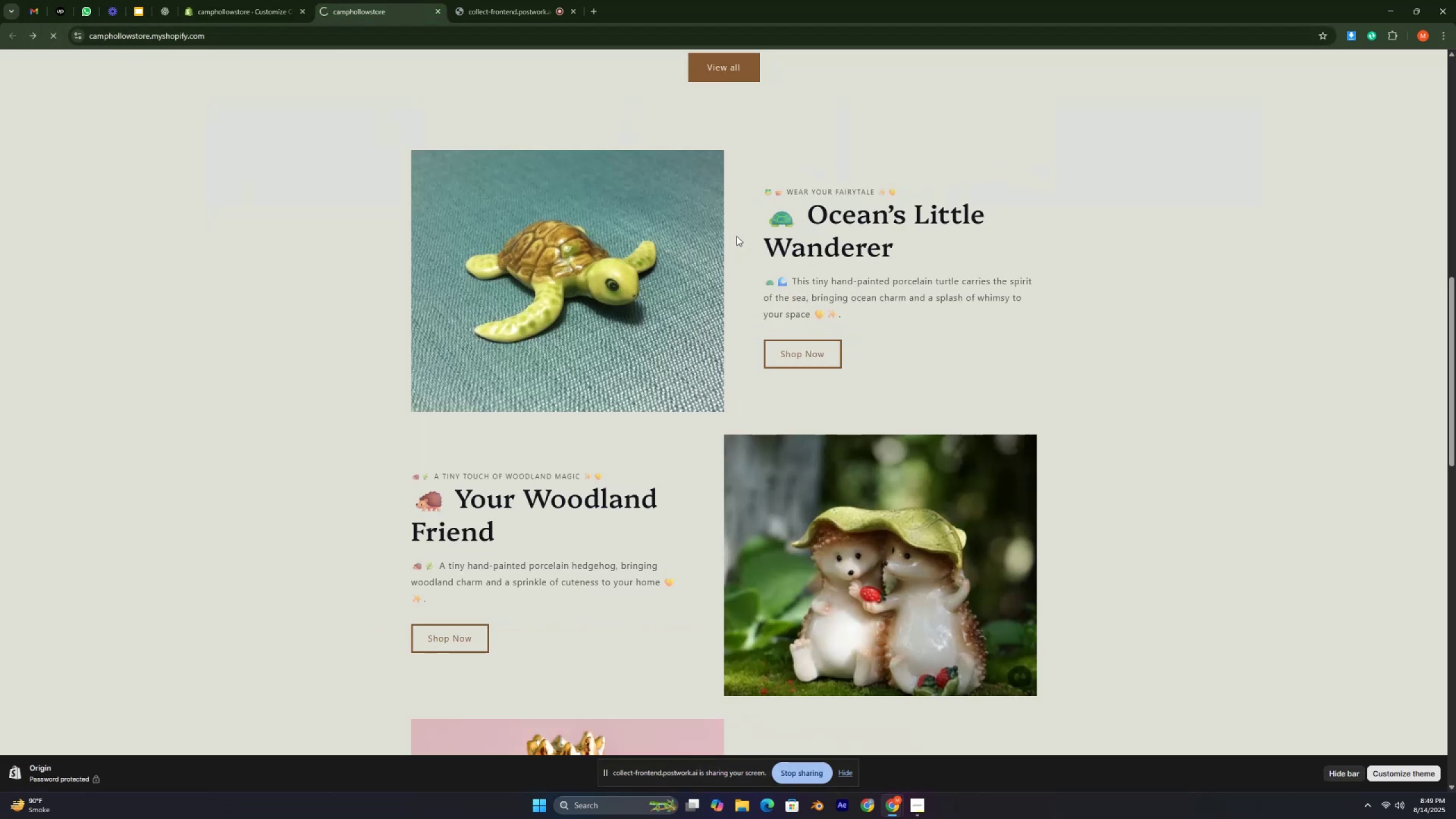 
wait(5.3)
 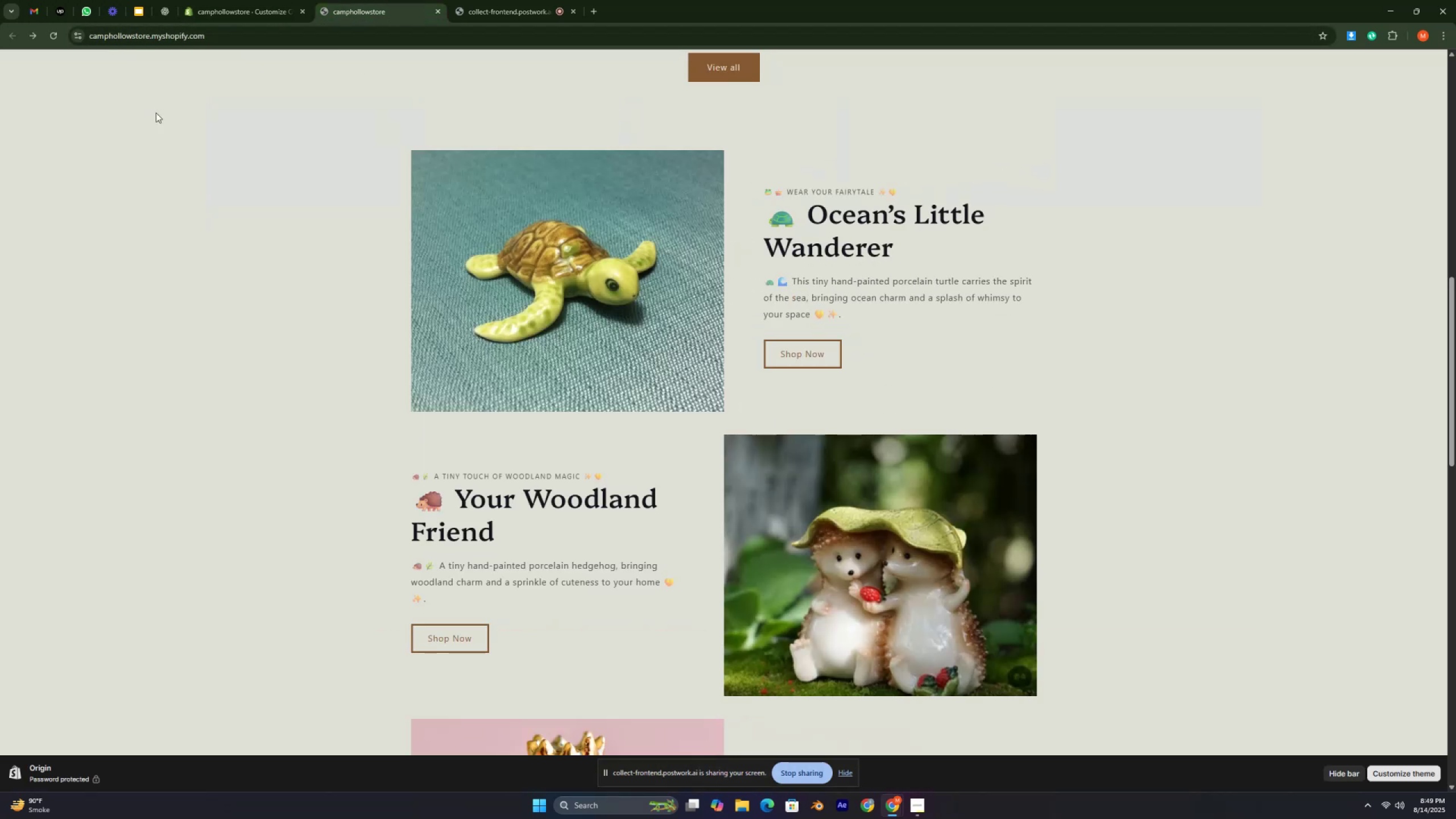 
scroll: coordinate [911, 360], scroll_direction: up, amount: 19.0
 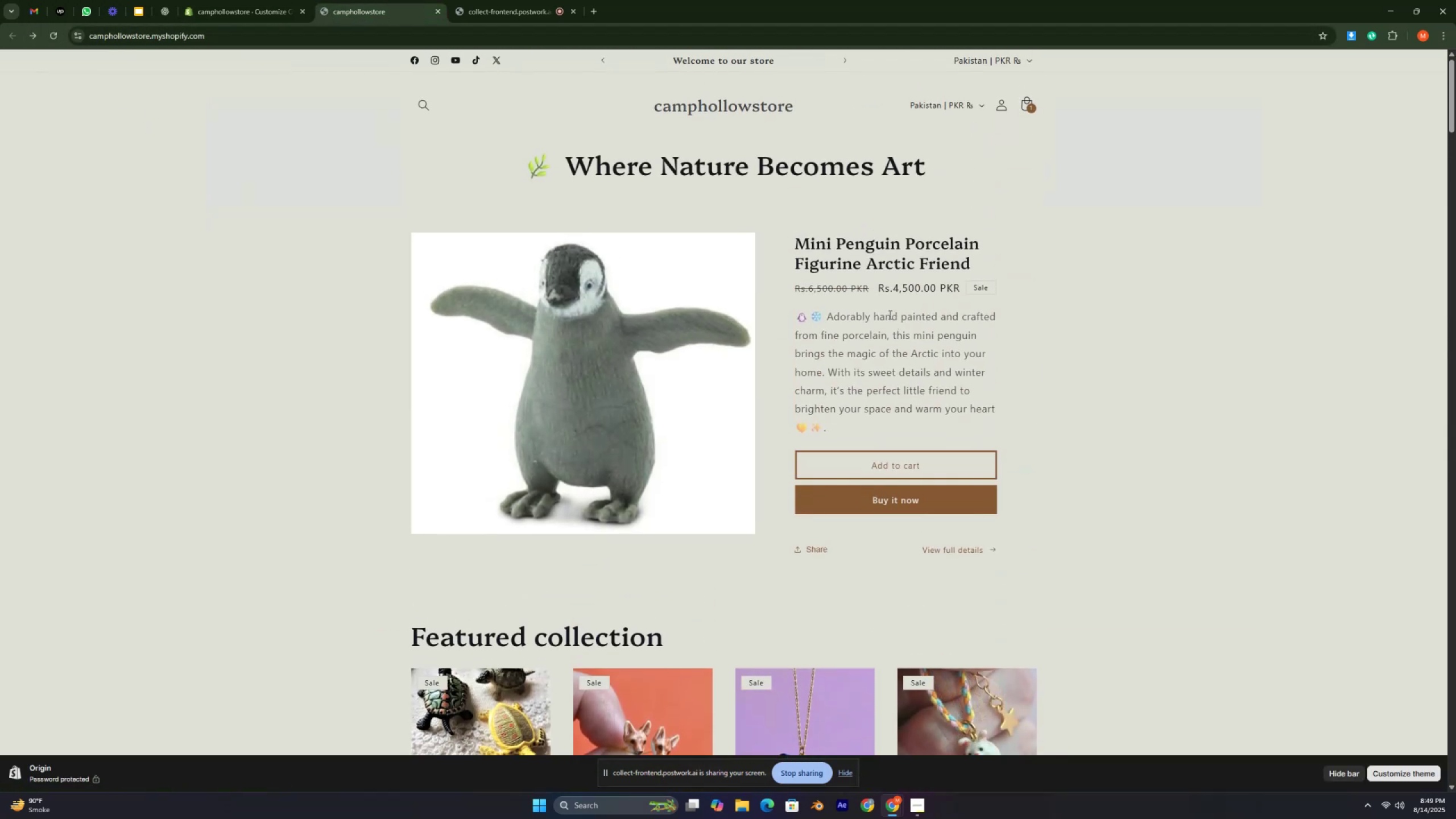 
scroll: coordinate [887, 309], scroll_direction: down, amount: 3.0
 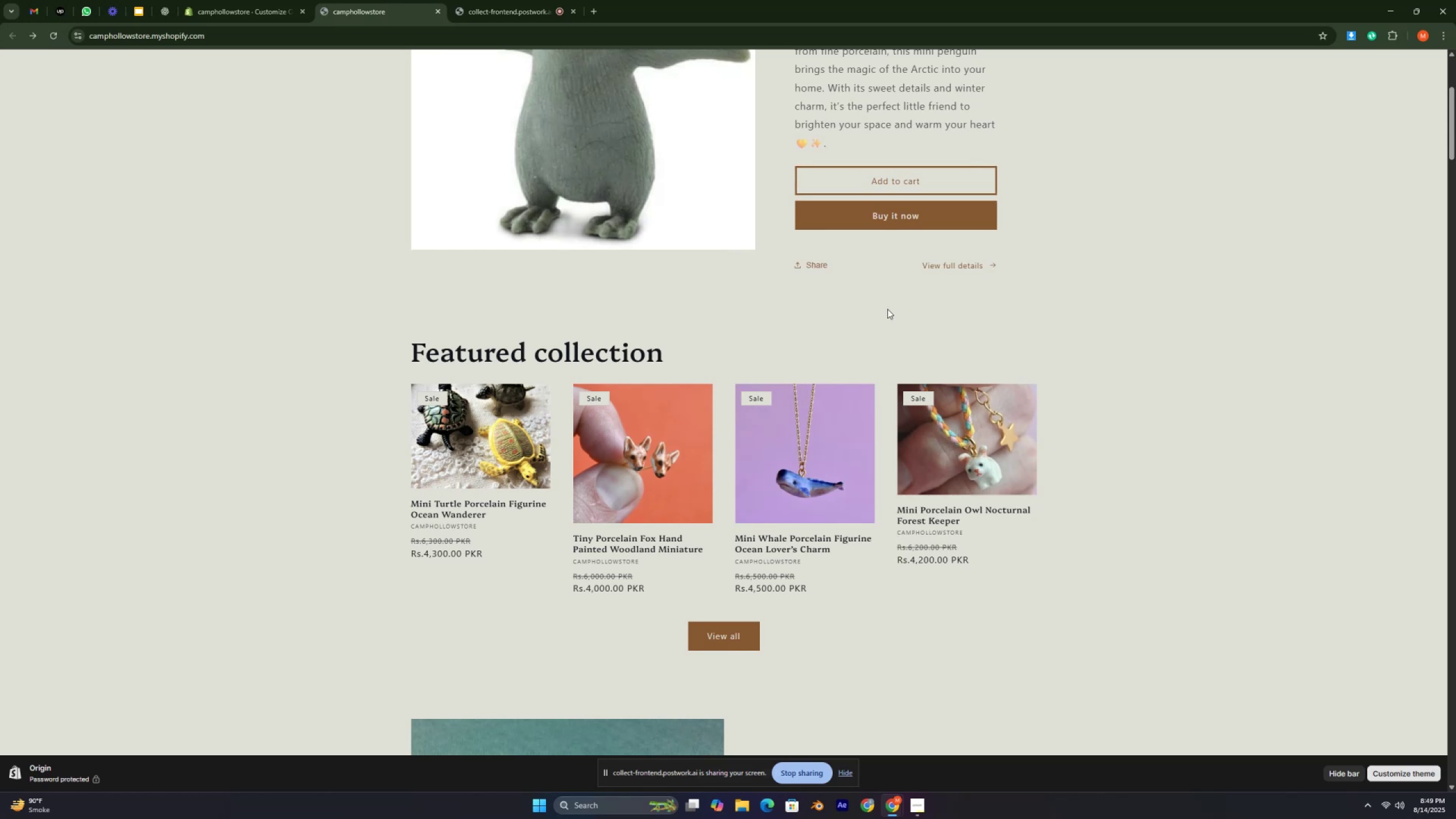 
key(Control+ControlLeft)
 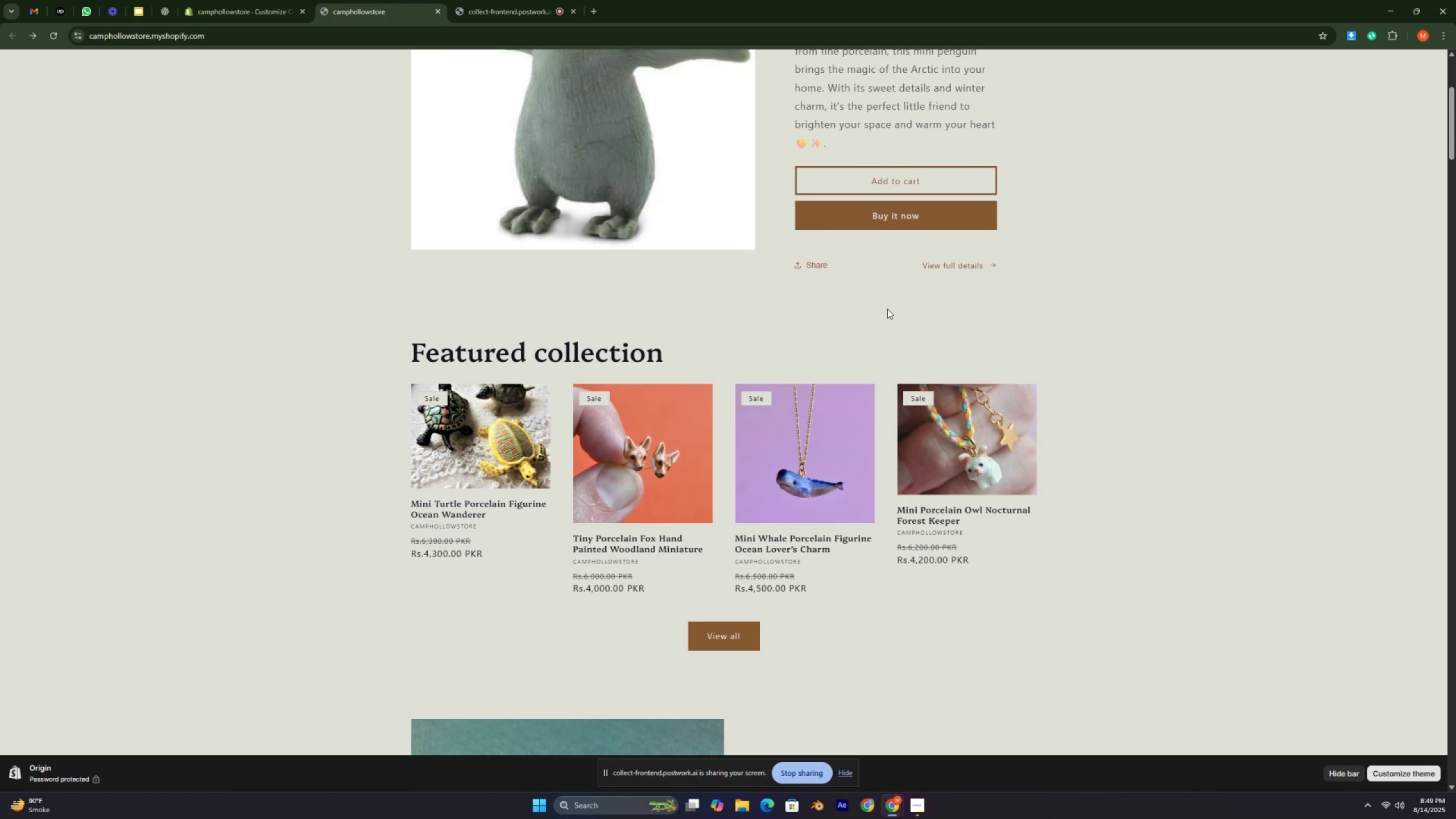 
key(Control+ControlLeft)
 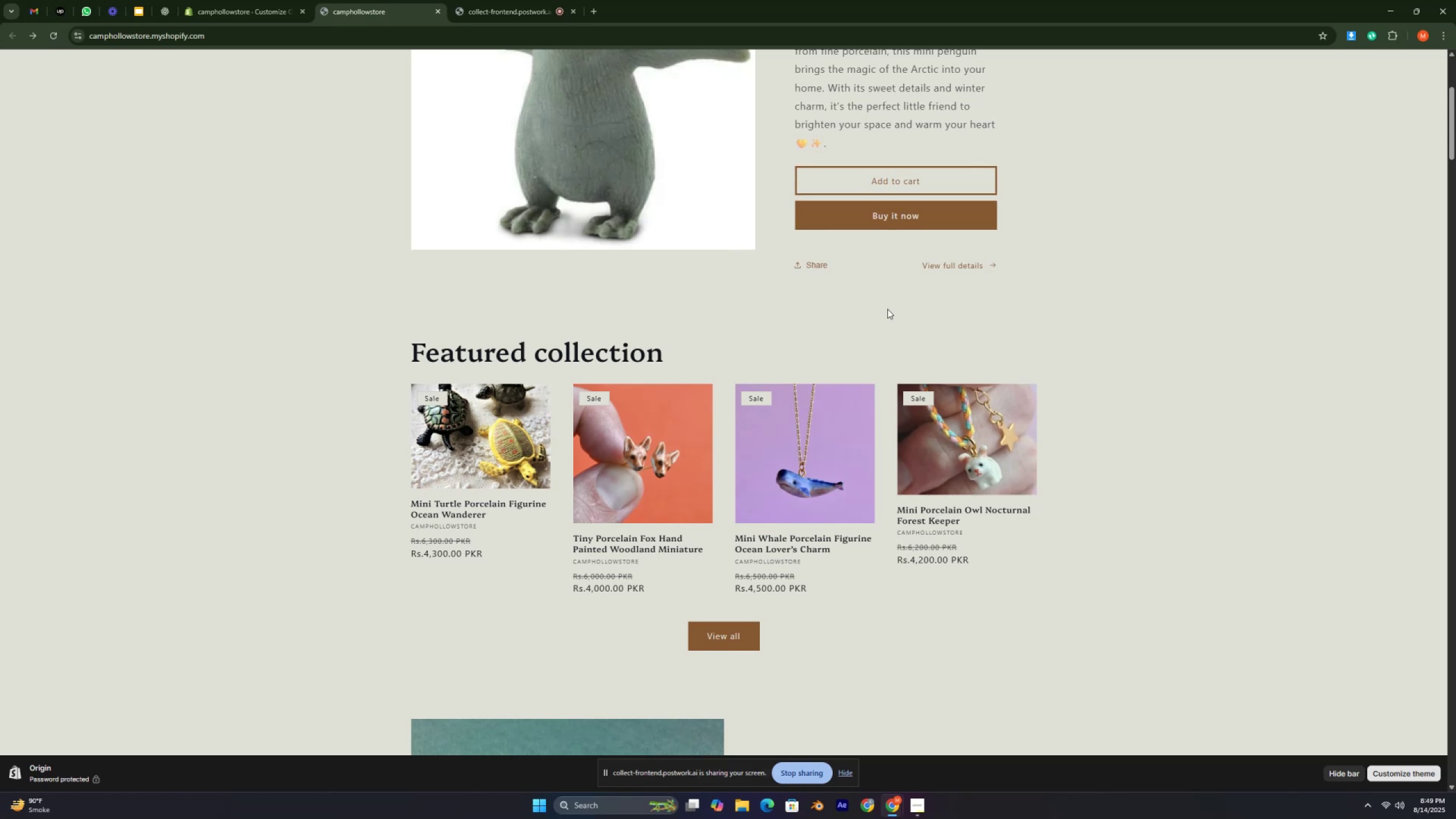 
scroll: coordinate [882, 320], scroll_direction: down, amount: 11.0
 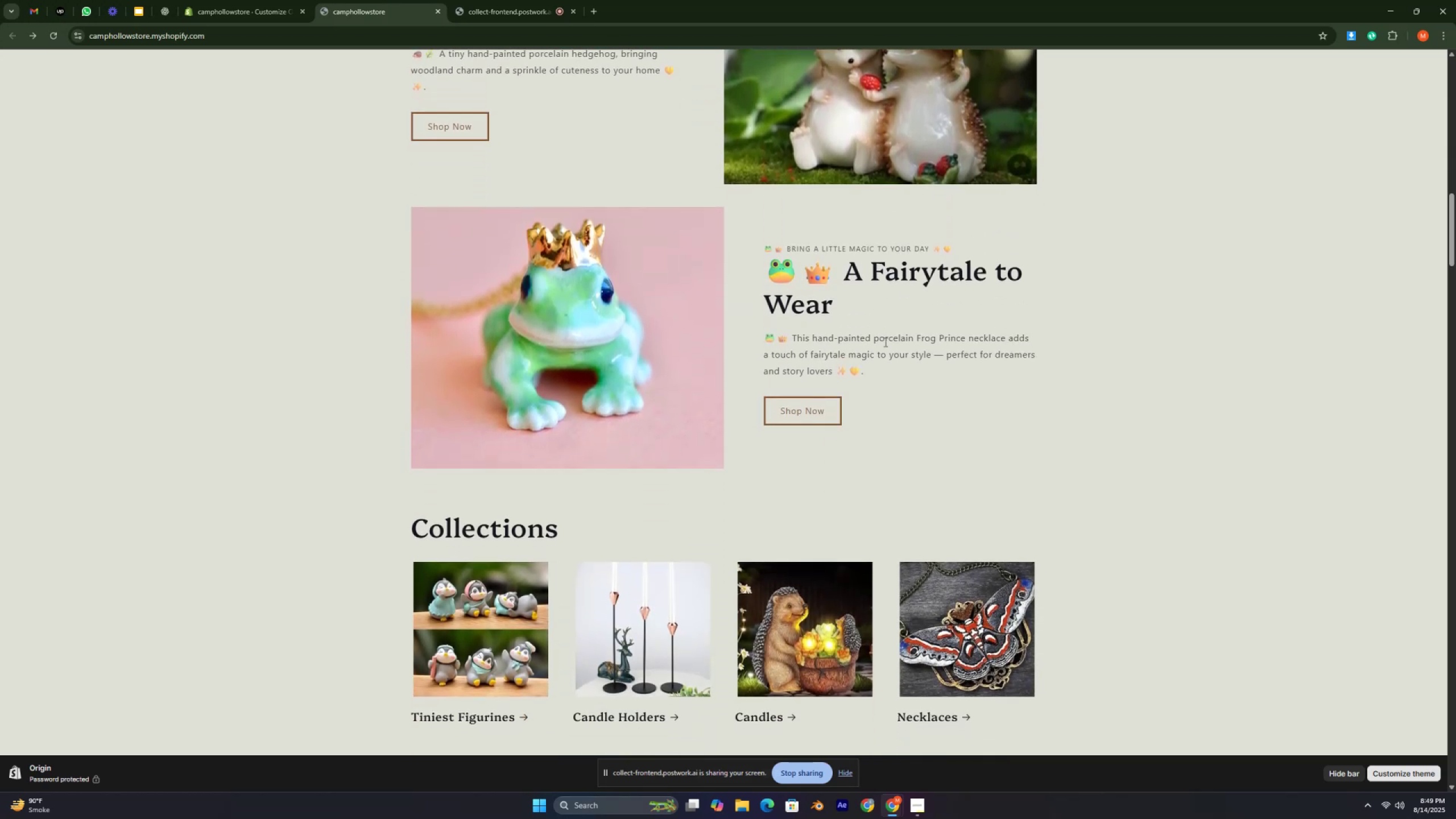 
key(Control+ControlLeft)
 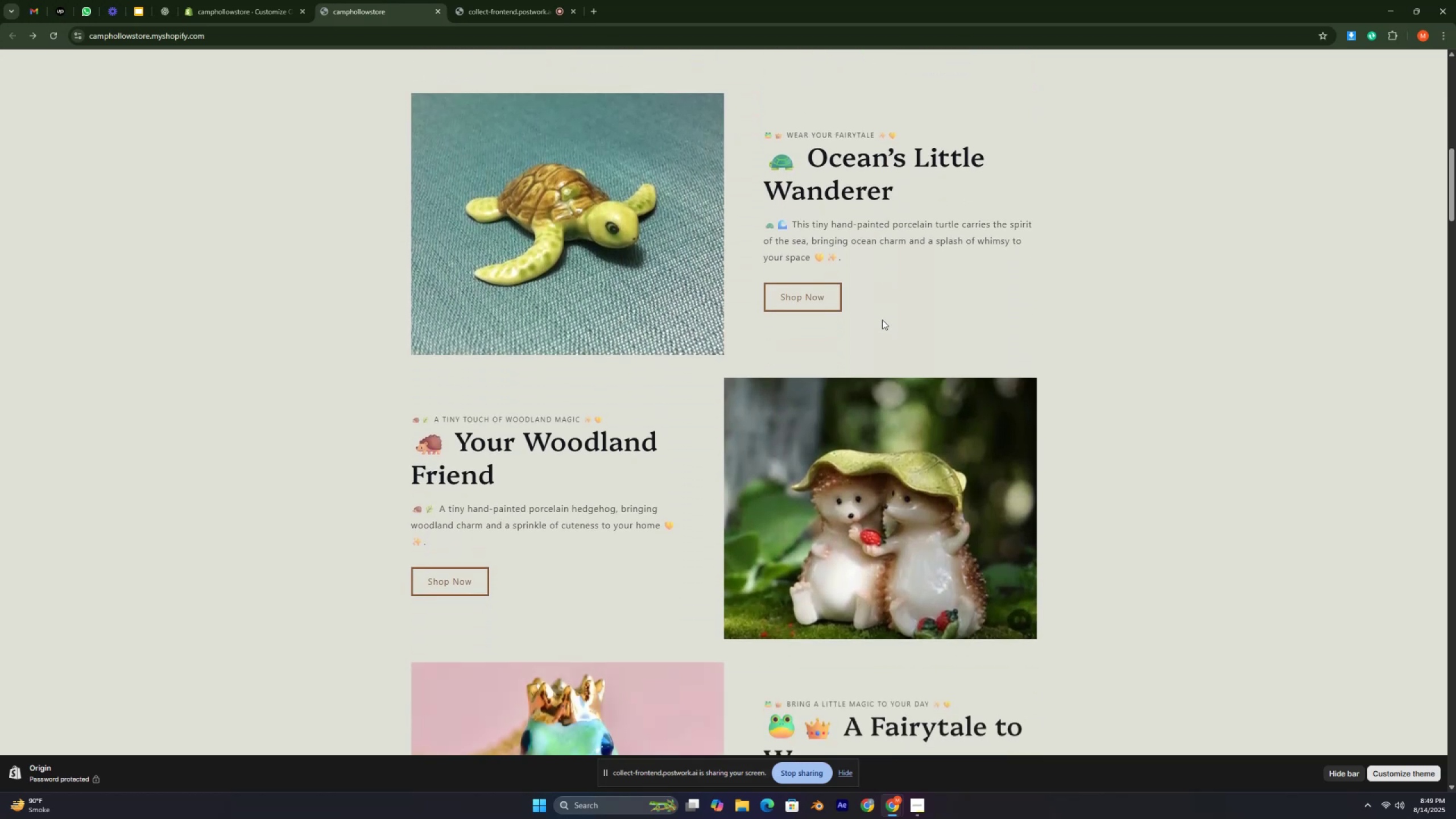 
key(Control+ControlLeft)
 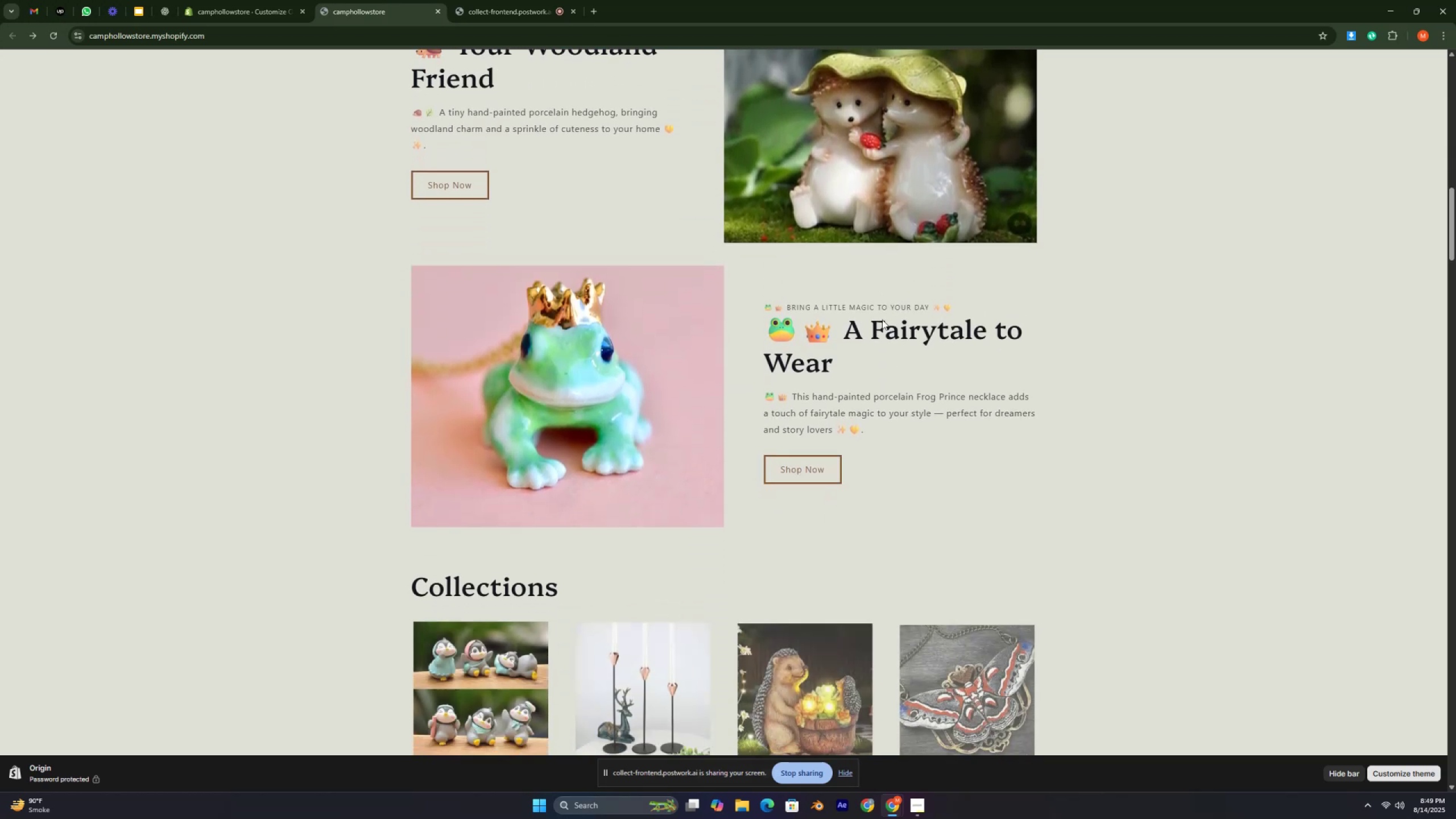 
scroll: coordinate [865, 406], scroll_direction: down, amount: 9.0
 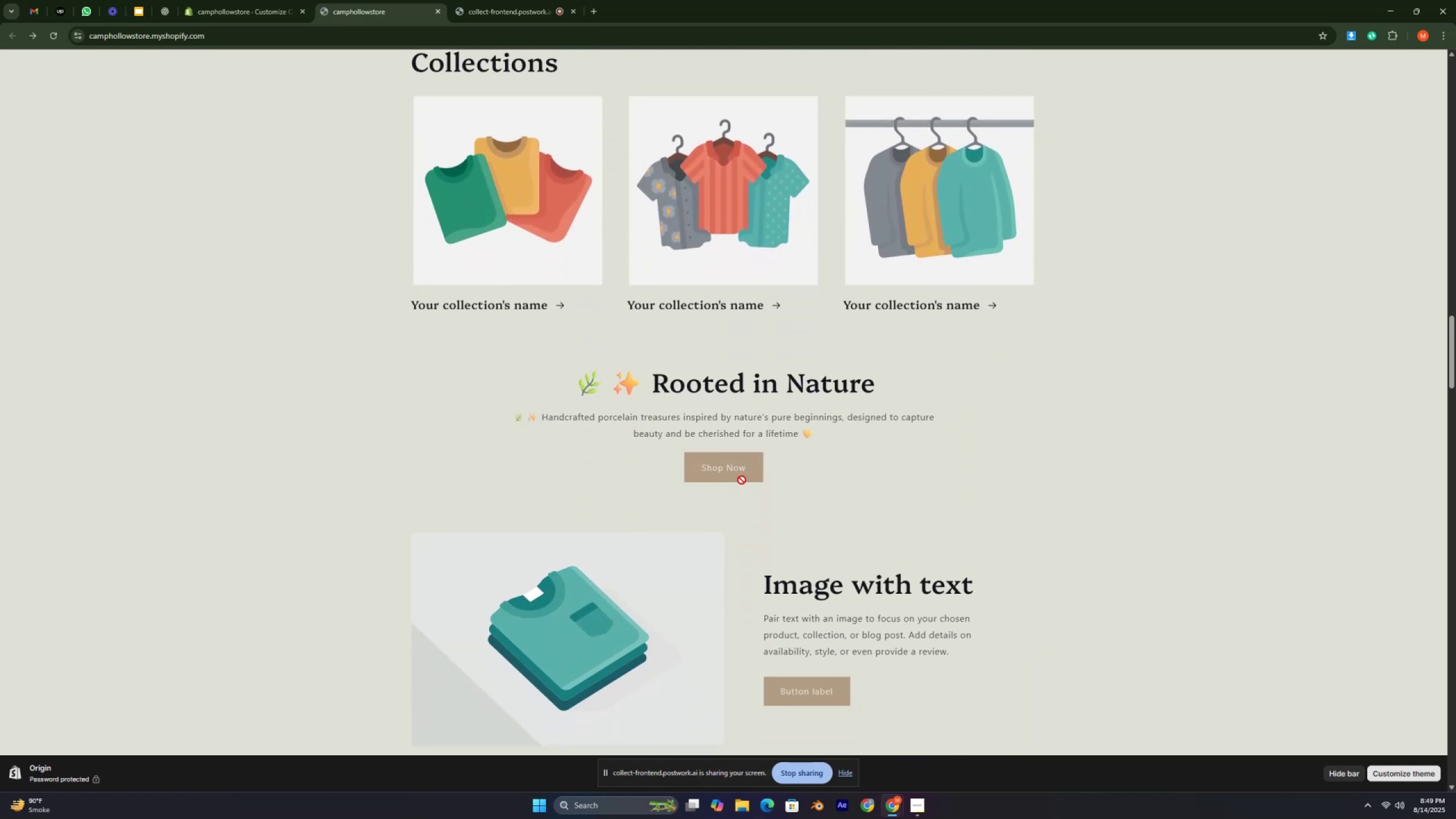 
wait(8.18)
 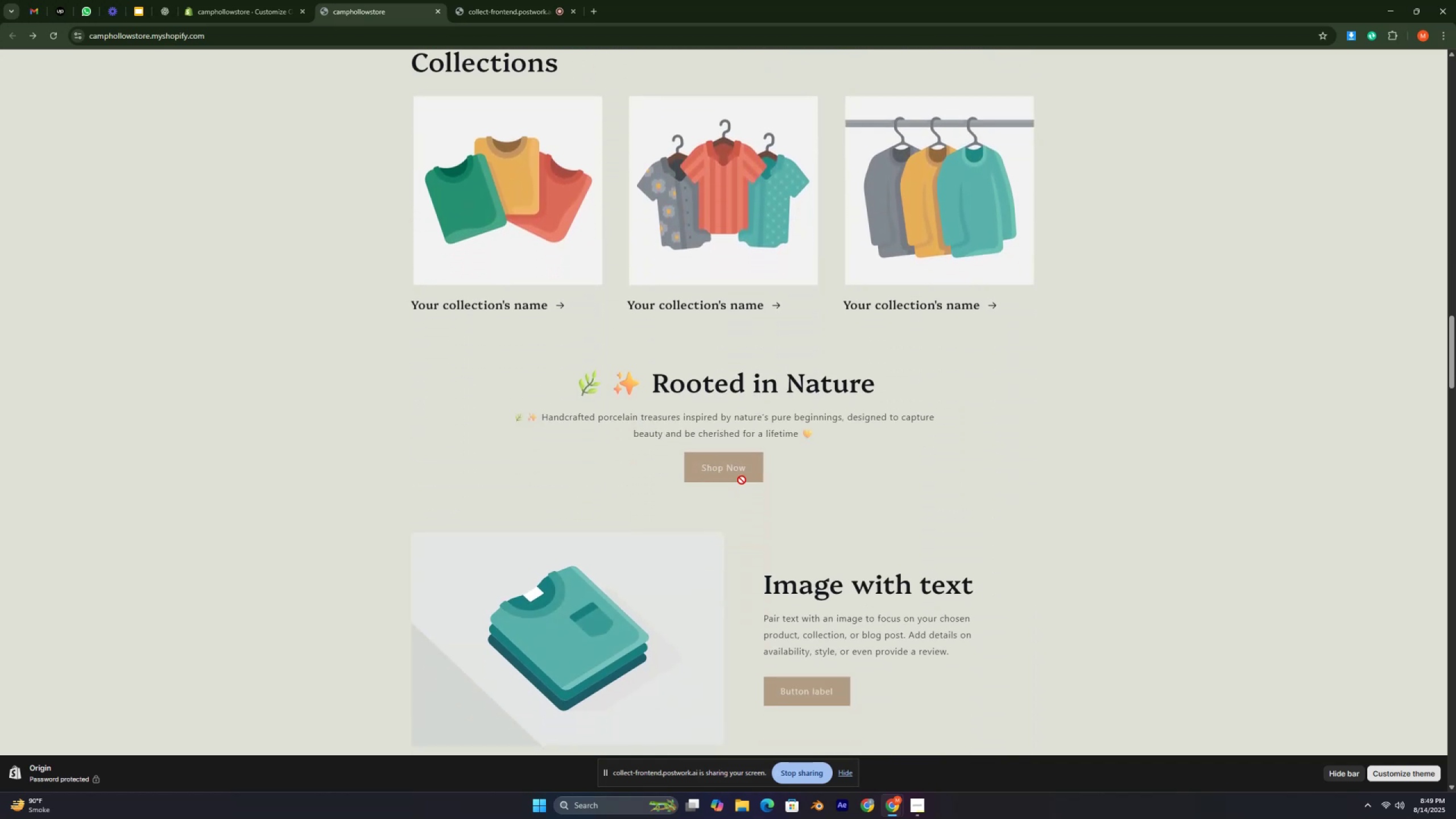 
scroll: coordinate [772, 341], scroll_direction: up, amount: 8.0
 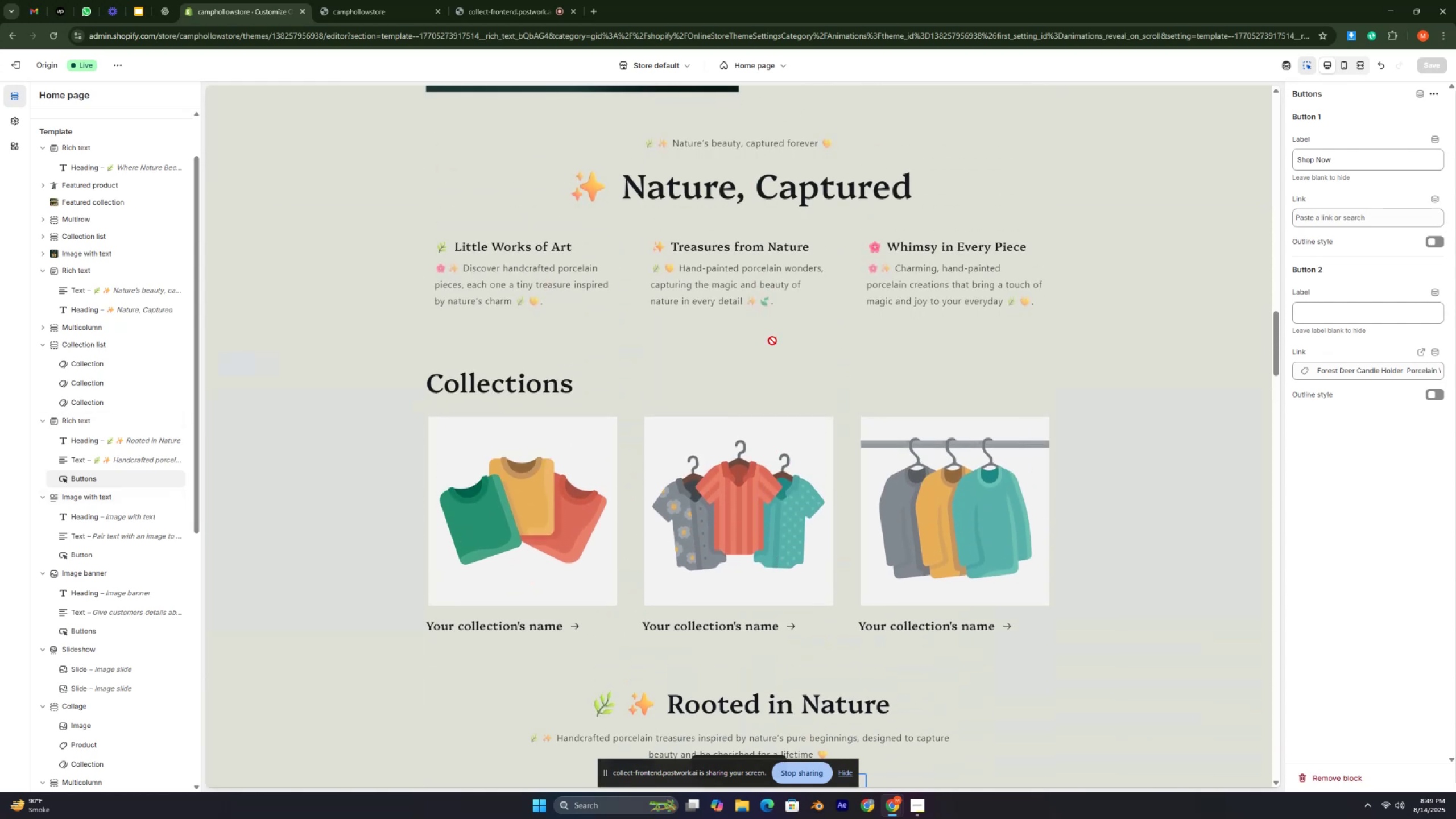 
scroll: coordinate [772, 341], scroll_direction: down, amount: 1.0
 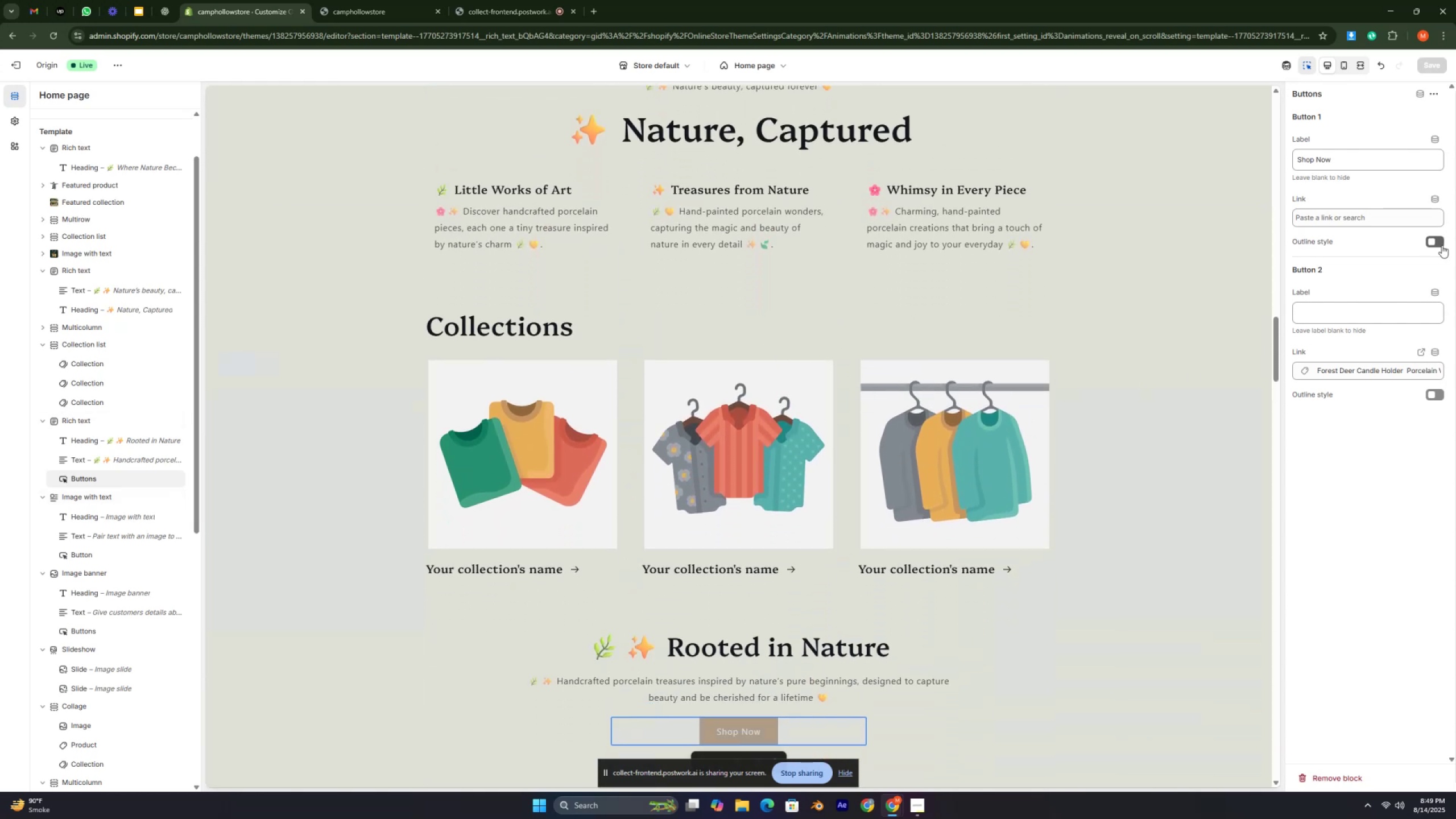 
left_click([1442, 243])
 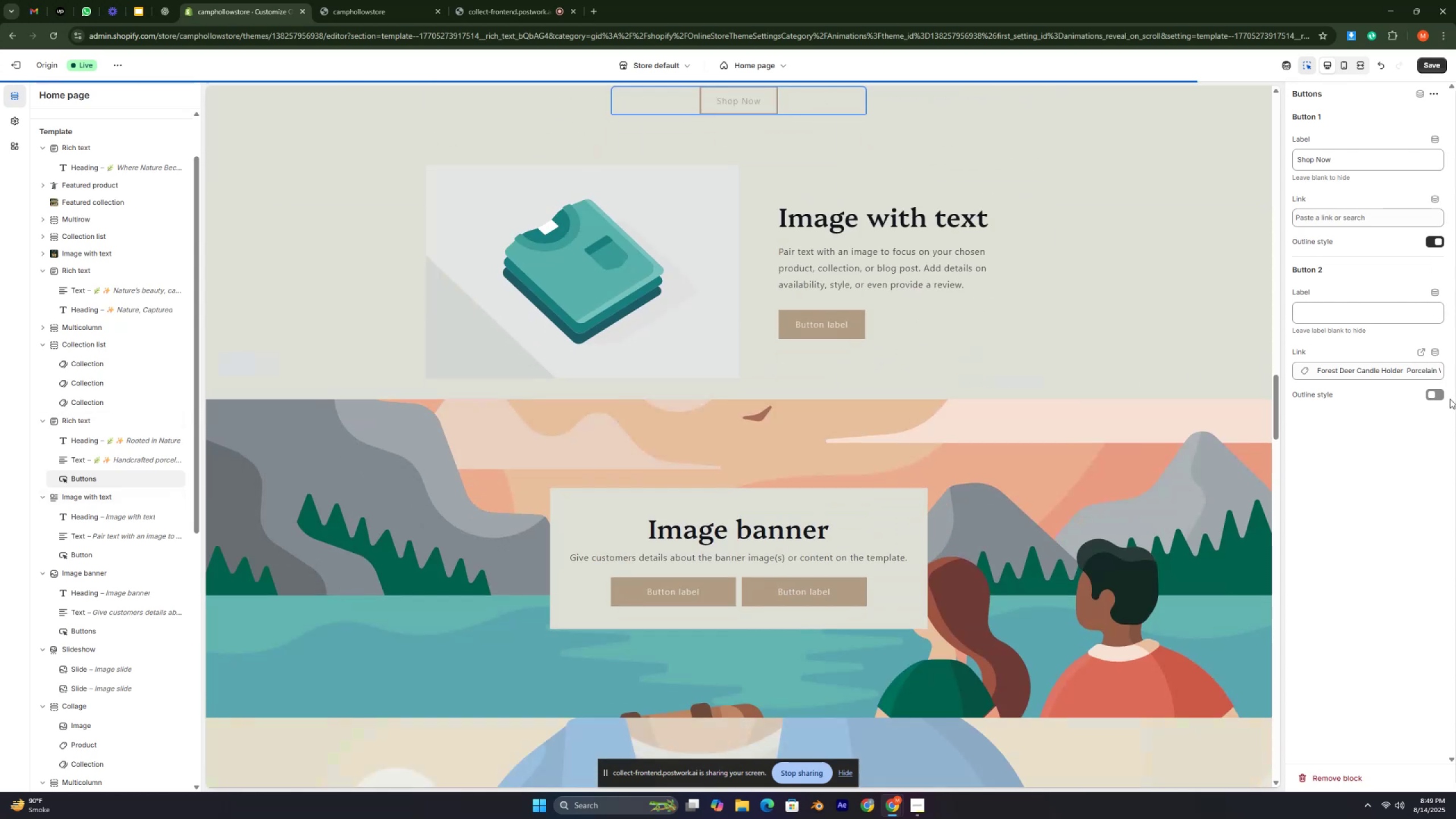 
left_click([1433, 390])
 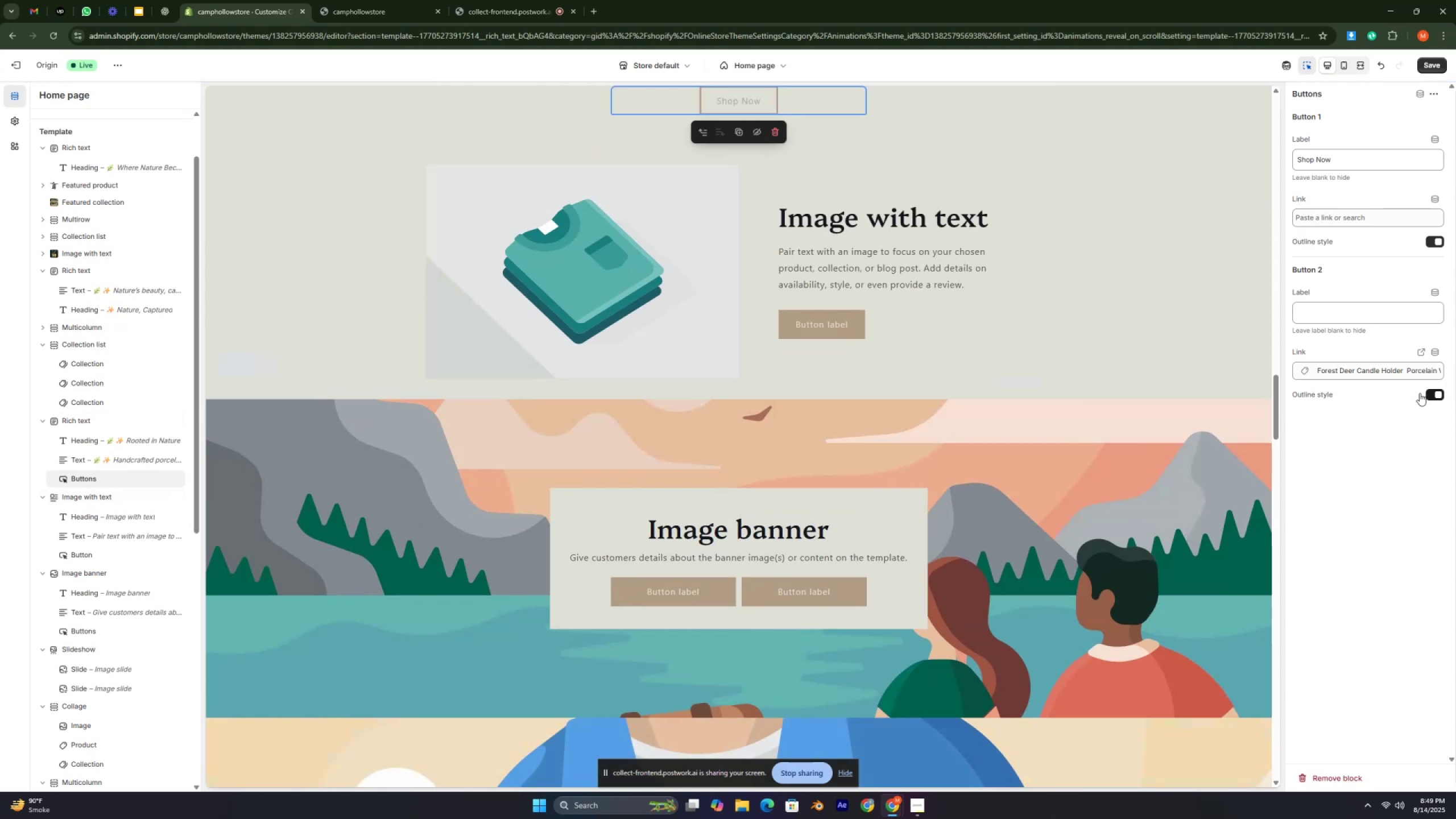 
scroll: coordinate [1349, 230], scroll_direction: up, amount: 7.0
 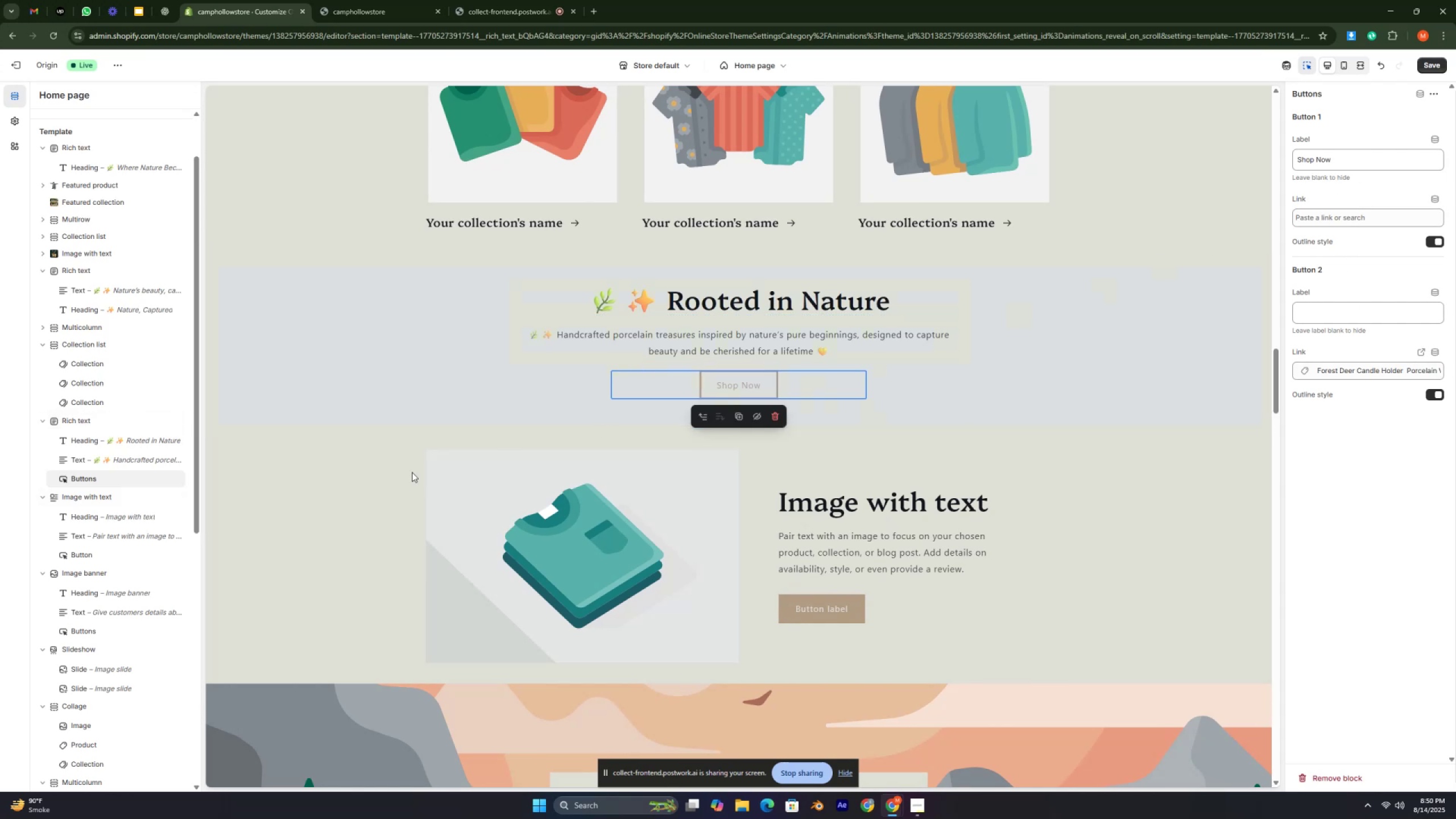 
left_click([107, 437])
 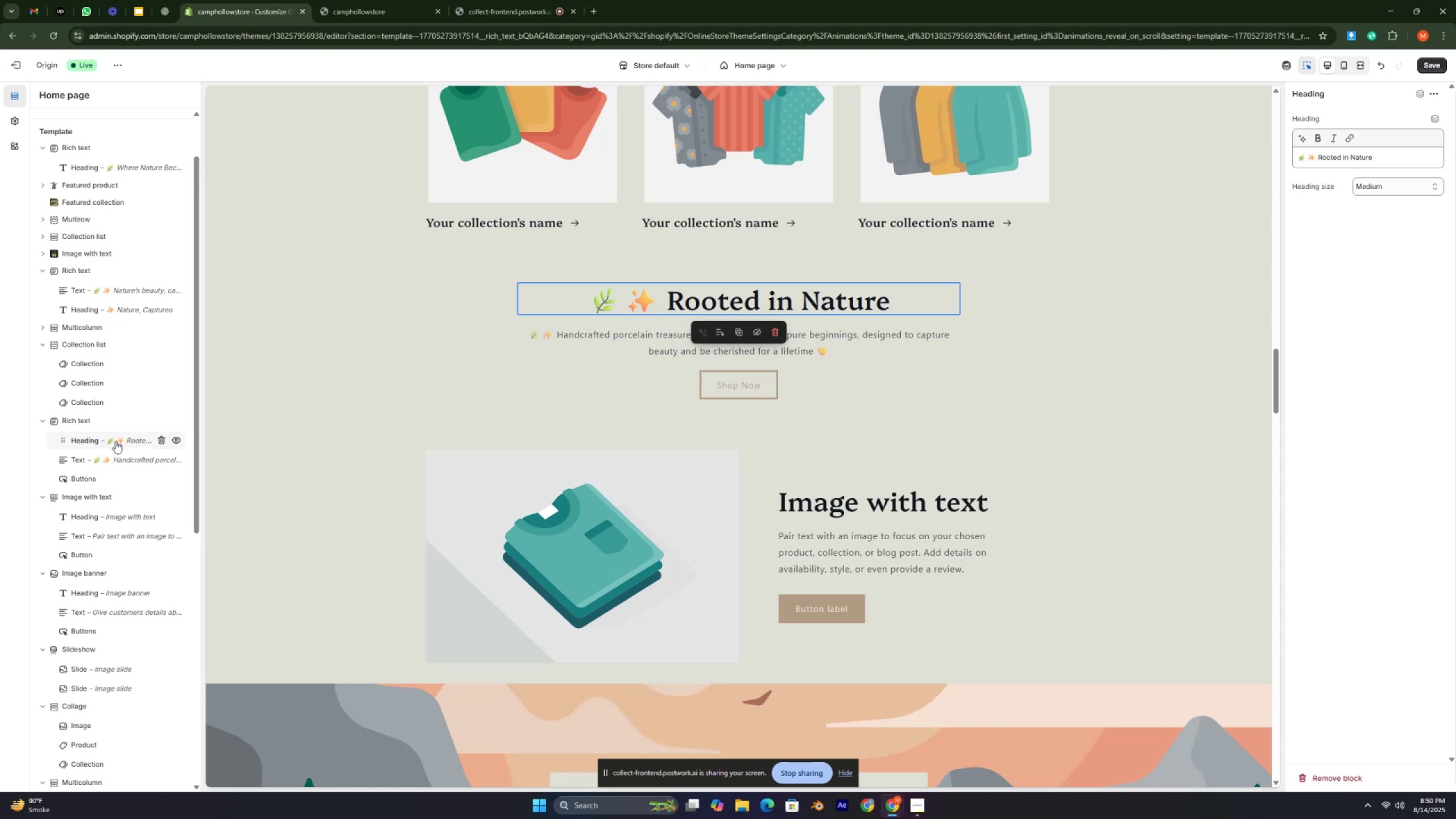 
wait(5.26)
 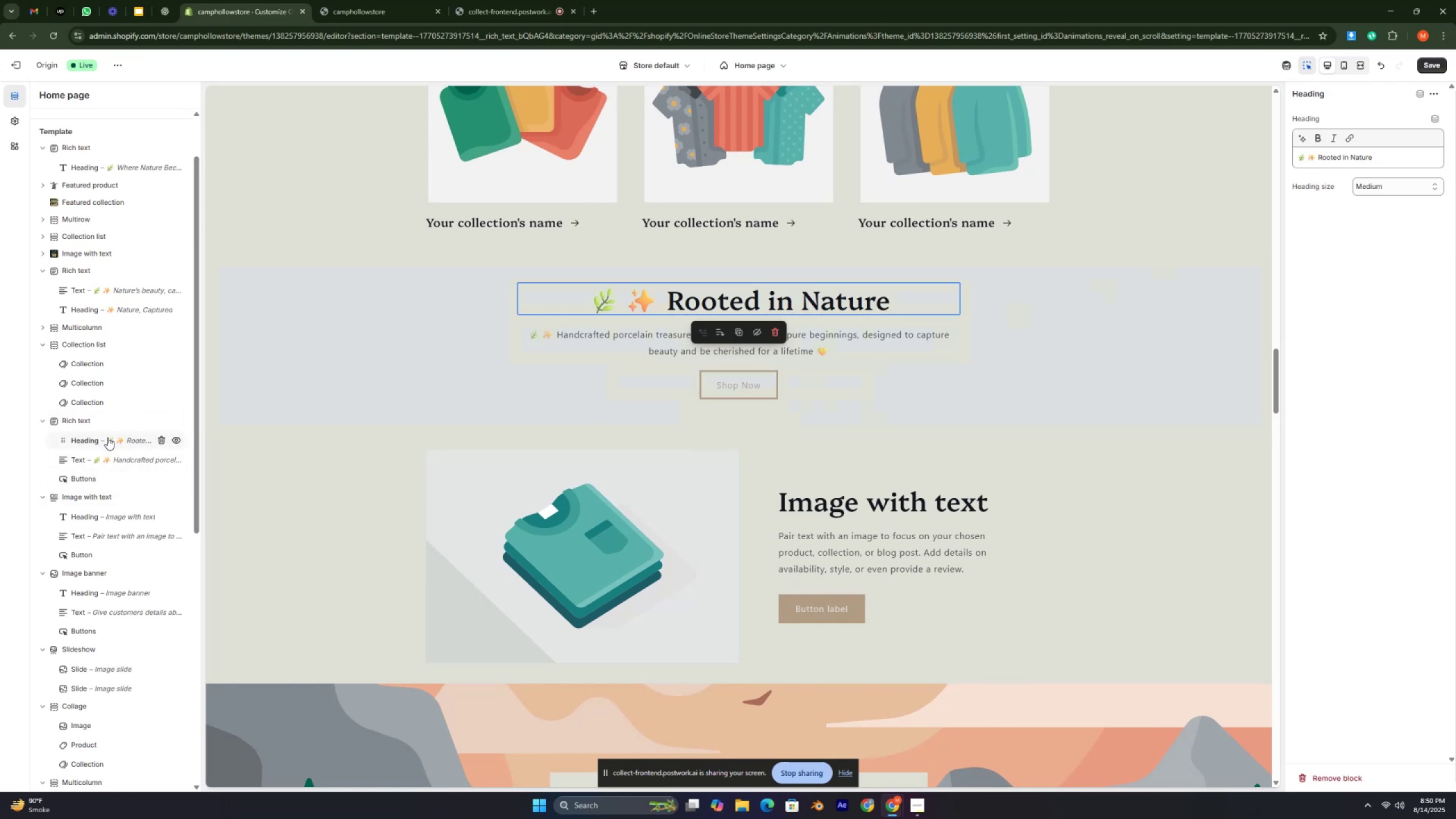 
left_click([84, 419])
 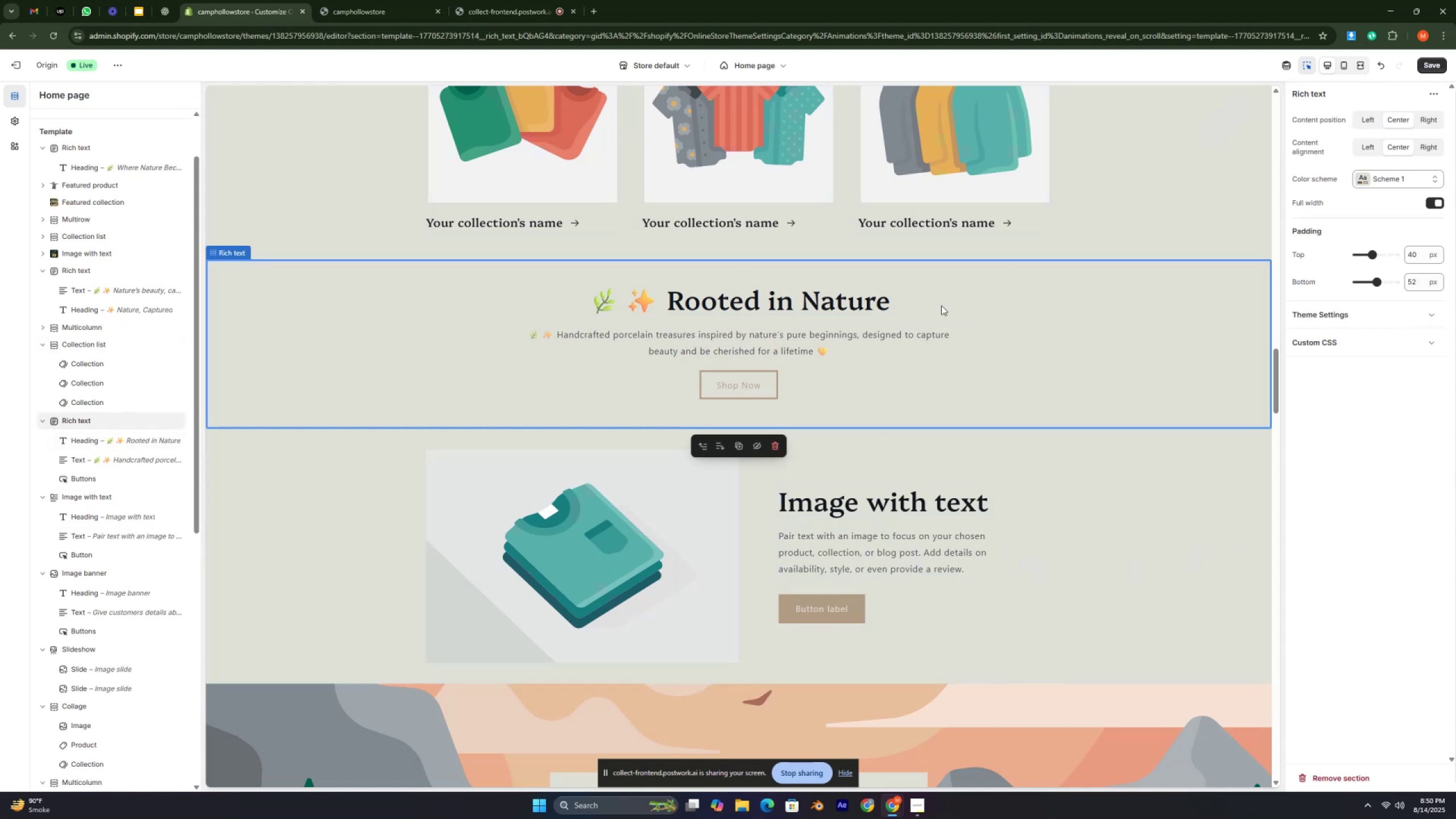 
wait(6.21)
 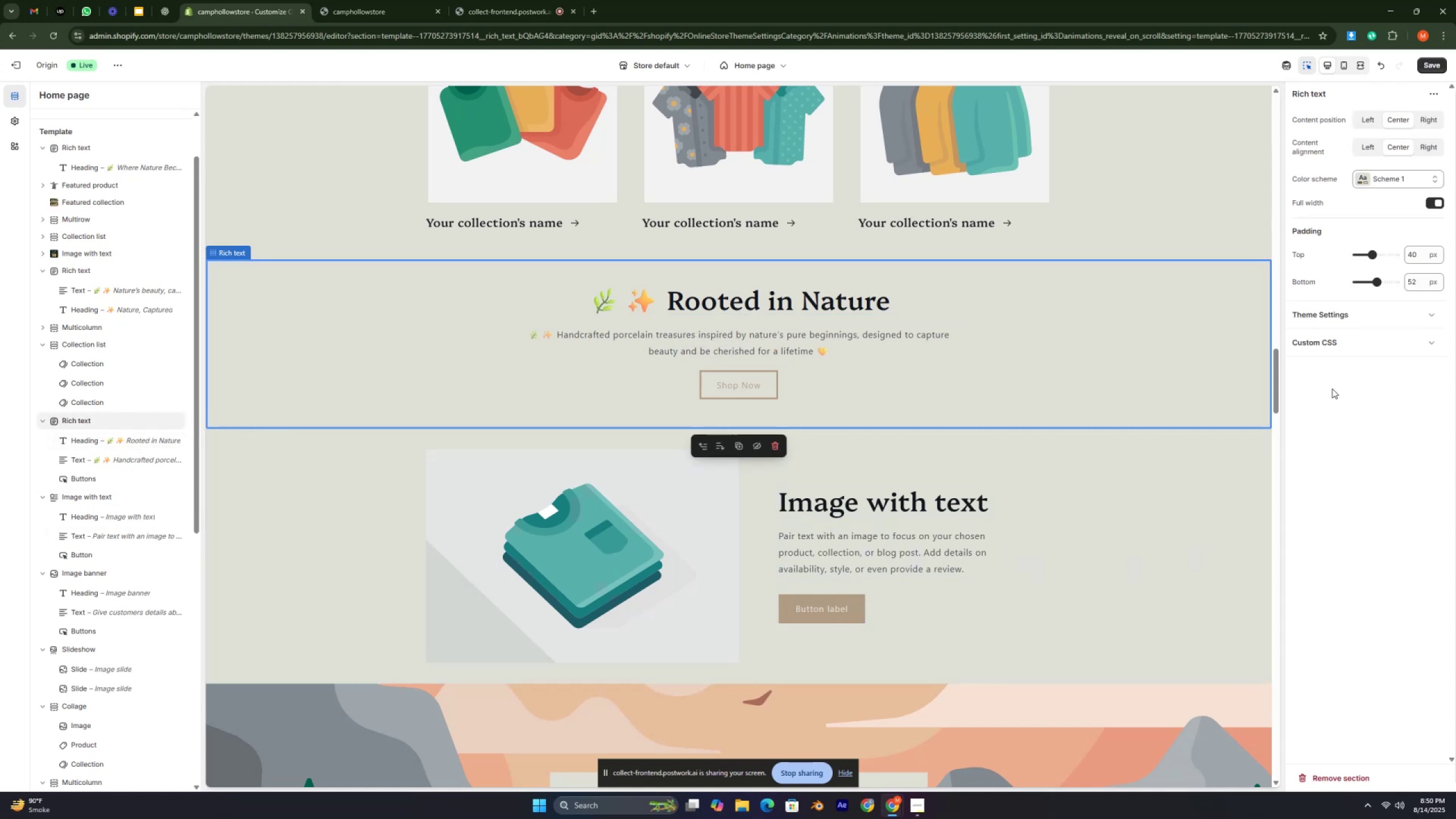 
left_click([742, 383])
 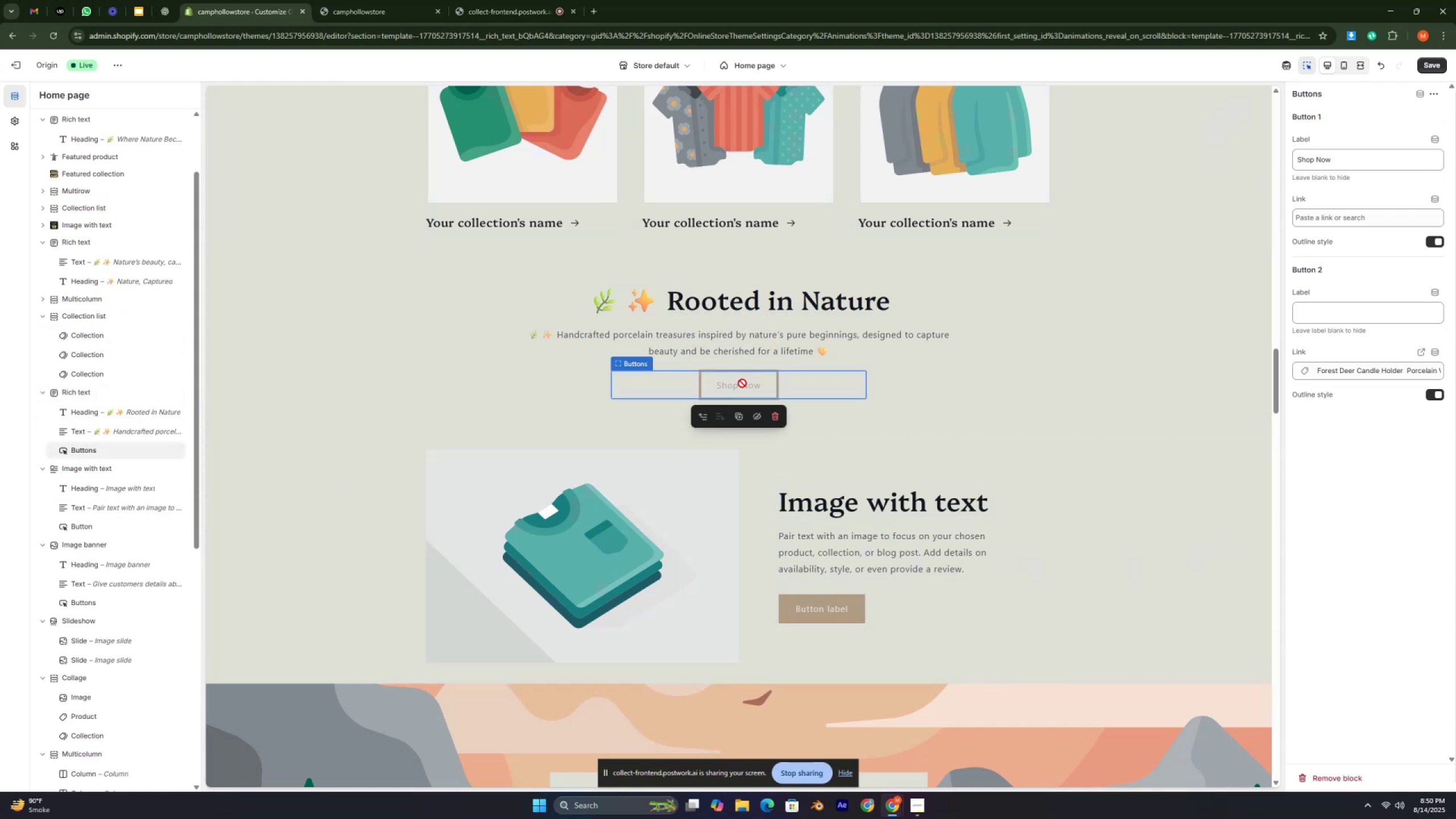 
left_click([742, 383])
 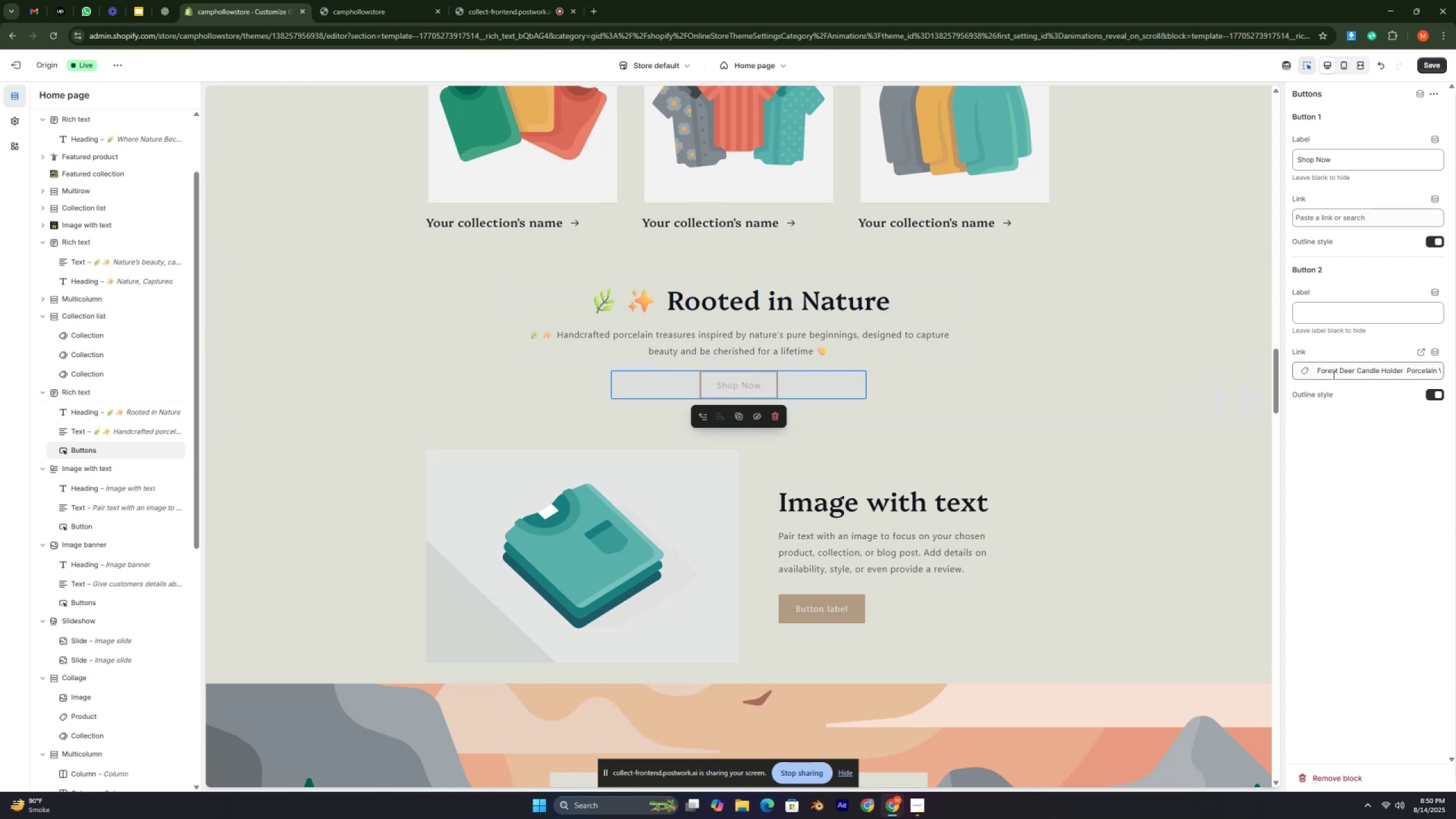 
left_click([1330, 312])
 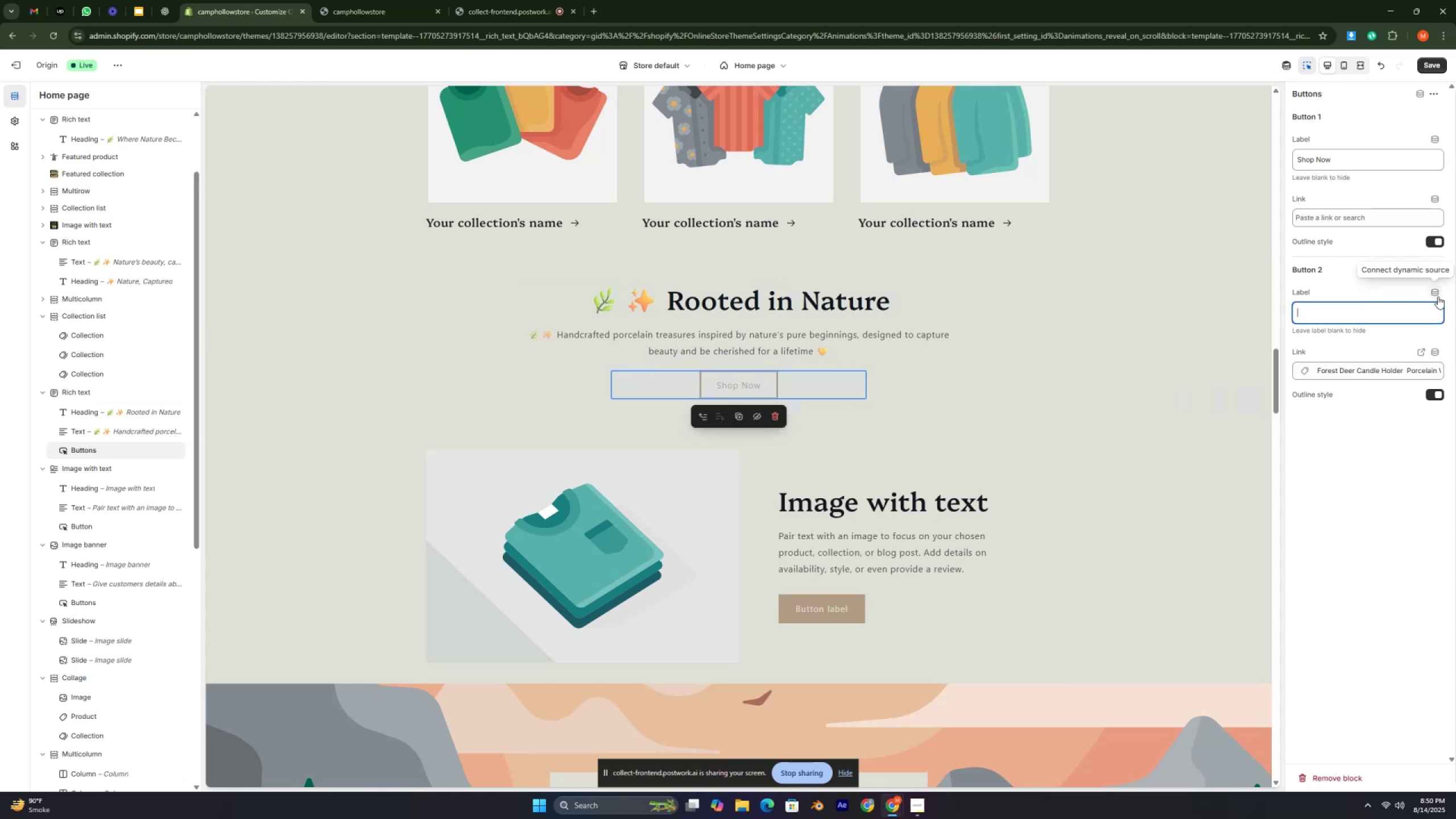 
wait(5.77)
 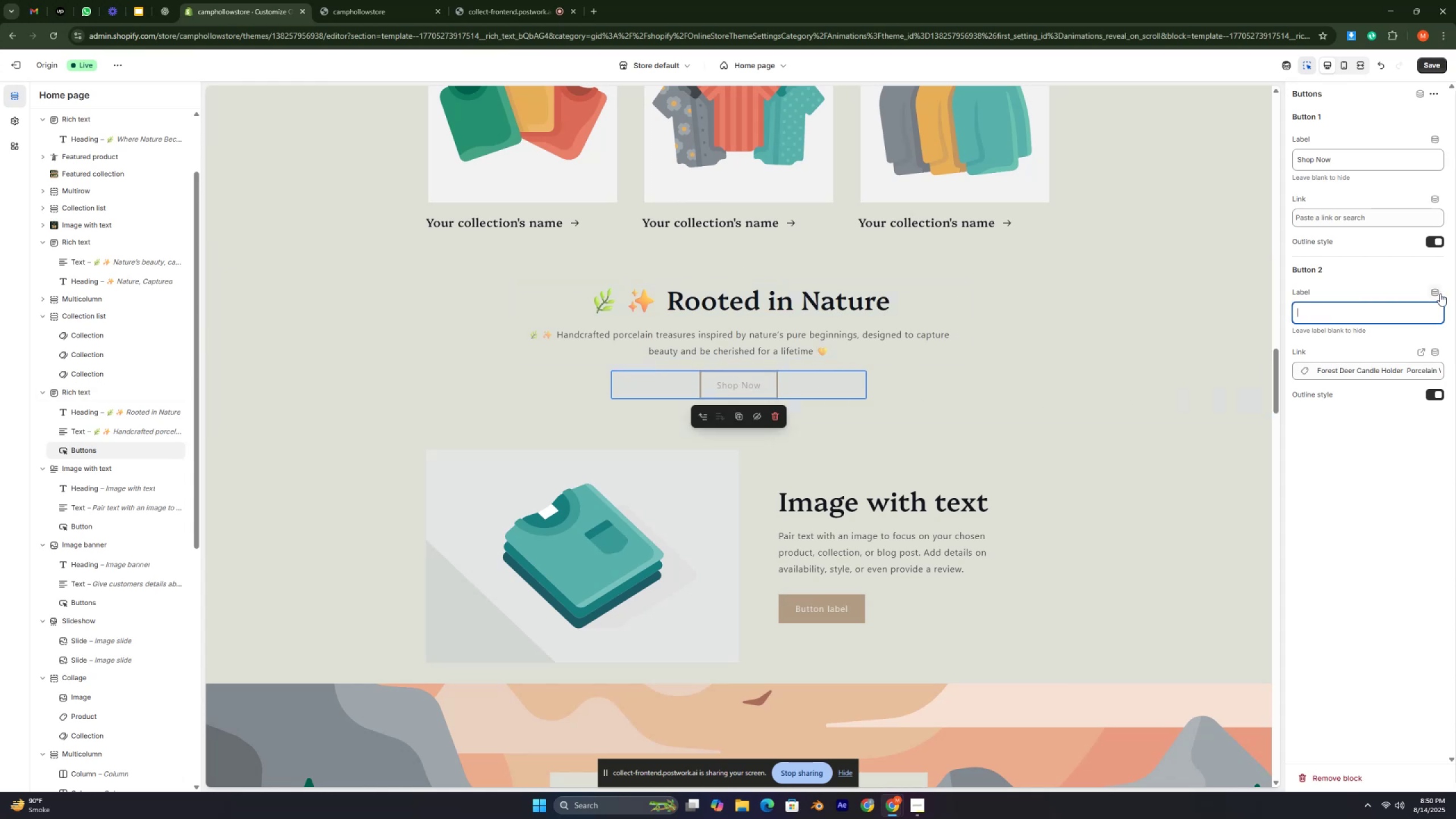 
key(F)
 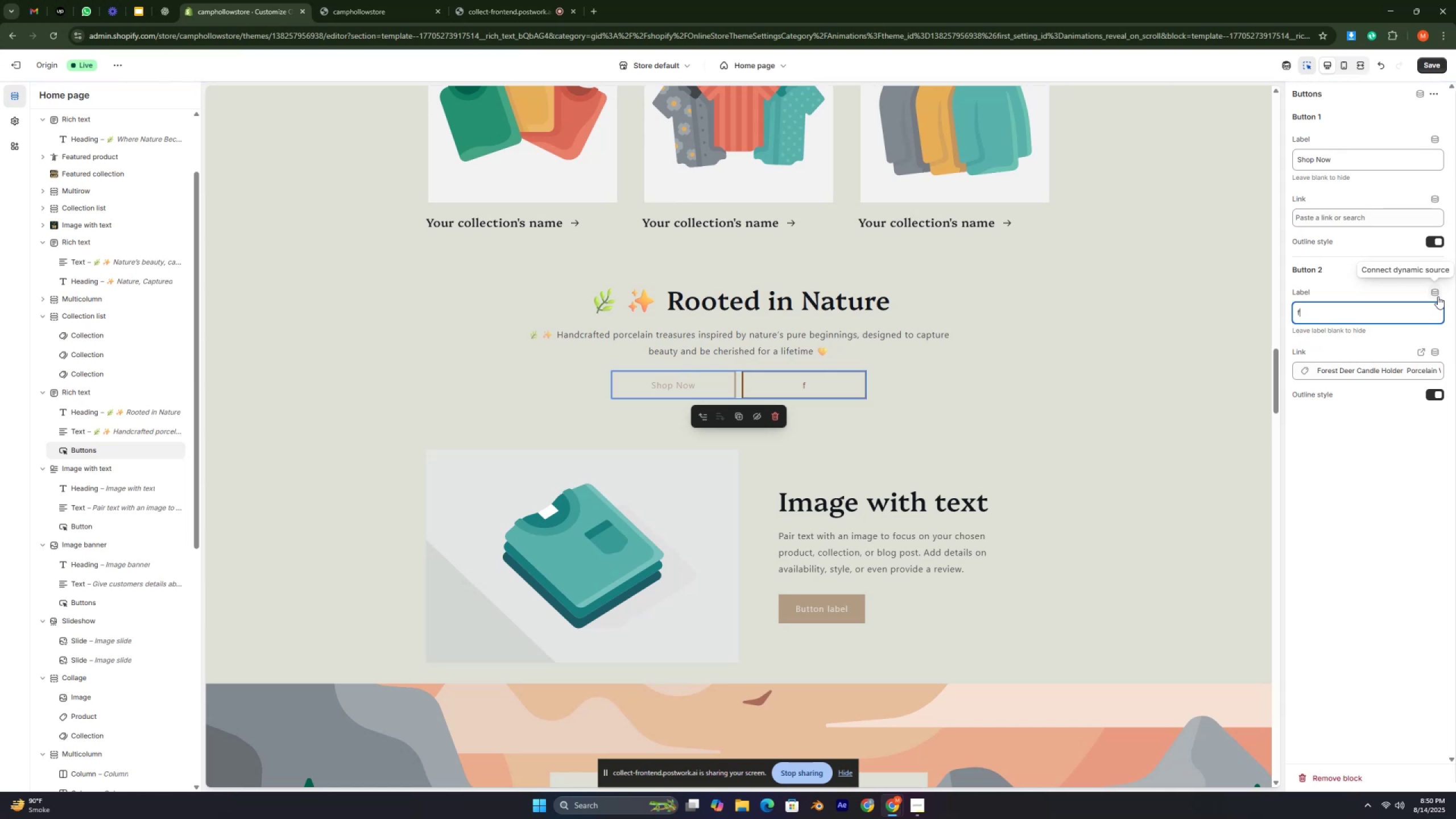 
wait(8.58)
 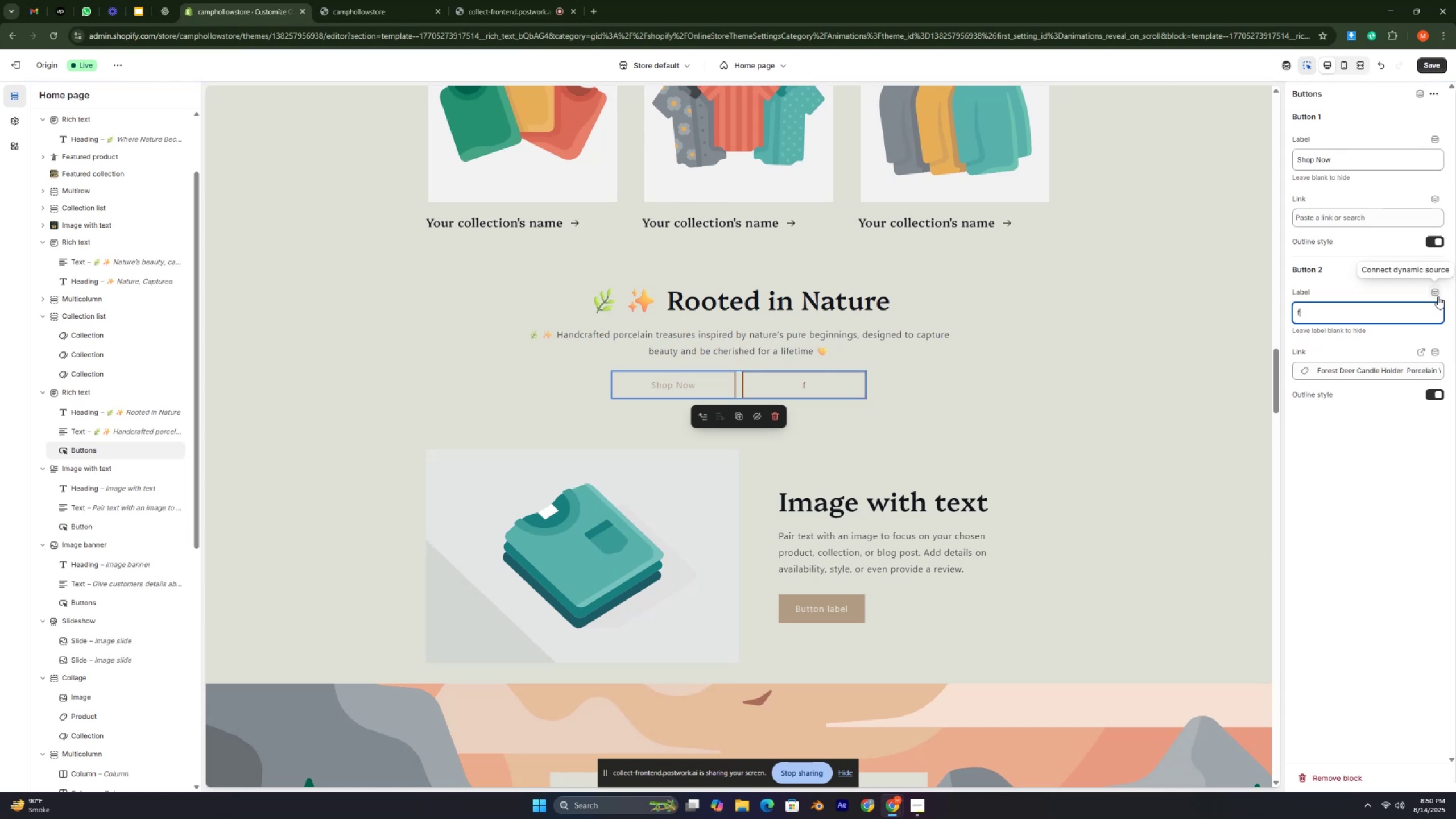 
key(Backspace)
 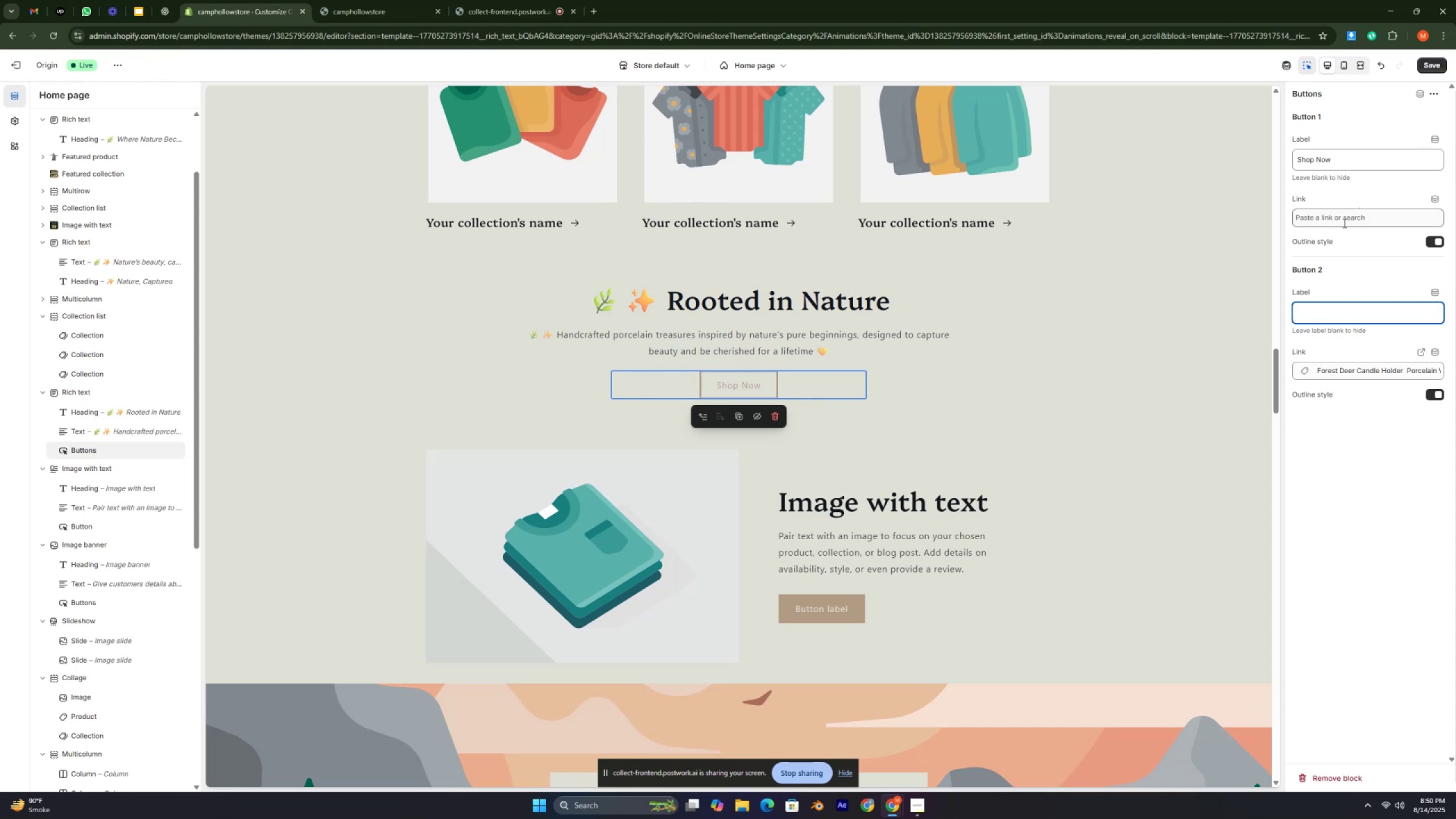 
wait(9.06)
 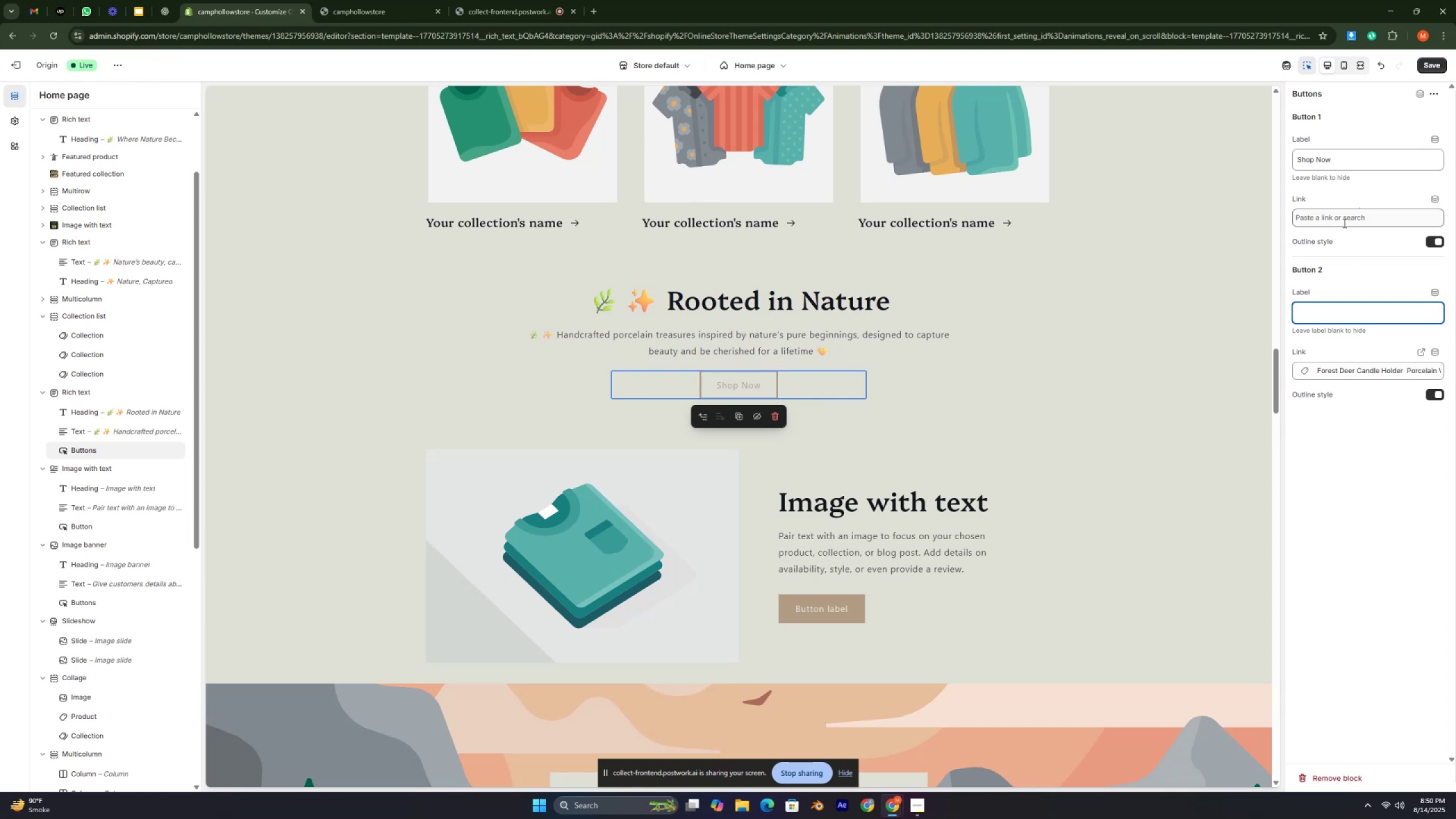 
left_click([1317, 216])
 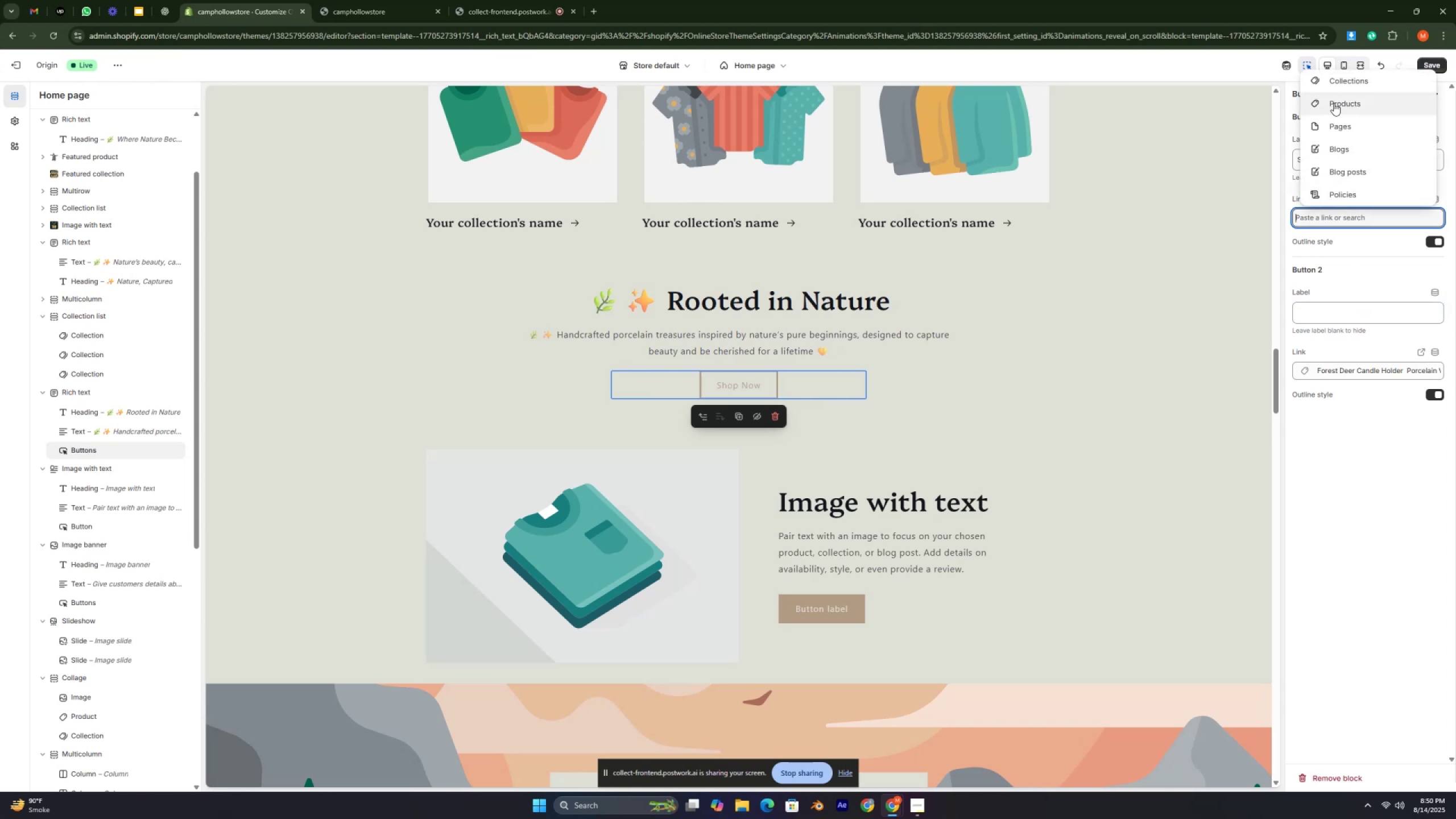 
left_click([1334, 103])
 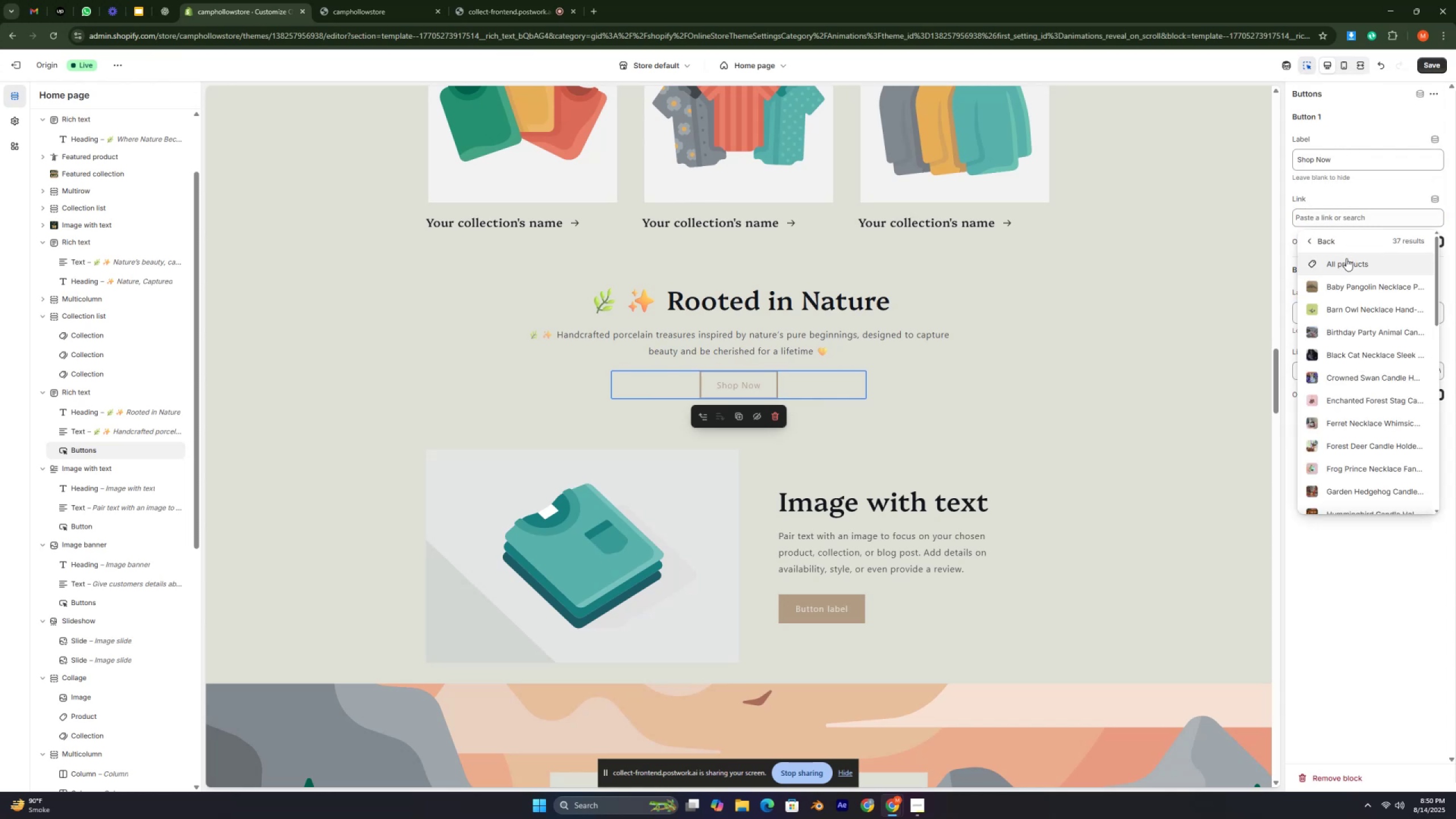 
key(Control+ControlLeft)
 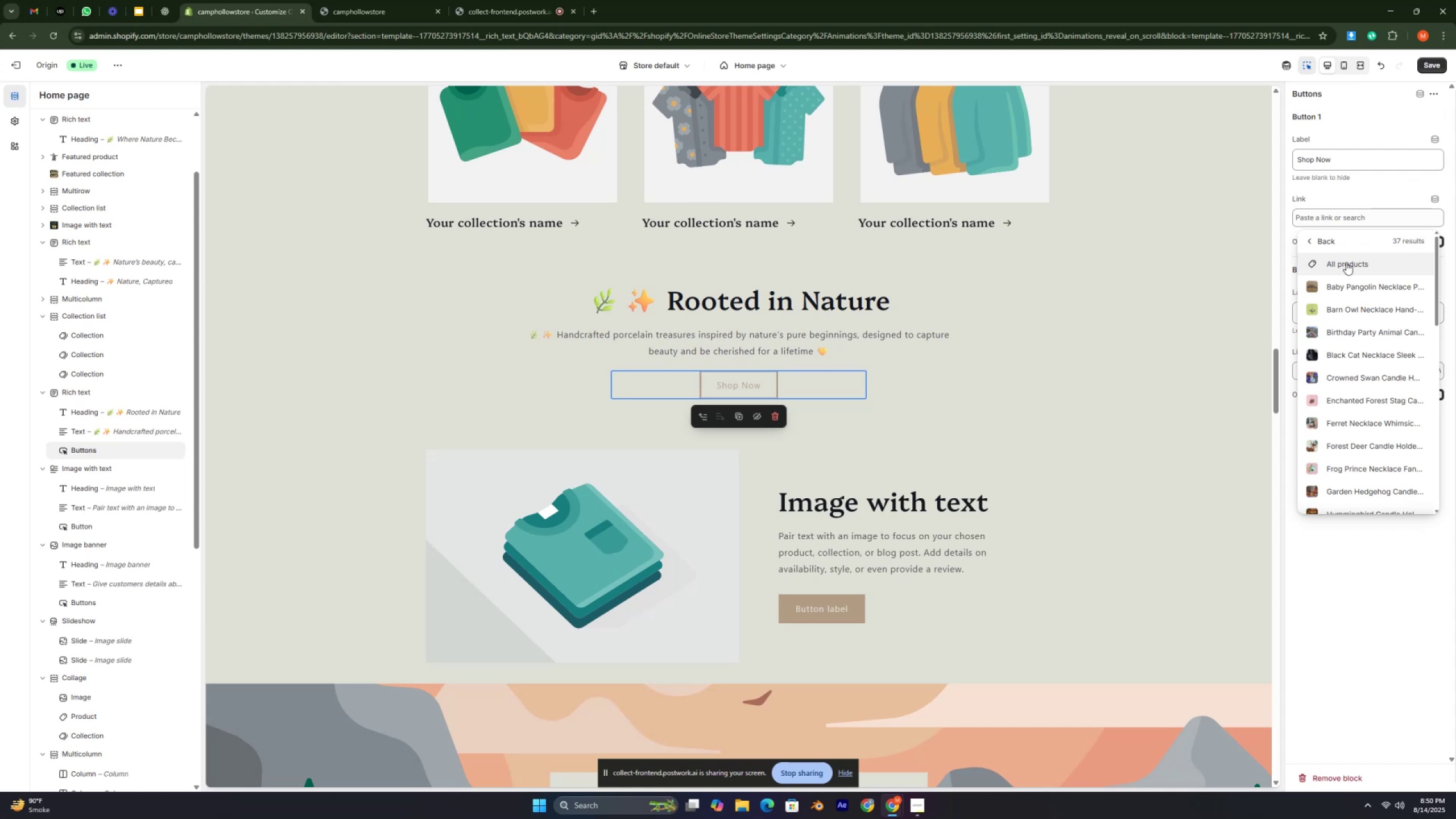 
key(Control+ControlLeft)
 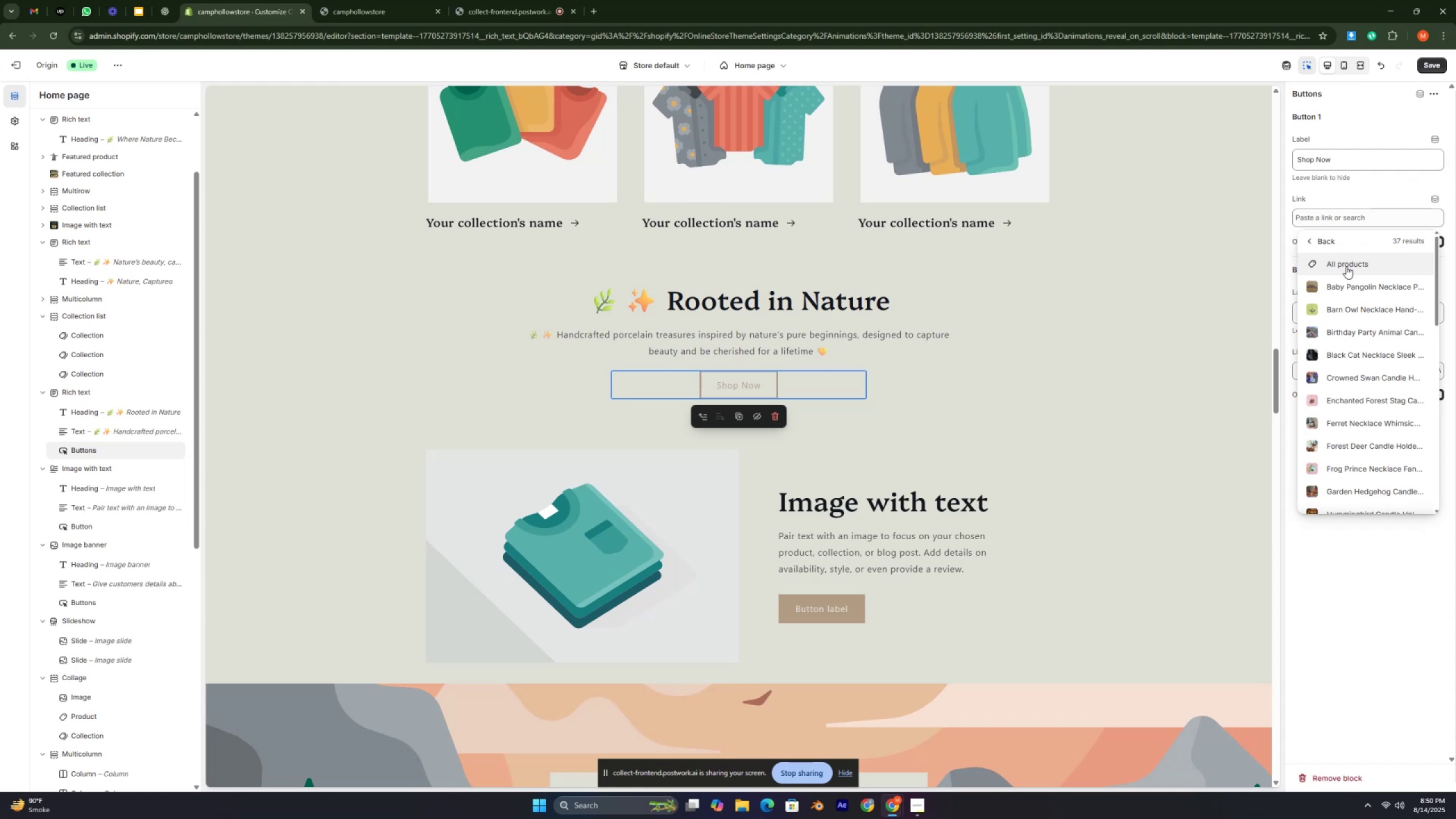 
key(Control+ControlLeft)
 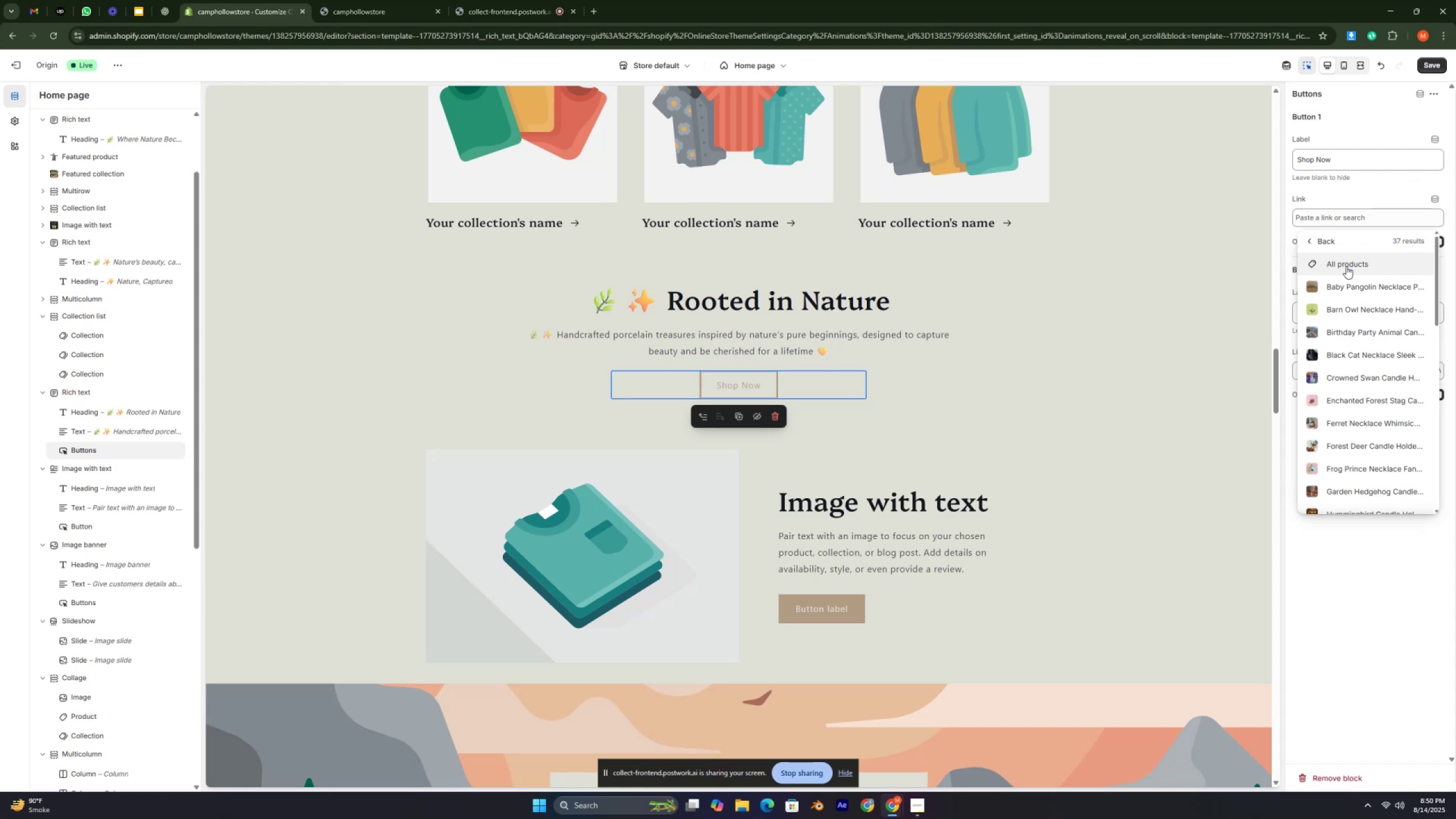 
key(Control+ControlLeft)
 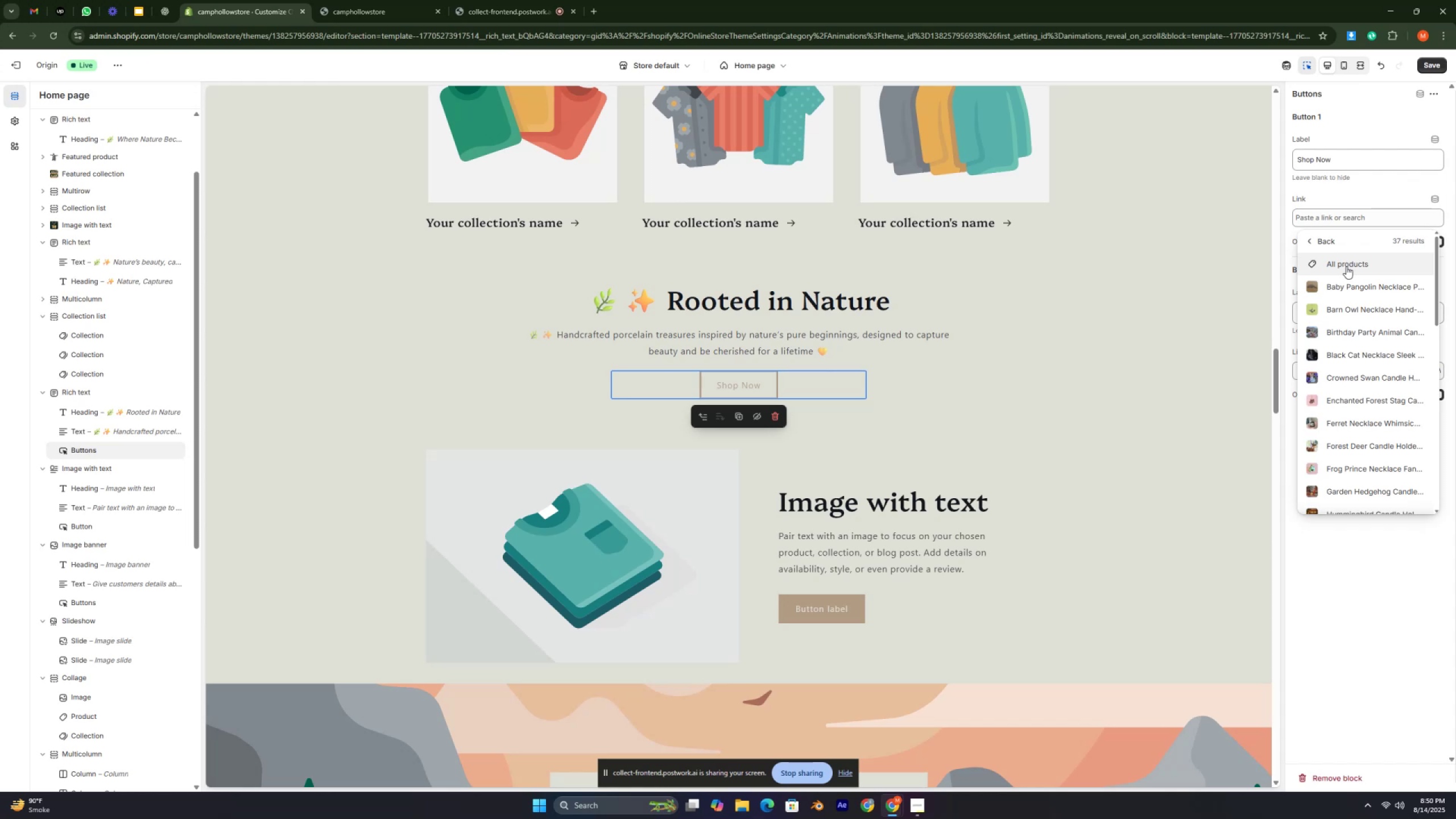 
key(Control+ControlLeft)
 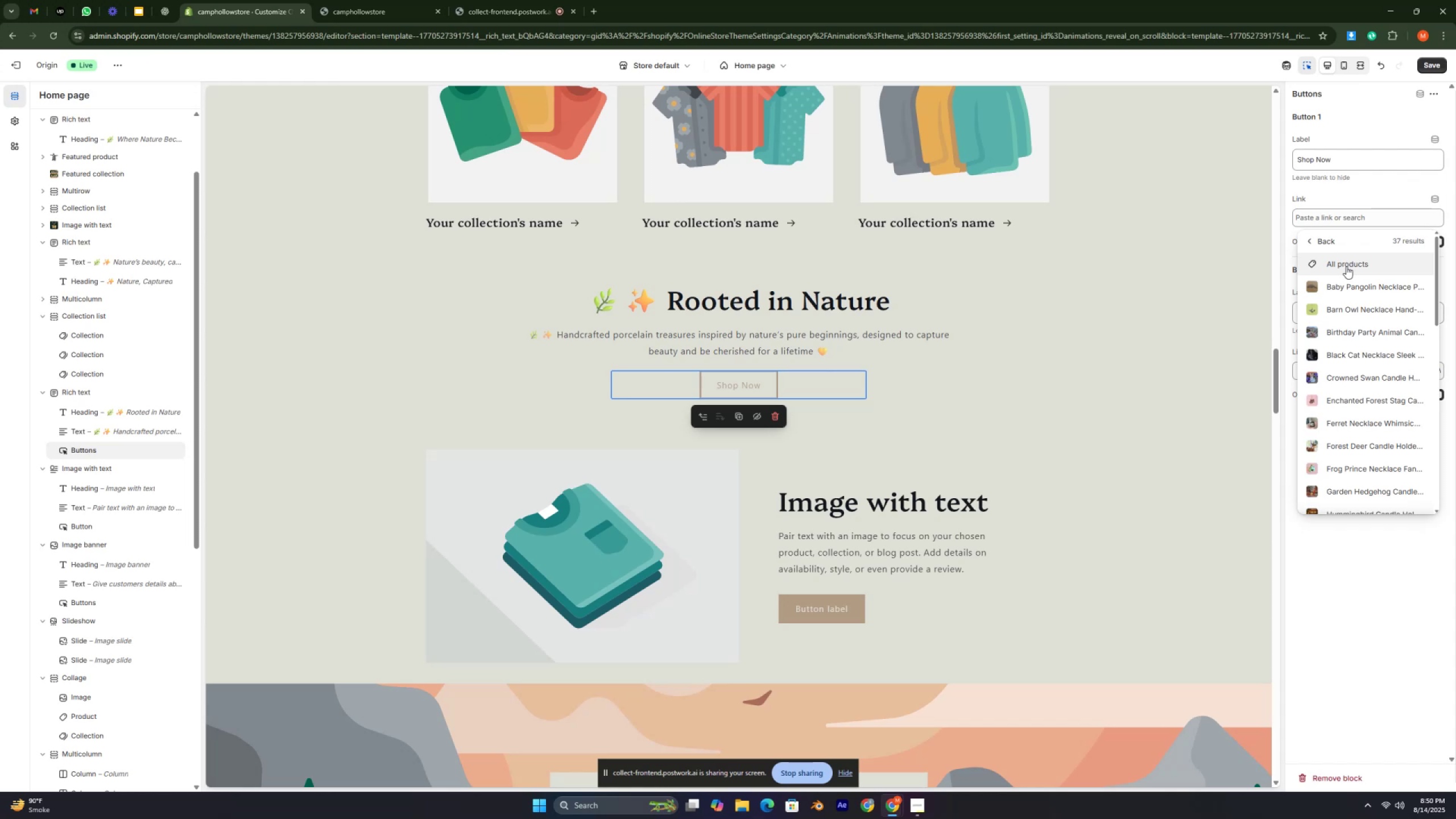 
key(Control+ControlLeft)
 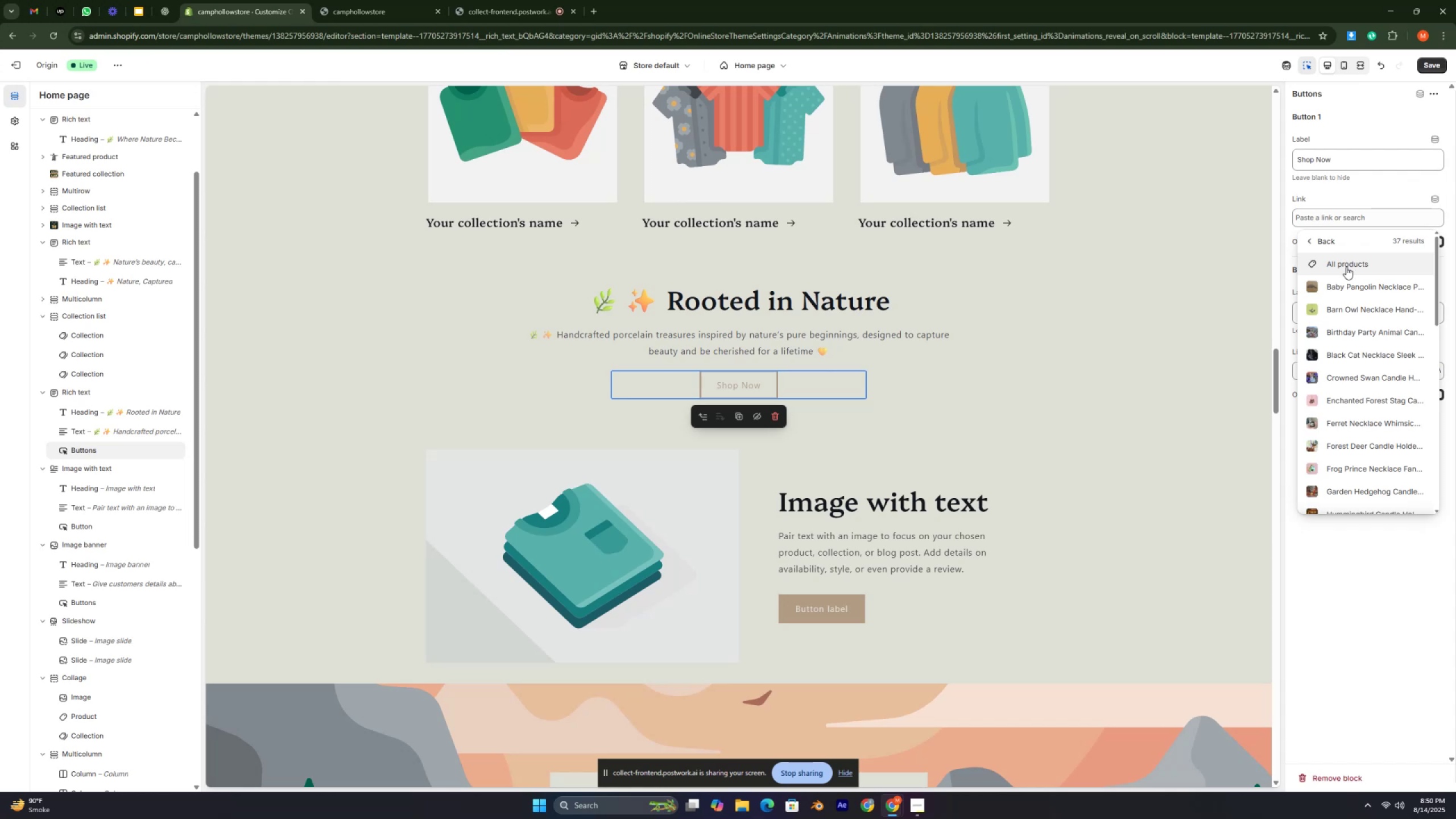 
key(Control+ControlLeft)
 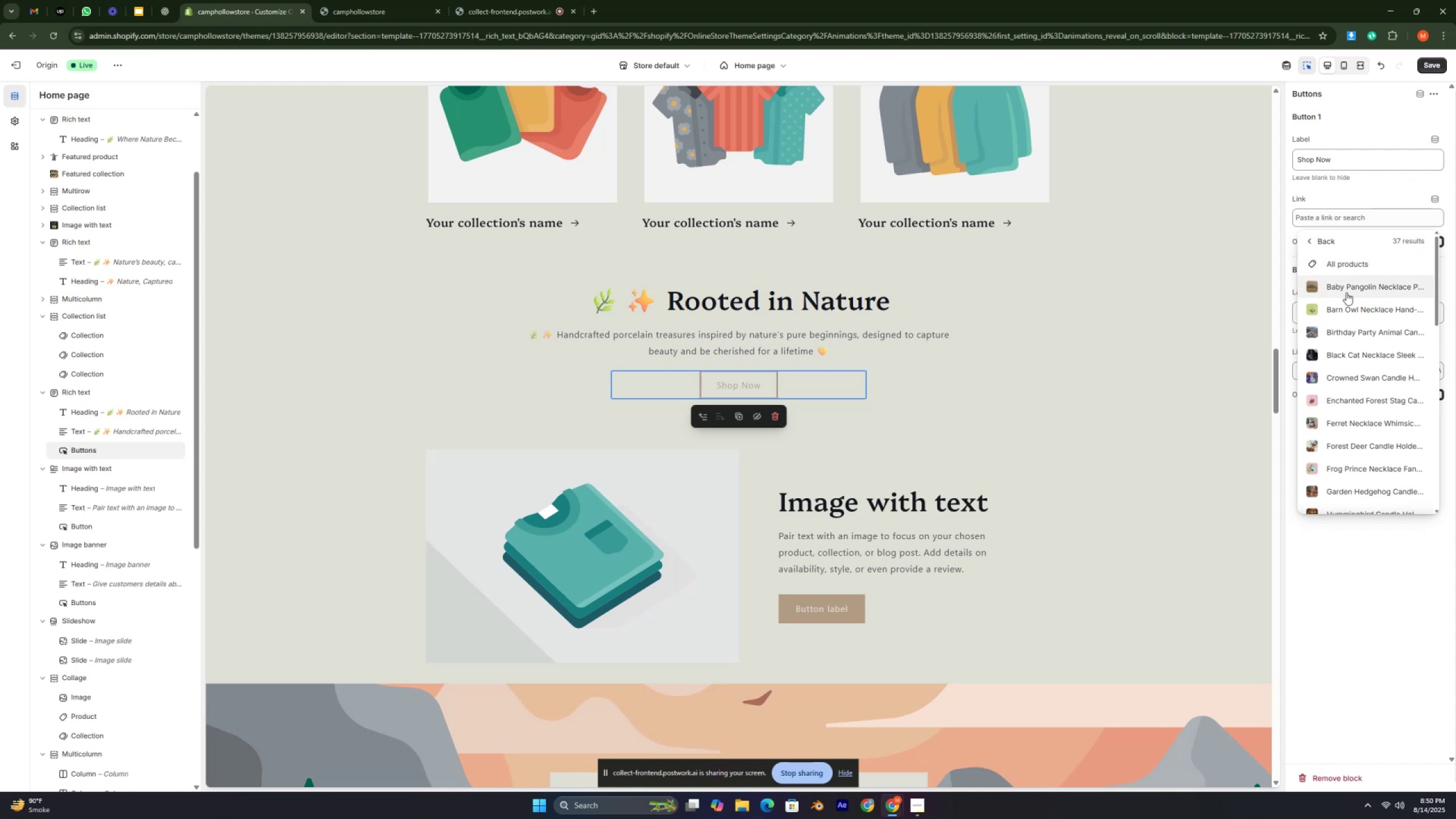 
key(Control+ControlLeft)
 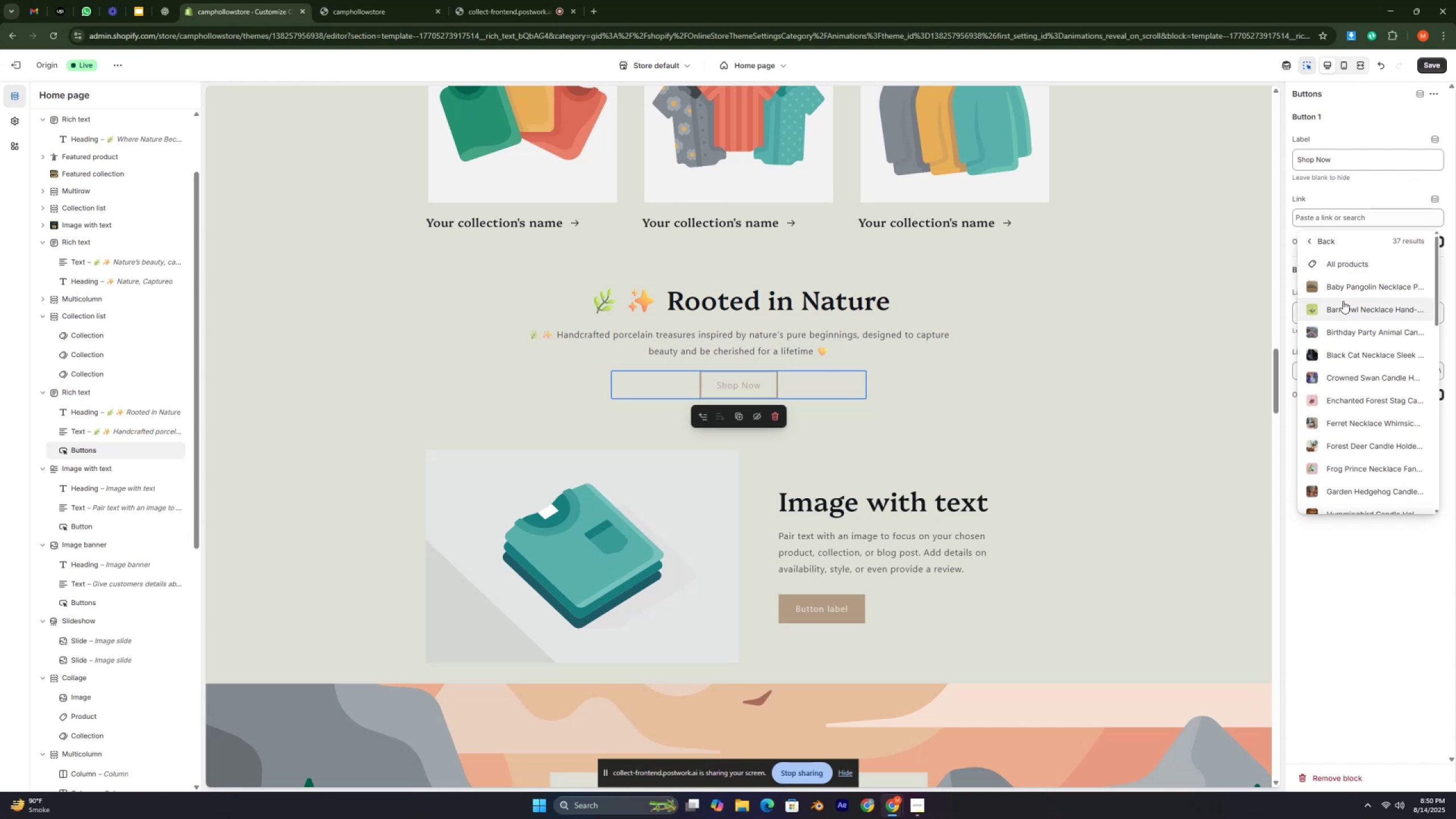 
scroll: coordinate [1350, 420], scroll_direction: down, amount: 3.0
 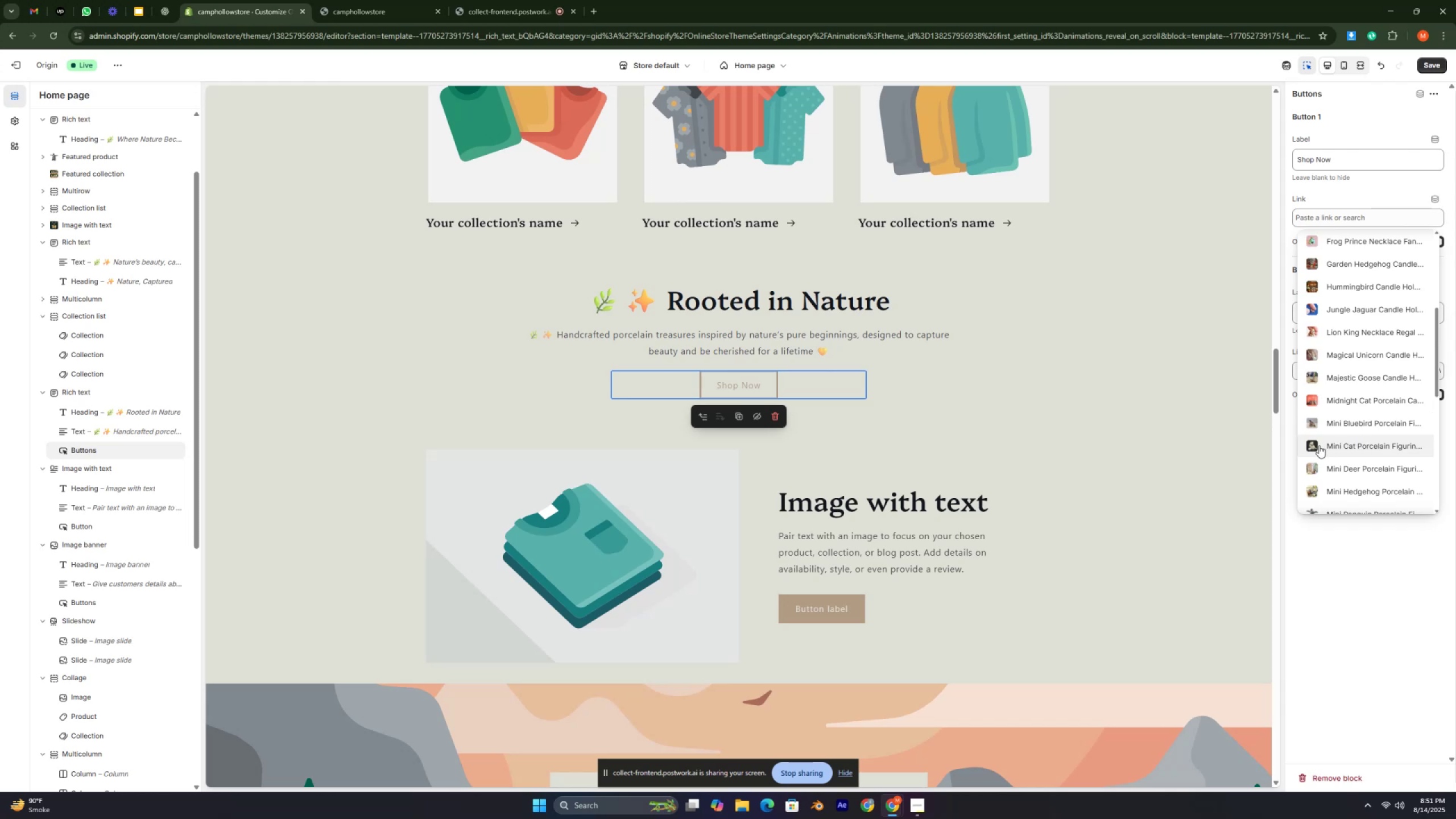 
left_click([1315, 445])
 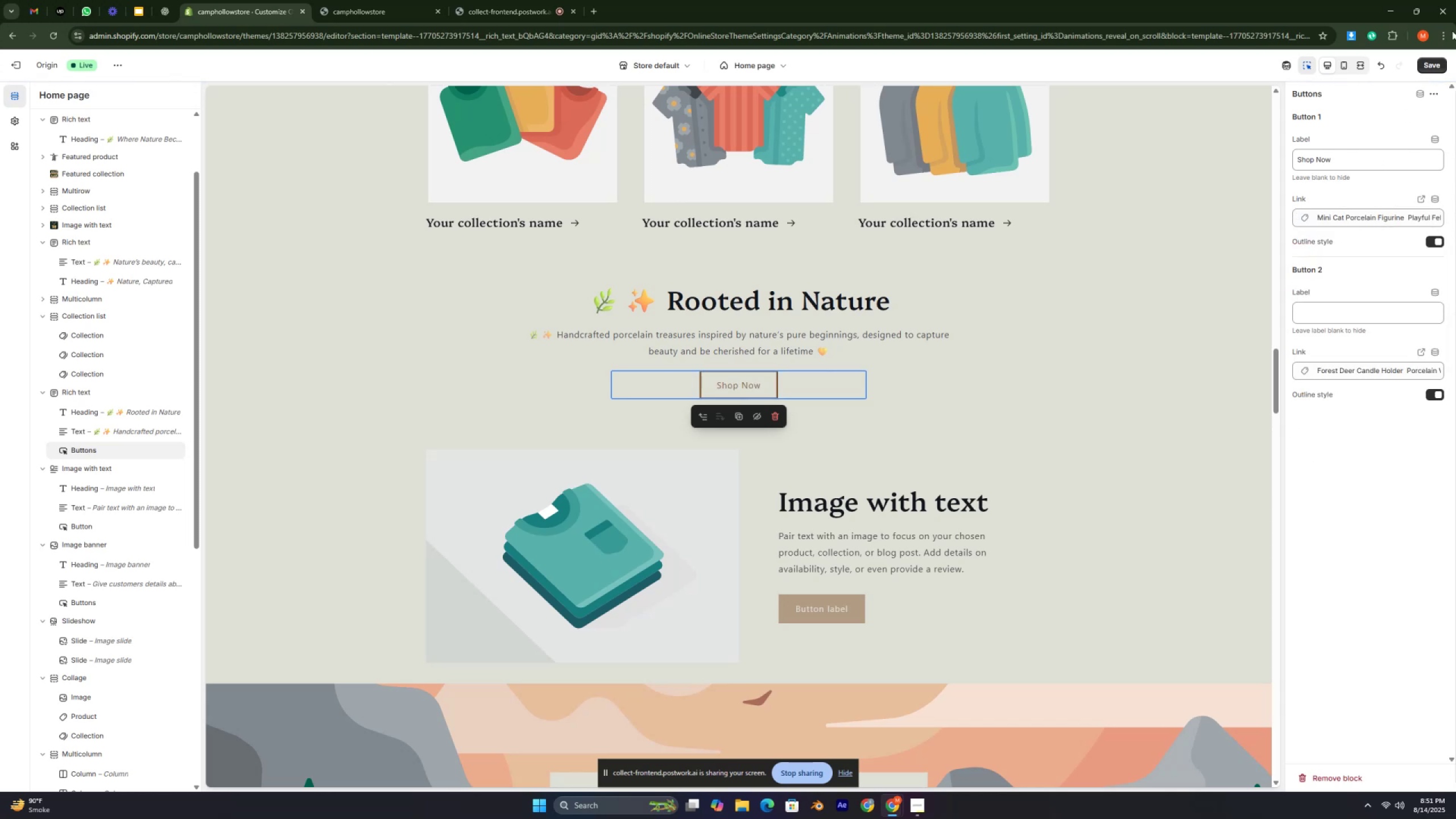 
left_click([1440, 64])
 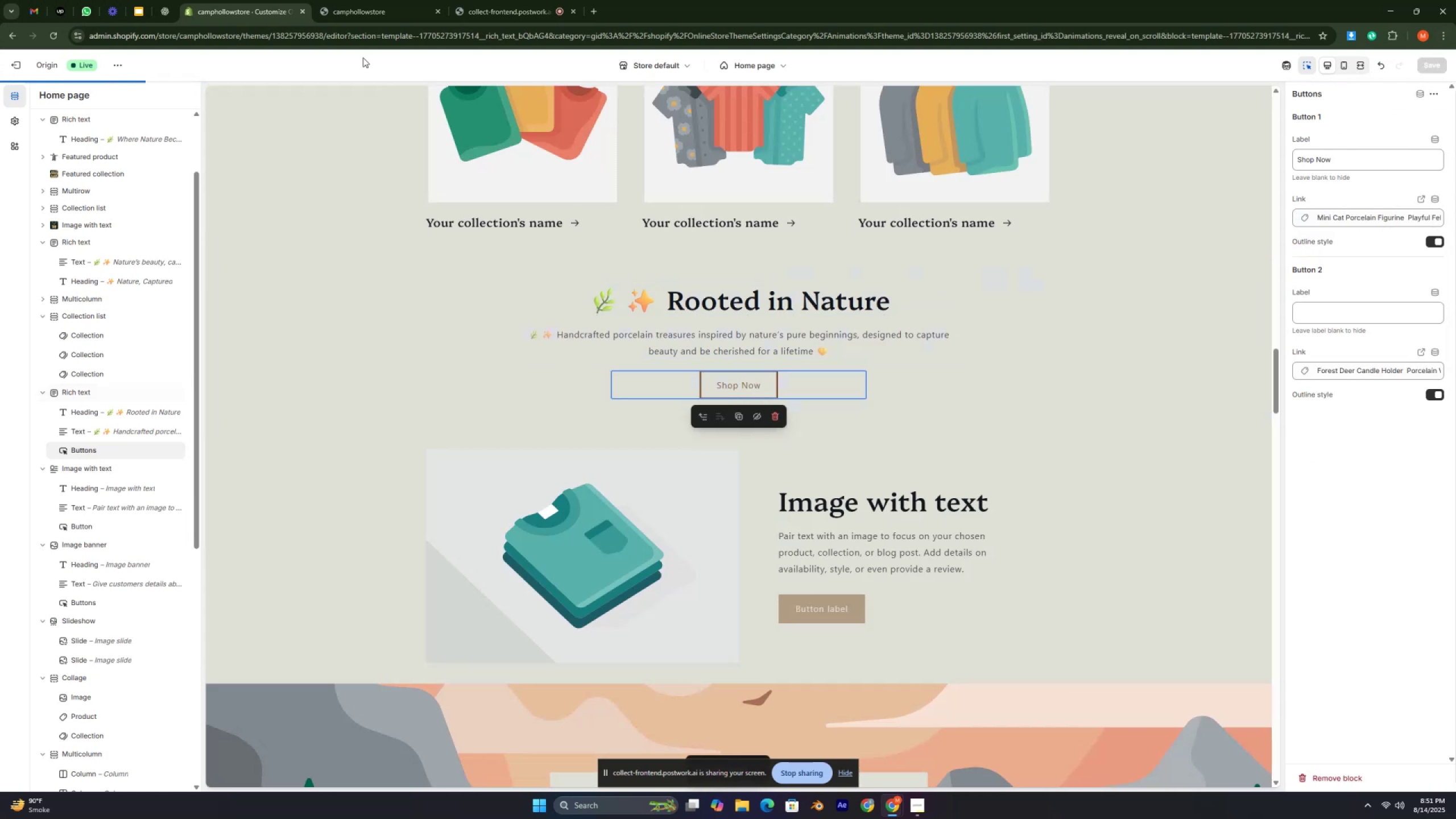 
left_click([351, 18])
 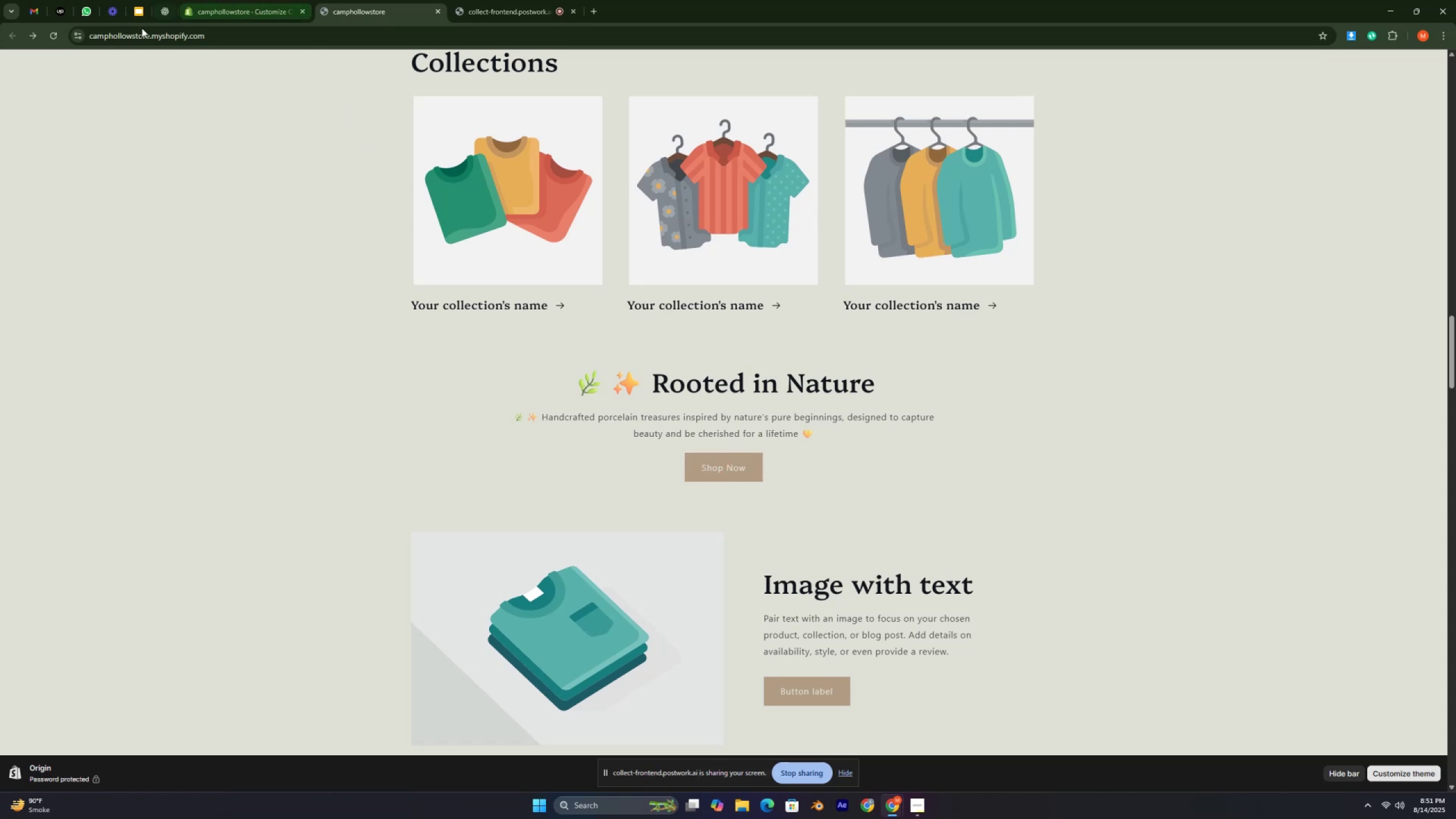 
left_click([56, 42])
 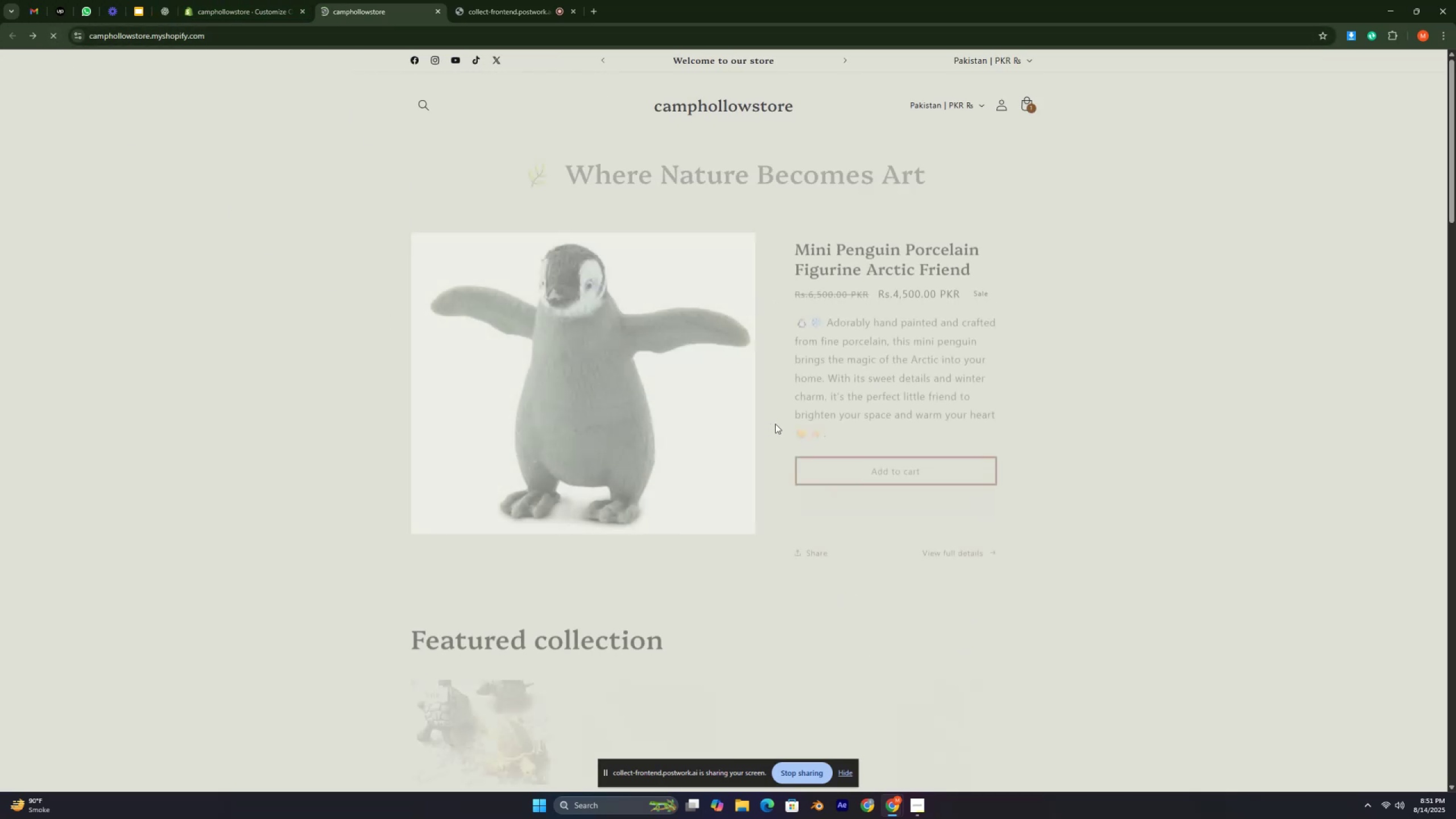 
scroll: coordinate [769, 372], scroll_direction: down, amount: 2.0
 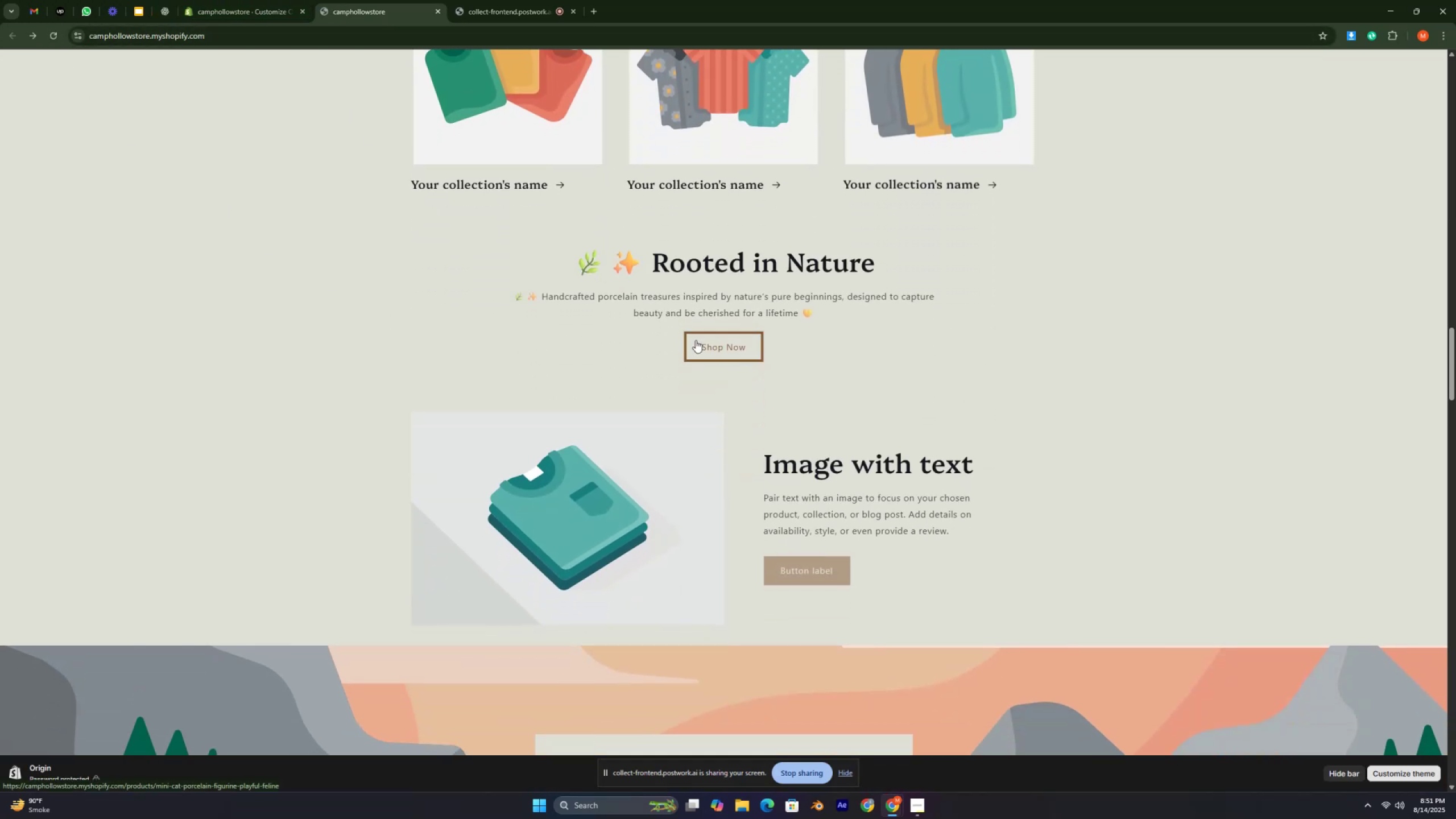 
left_click([696, 340])
 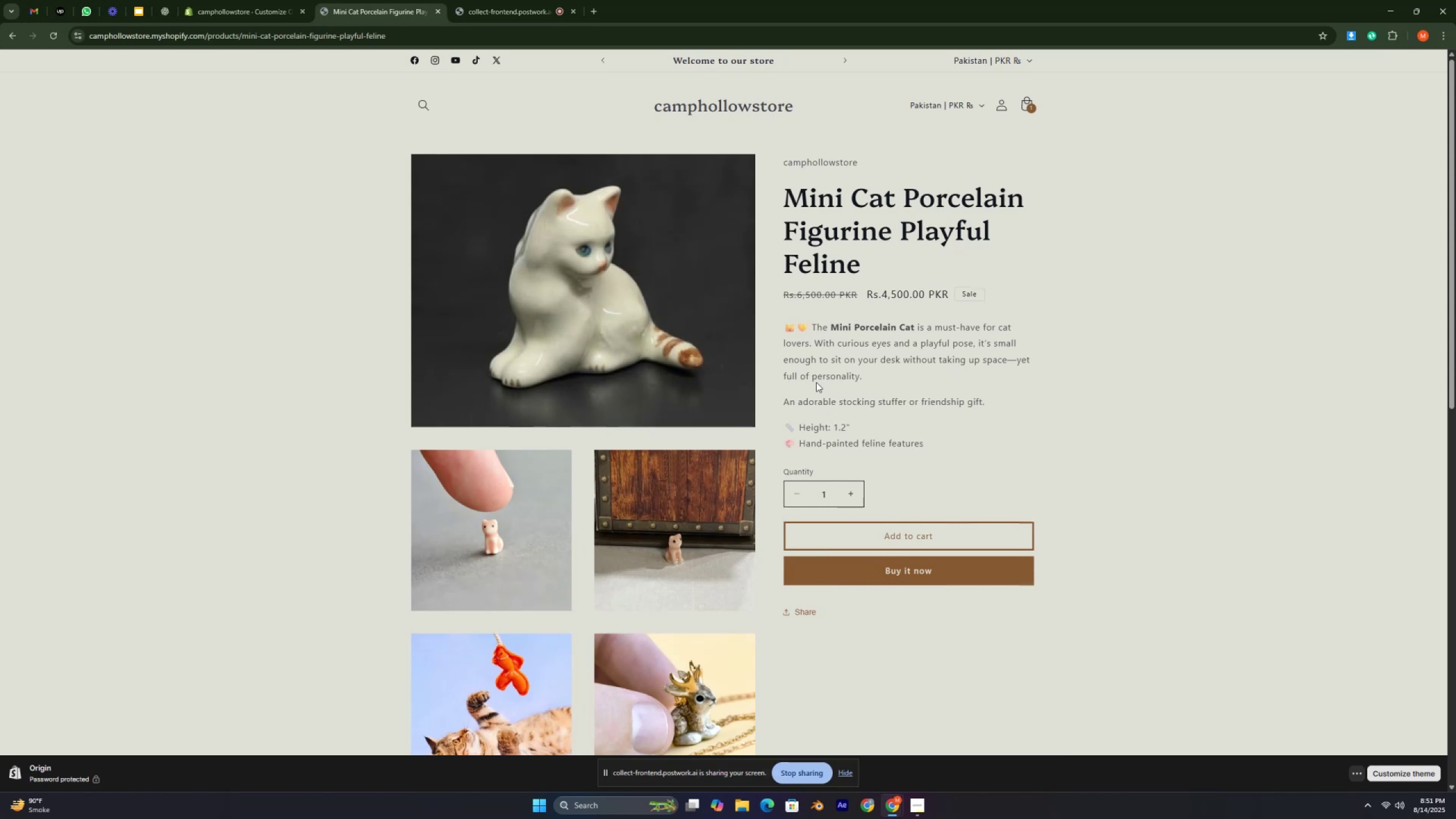 
wait(5.54)
 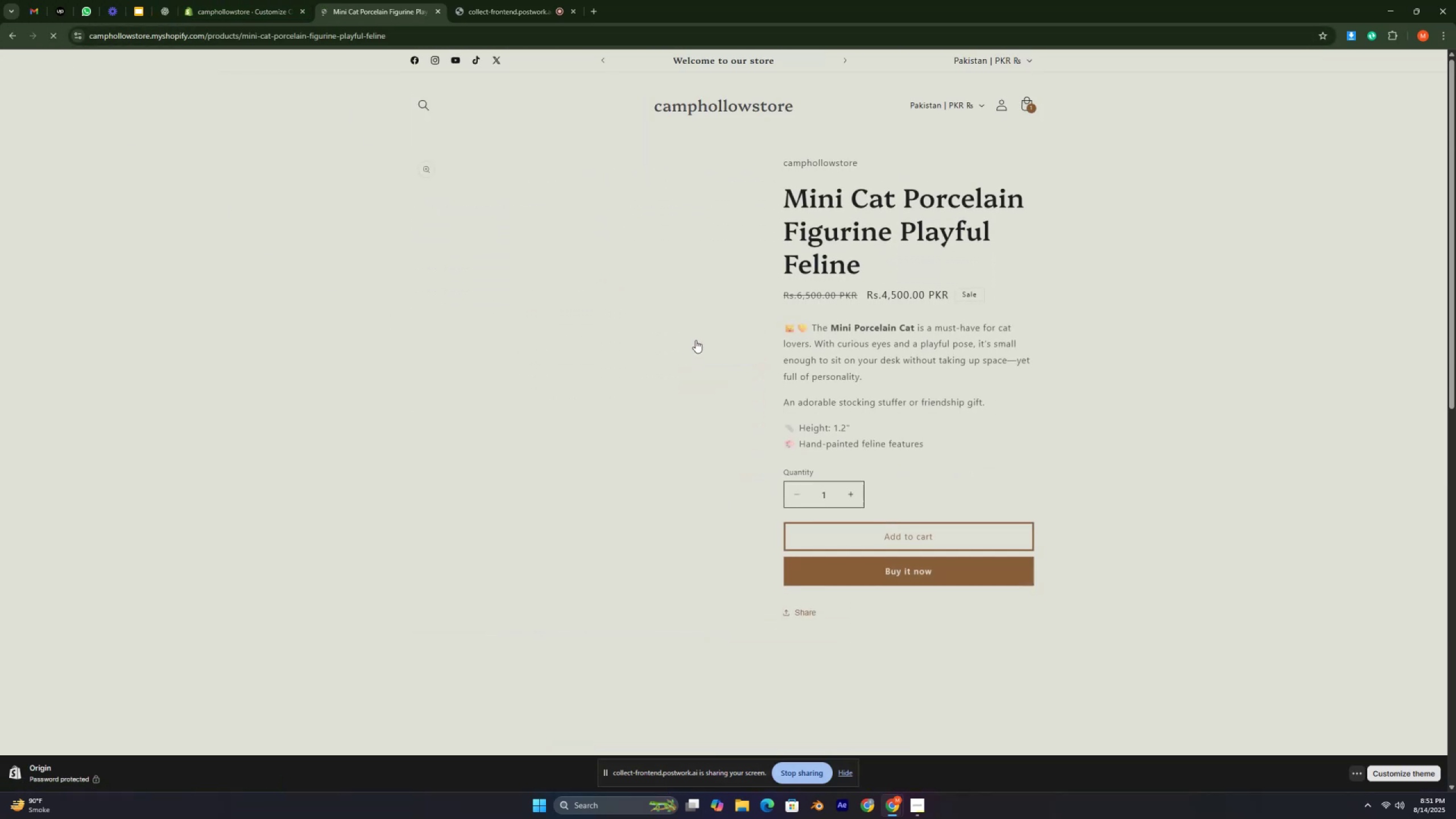 
scroll: coordinate [816, 382], scroll_direction: down, amount: 2.0
 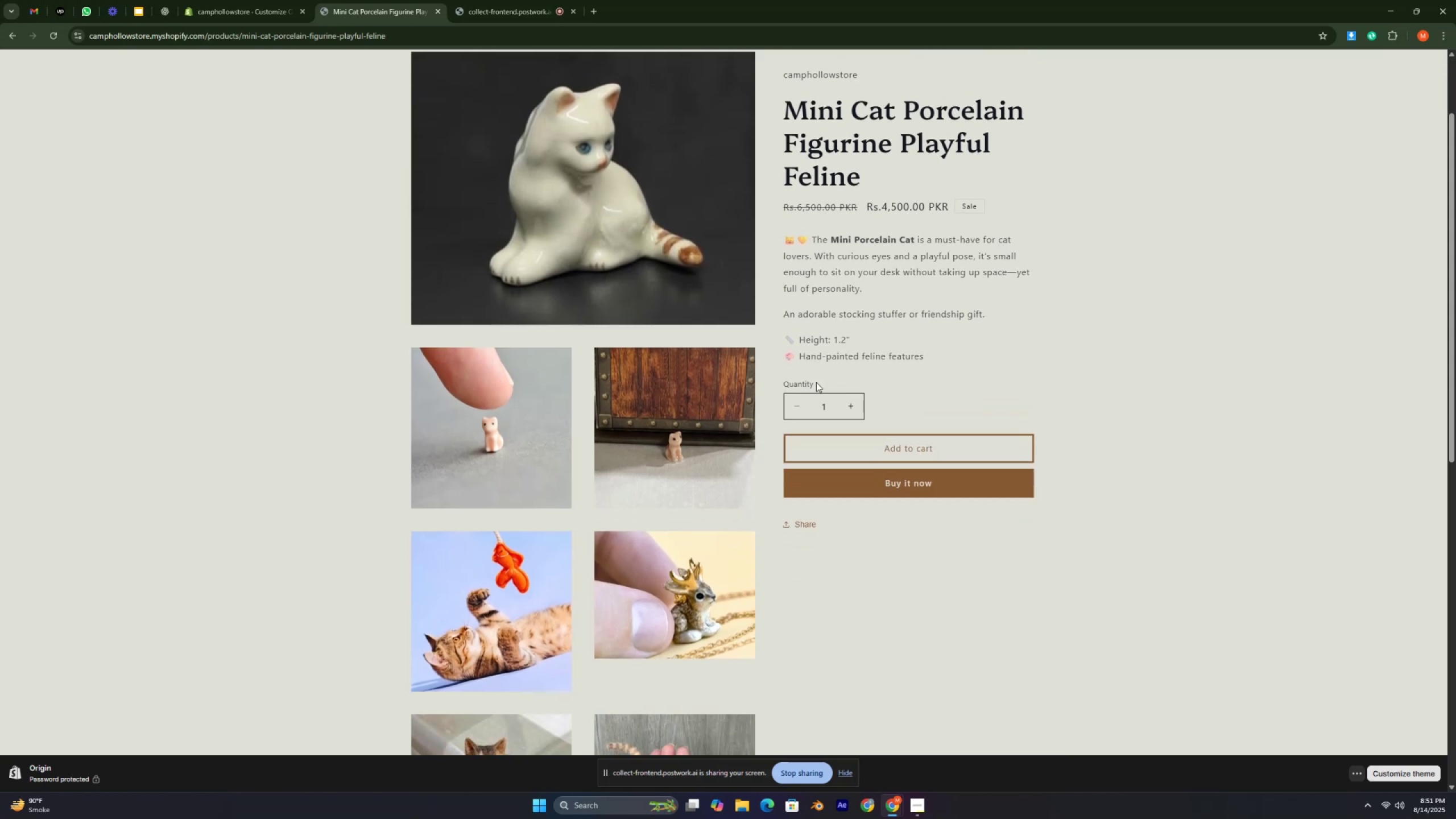 
scroll: coordinate [816, 382], scroll_direction: none, amount: 0.0
 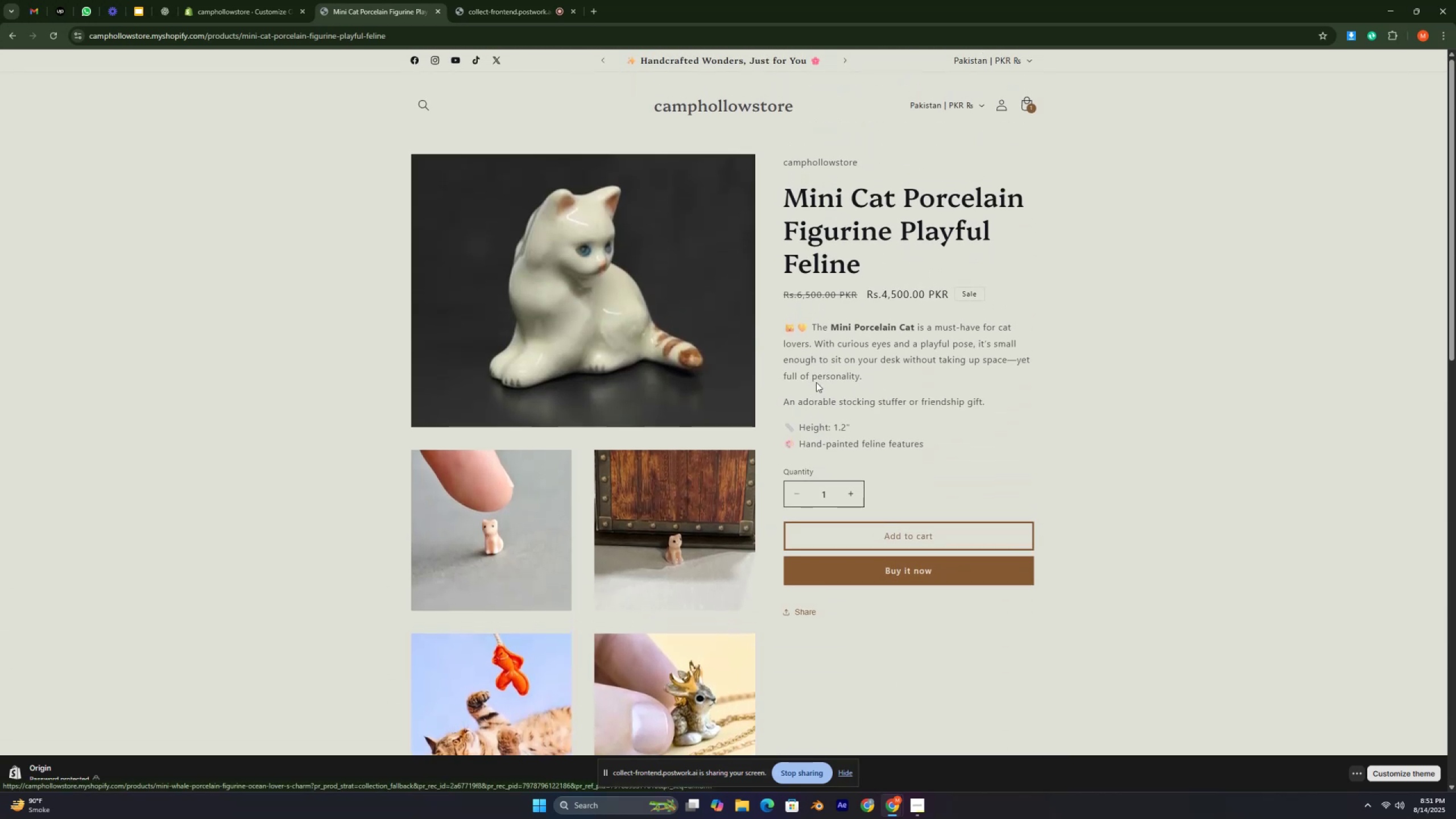 
scroll: coordinate [816, 382], scroll_direction: up, amount: 5.0
 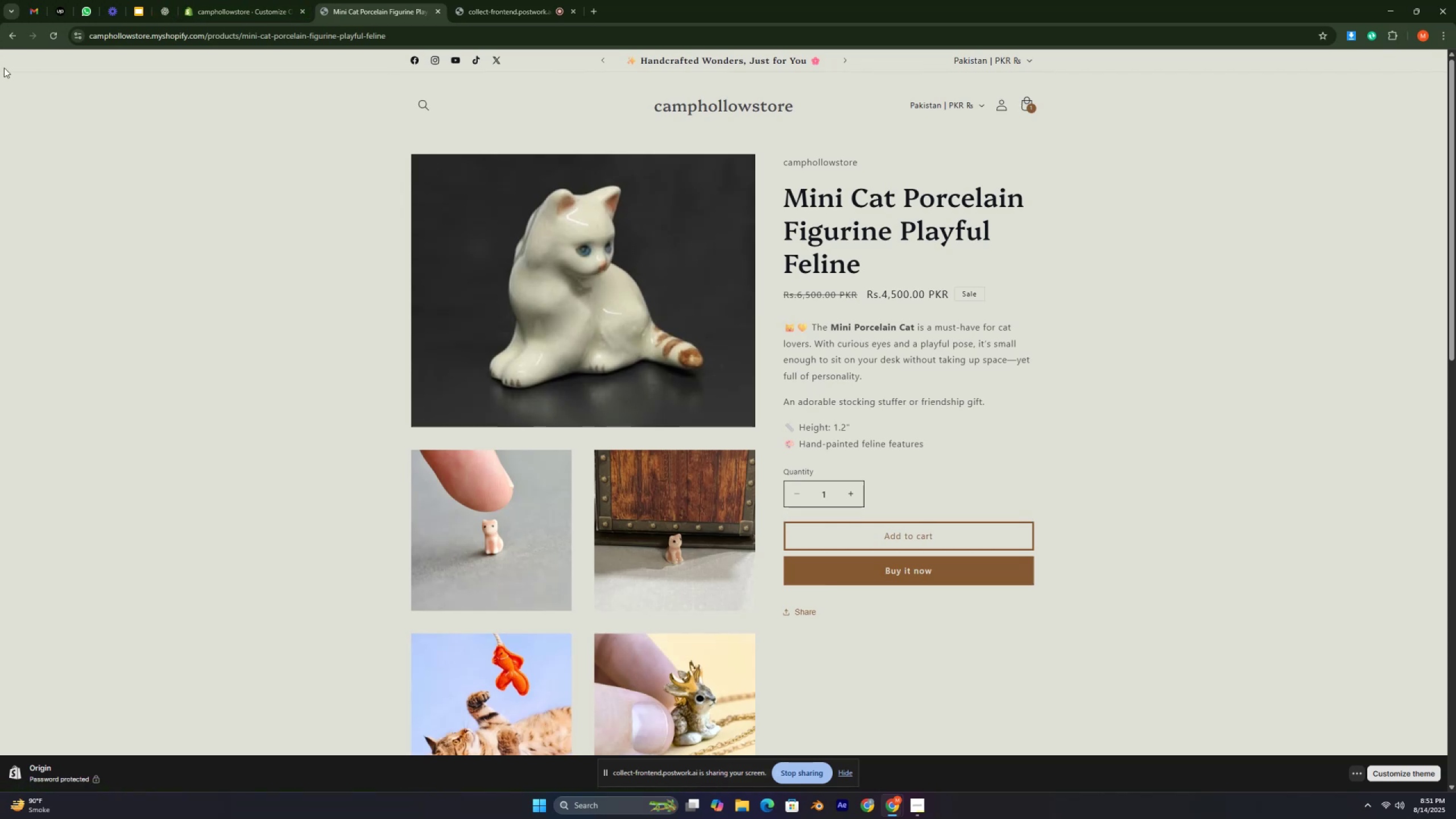 
left_click([10, 35])
 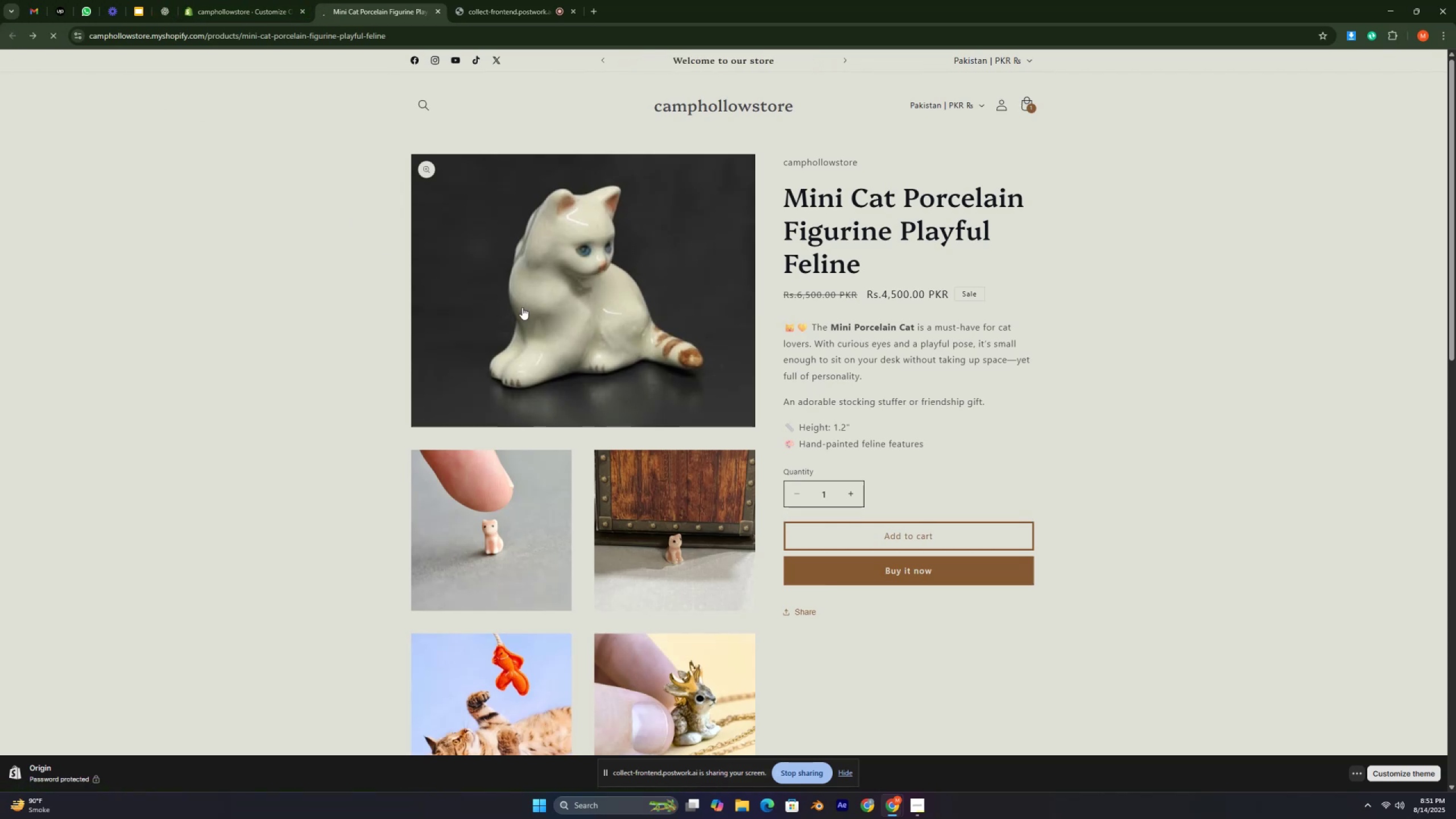 
key(Control+ControlLeft)
 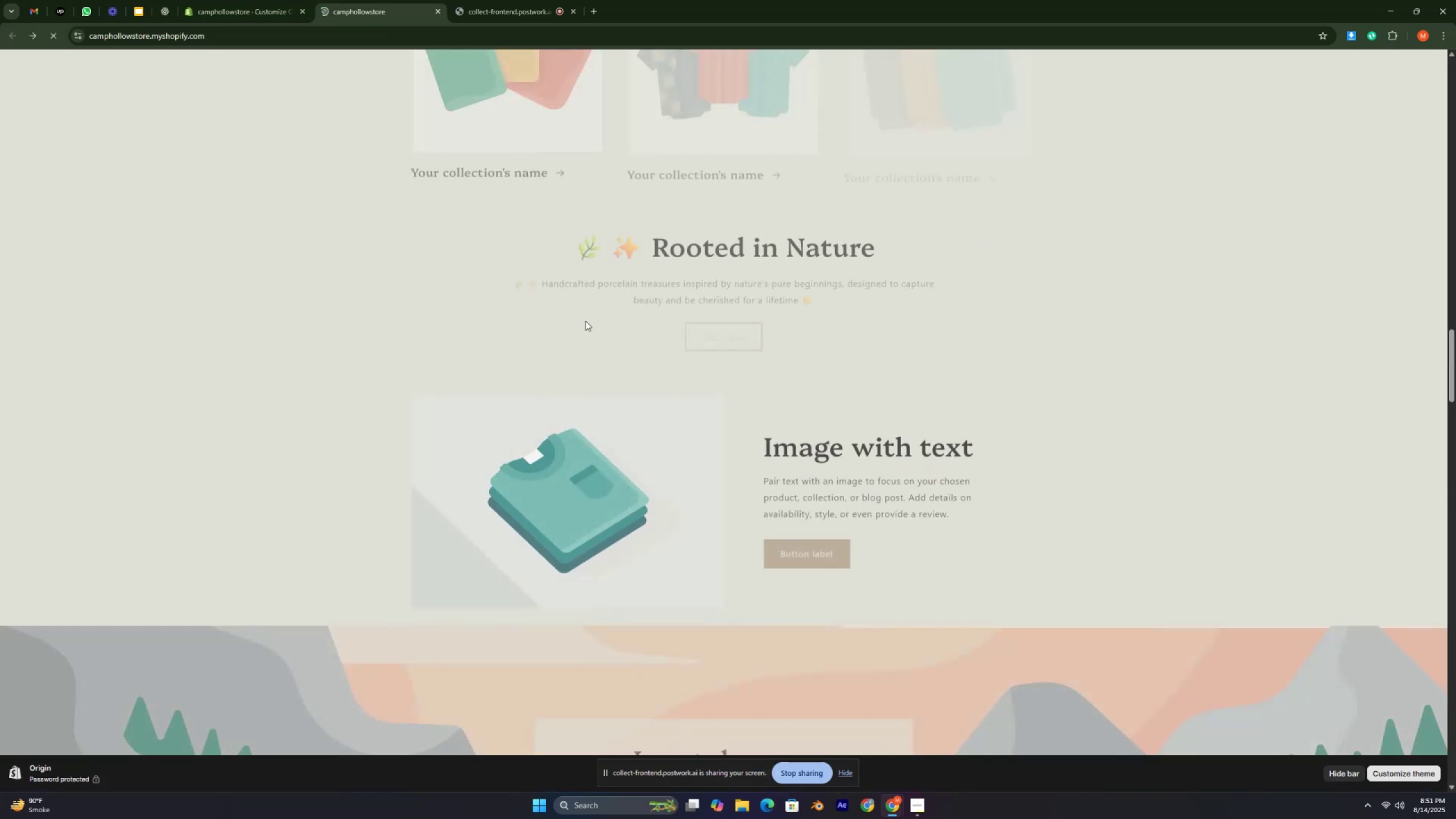 
key(Control+ControlLeft)
 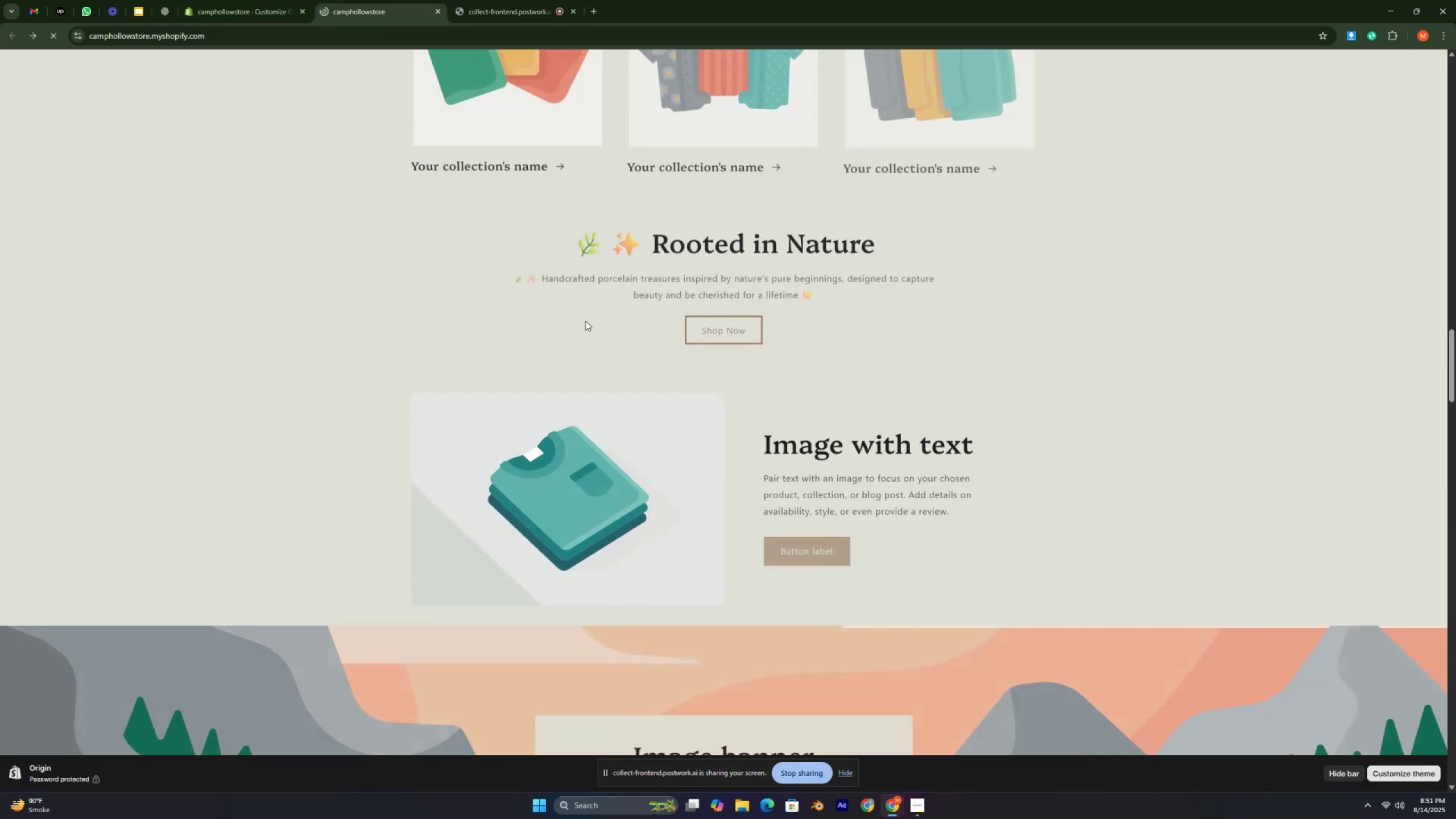 
key(Control+ControlLeft)
 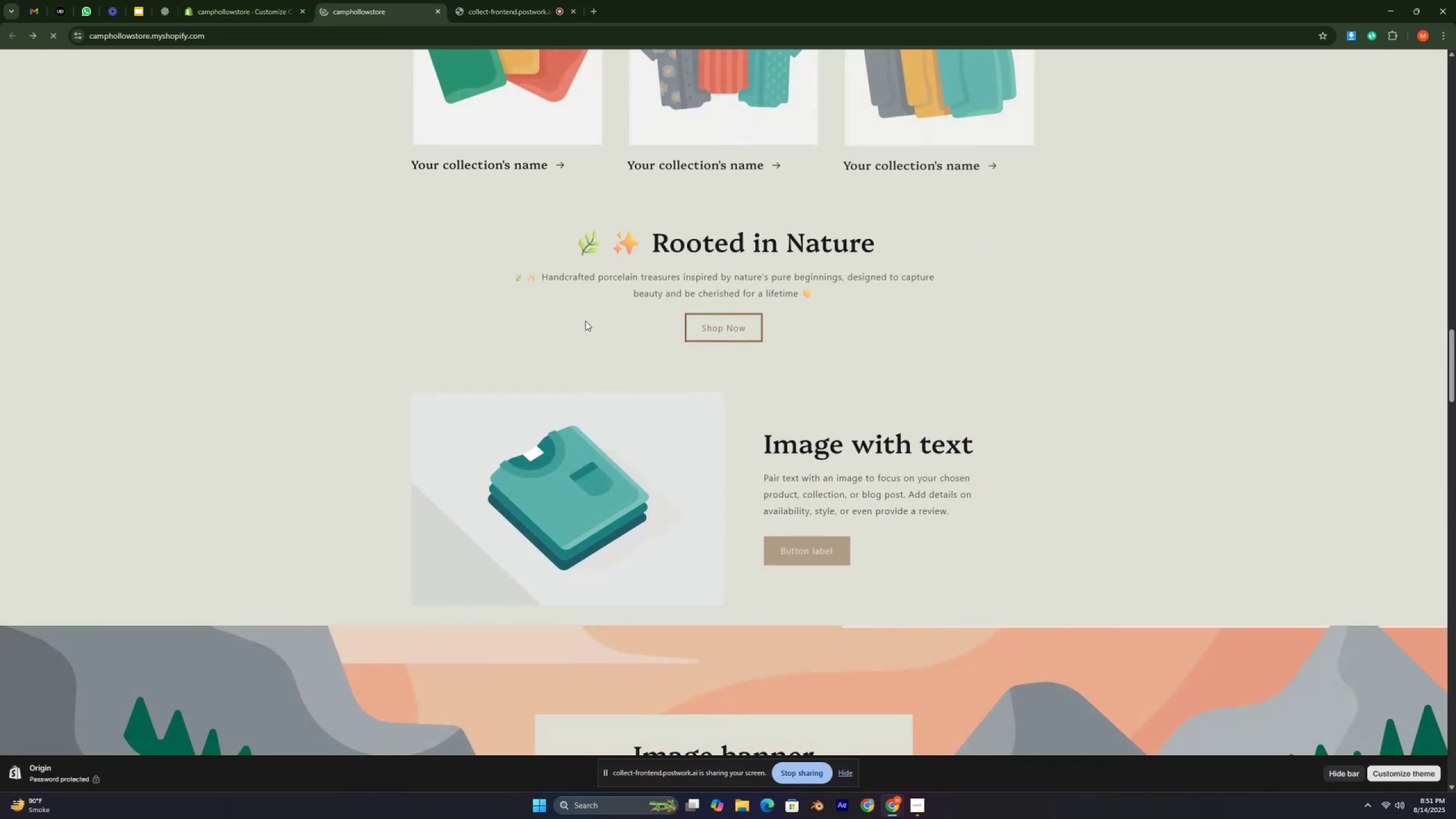 
key(Control+ControlLeft)
 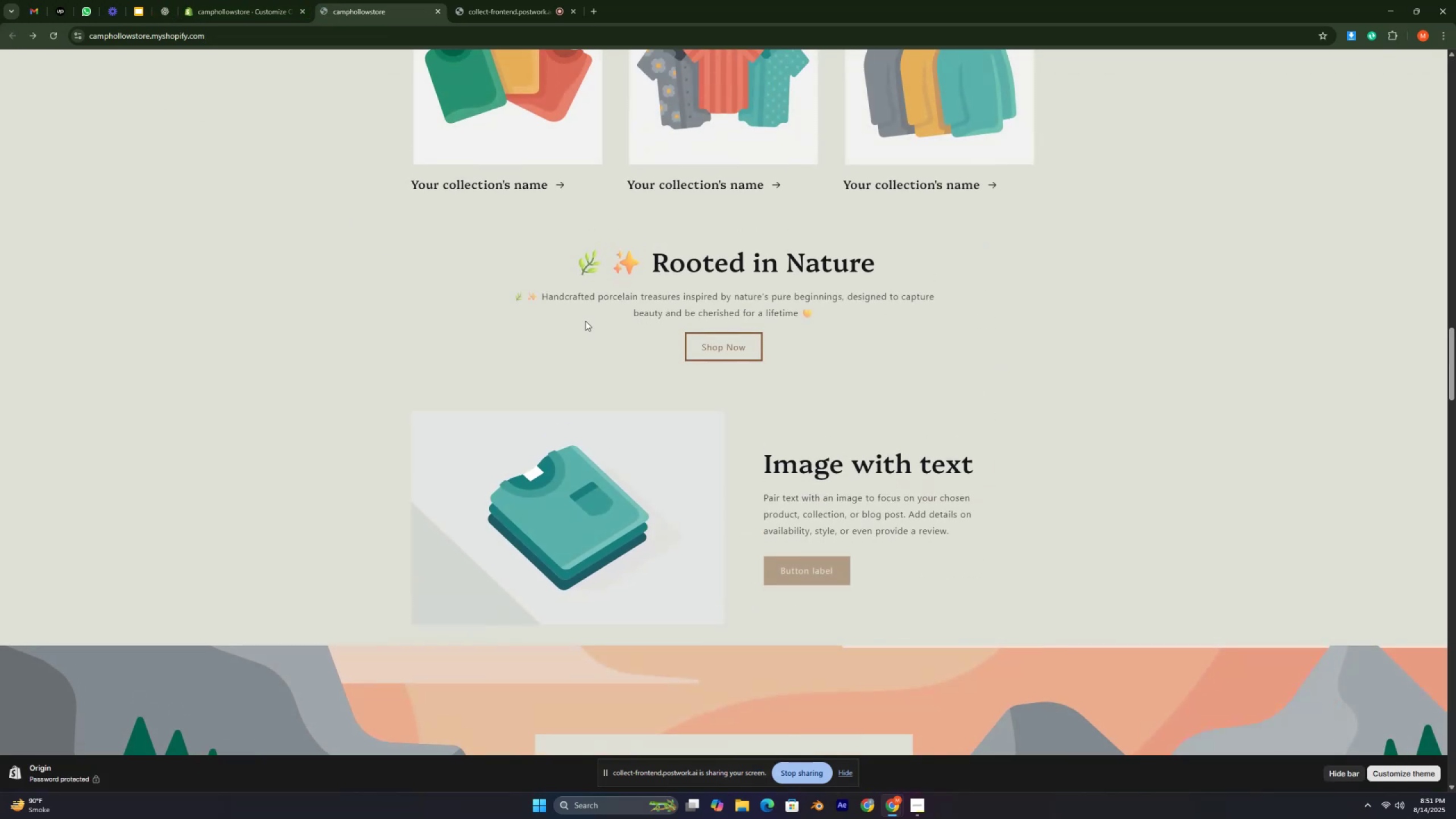 
key(Control+ControlLeft)
 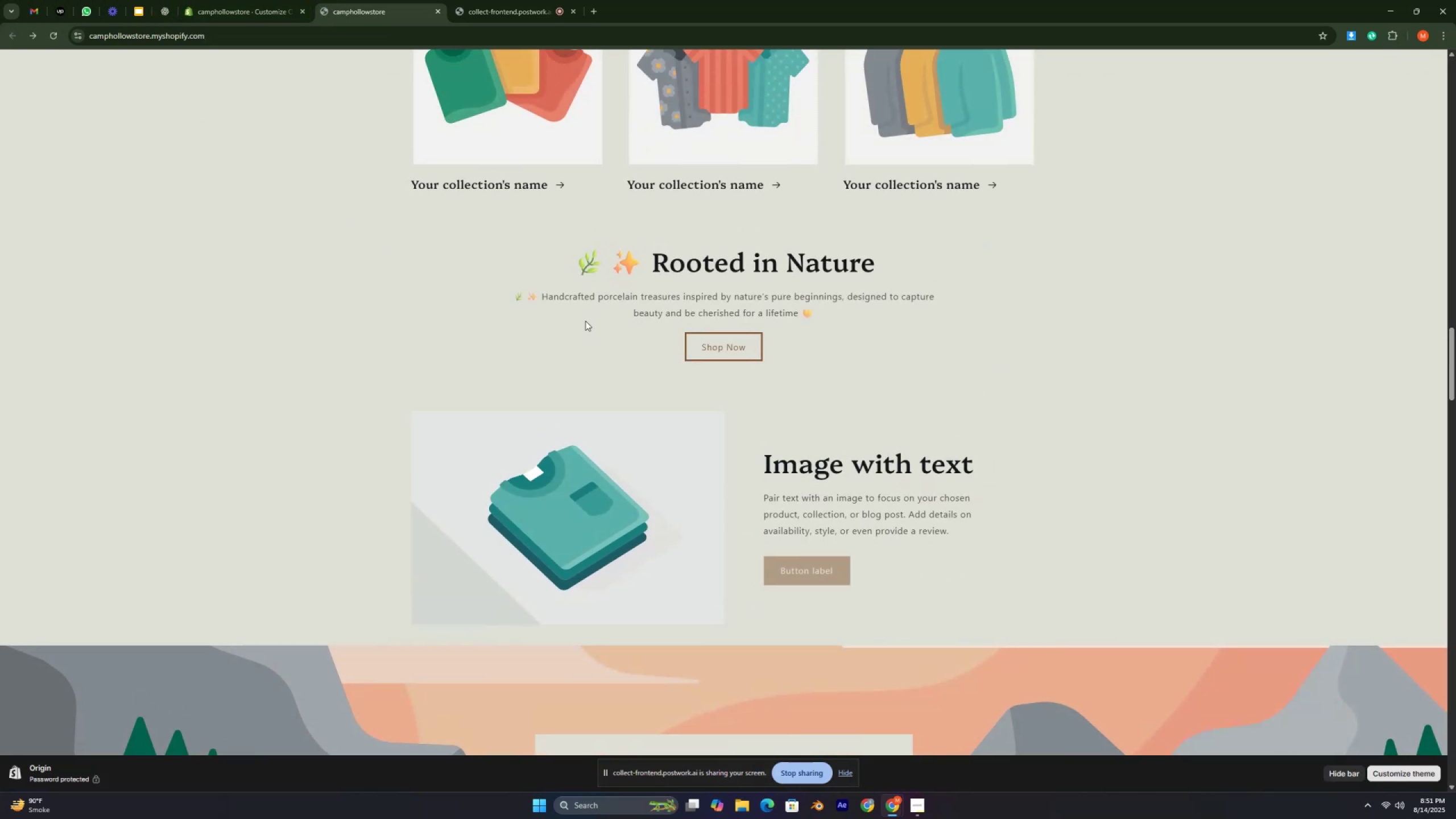 
key(Control+ControlLeft)
 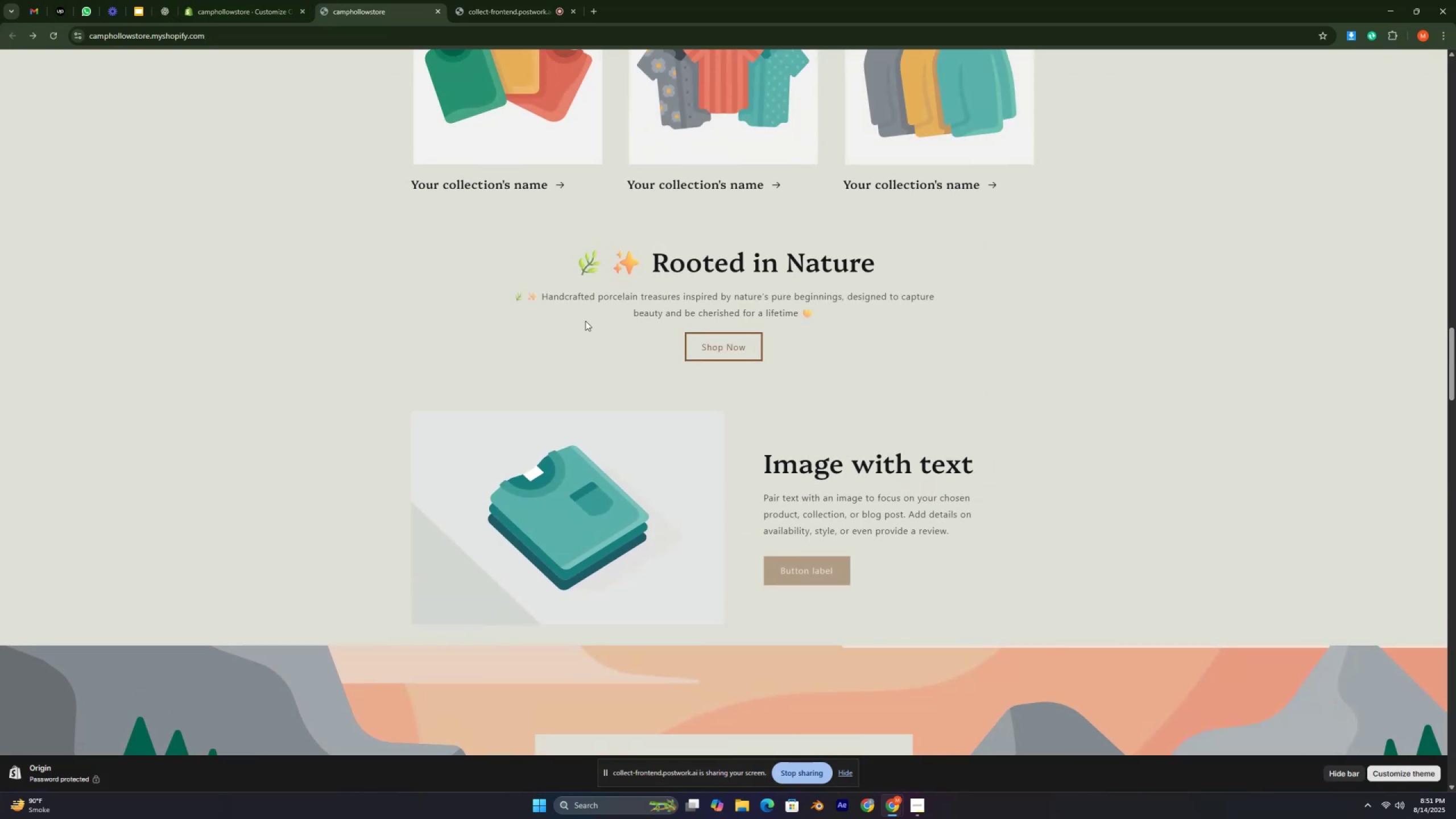 
key(Control+ControlLeft)
 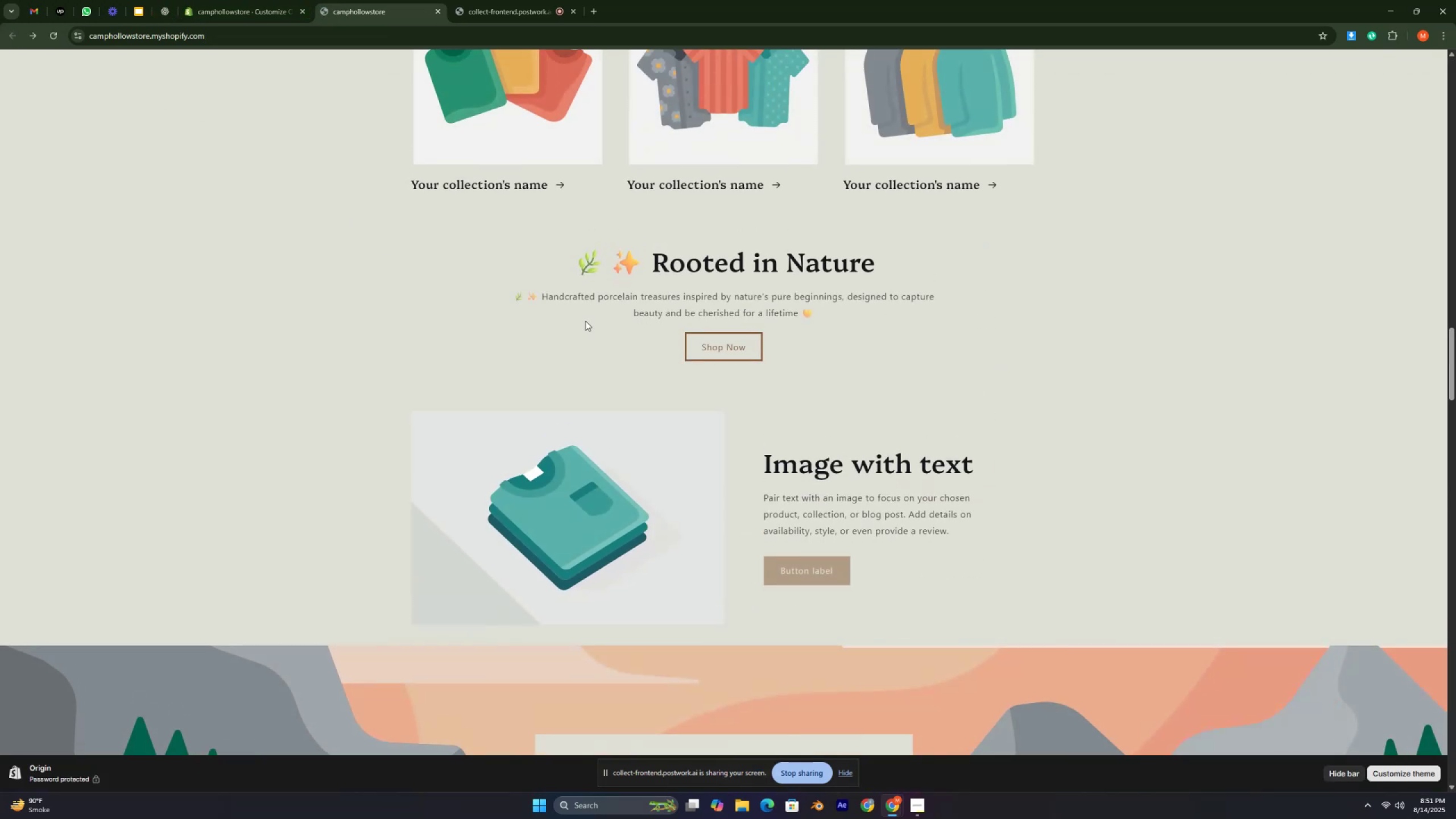 
key(Control+ControlLeft)
 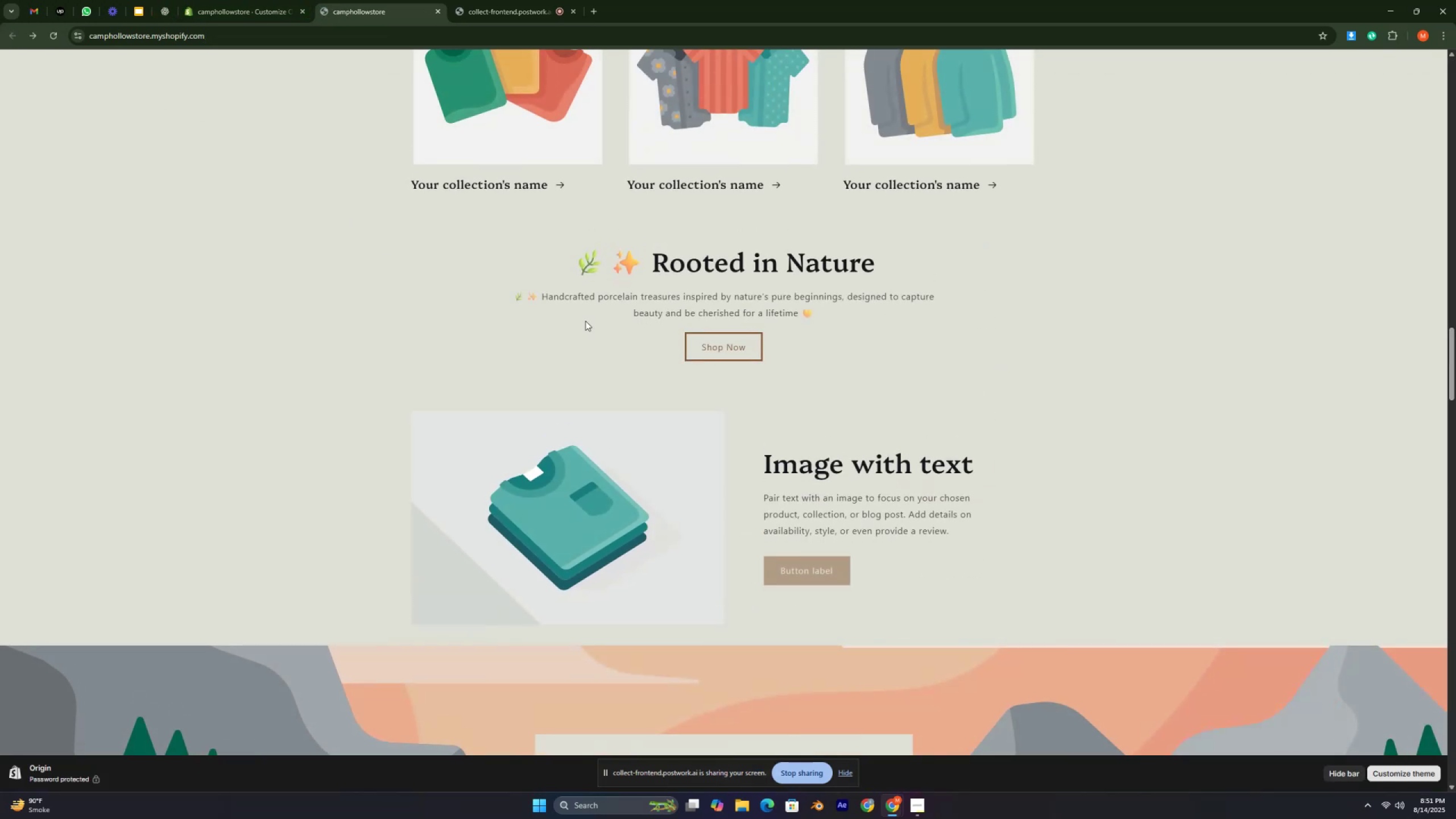 
key(Control+ControlLeft)
 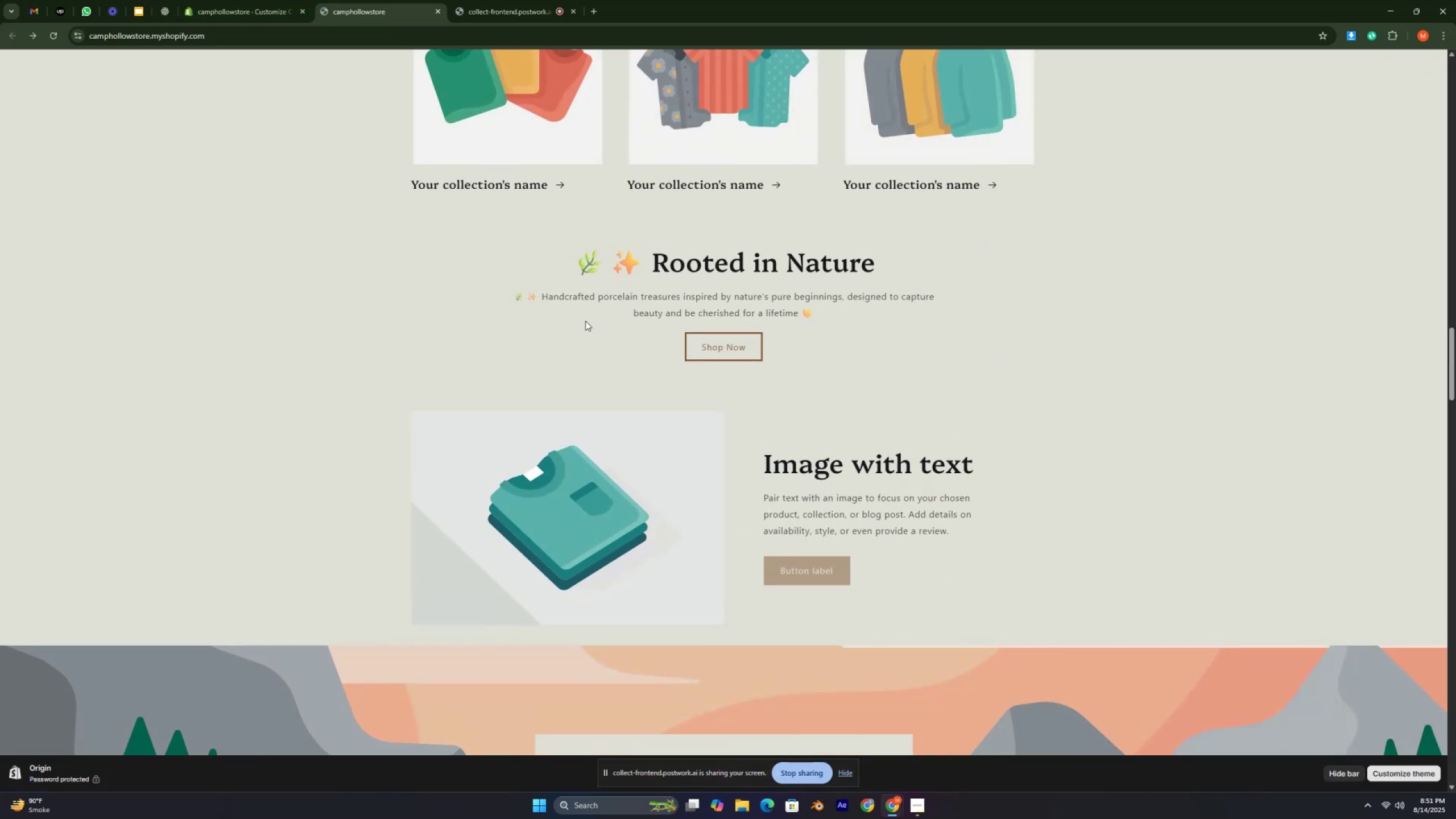 
key(Control+ControlLeft)
 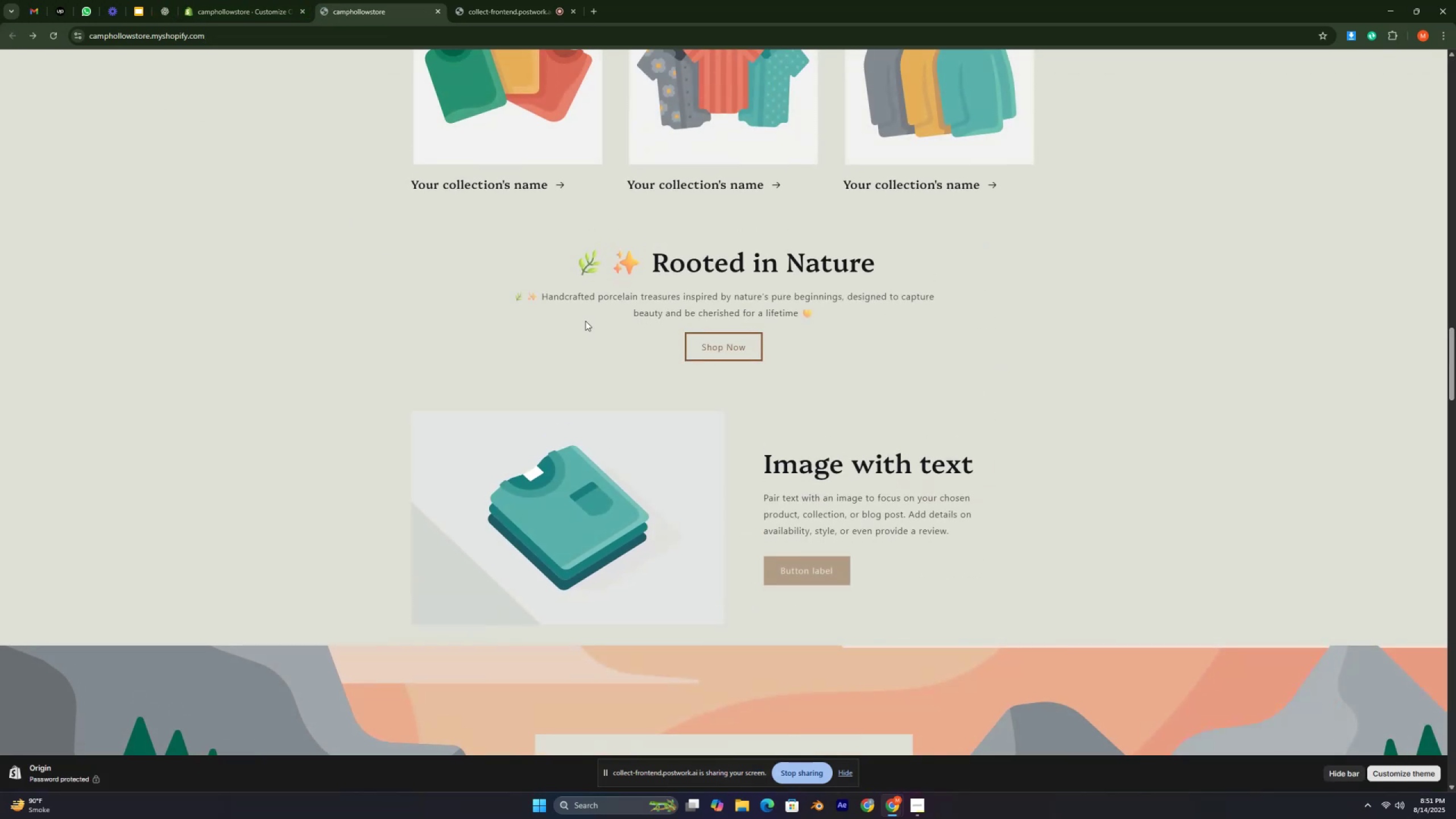 
key(Control+ControlLeft)
 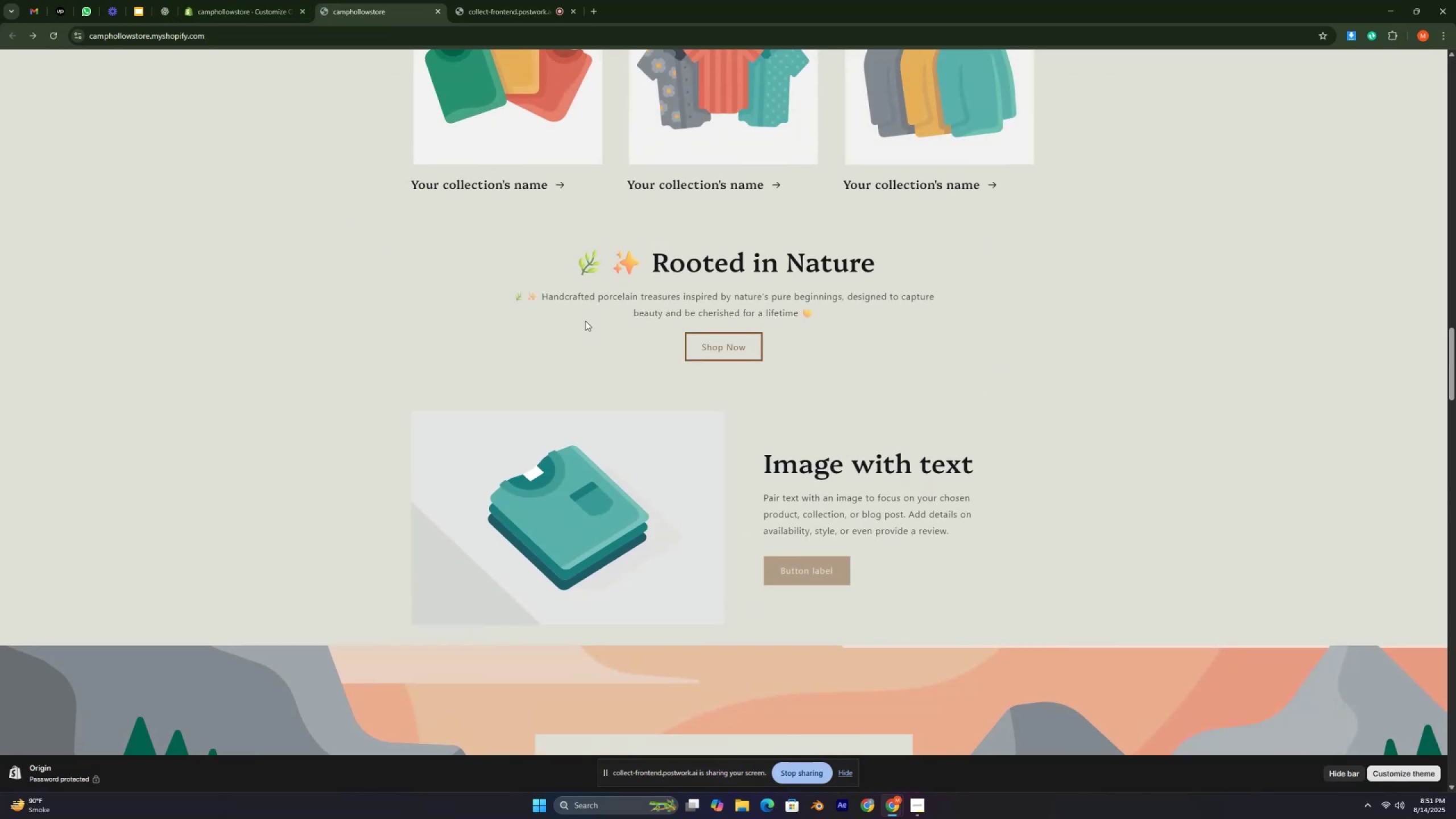 
key(Control+ControlLeft)
 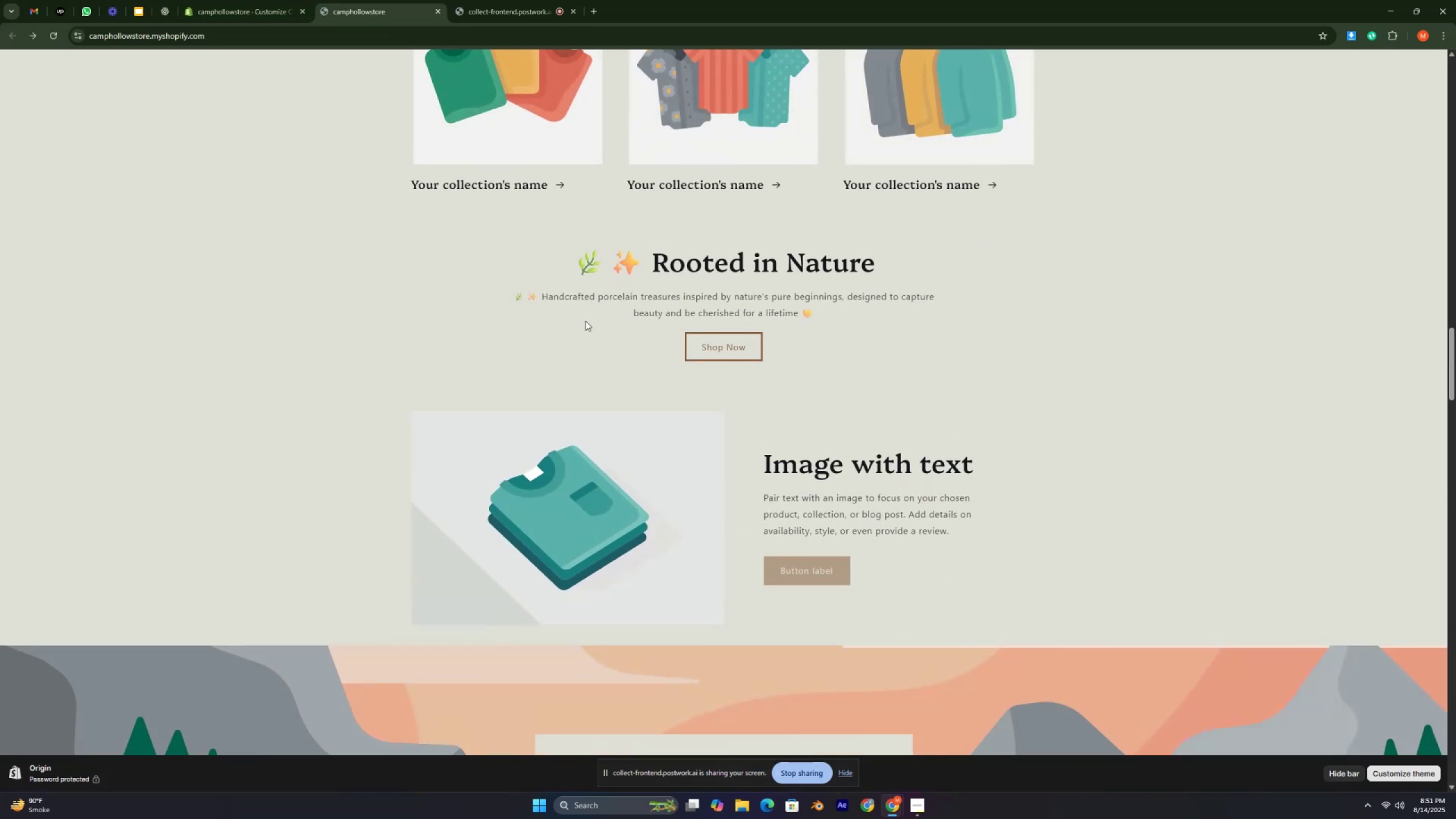 
key(Control+ControlLeft)
 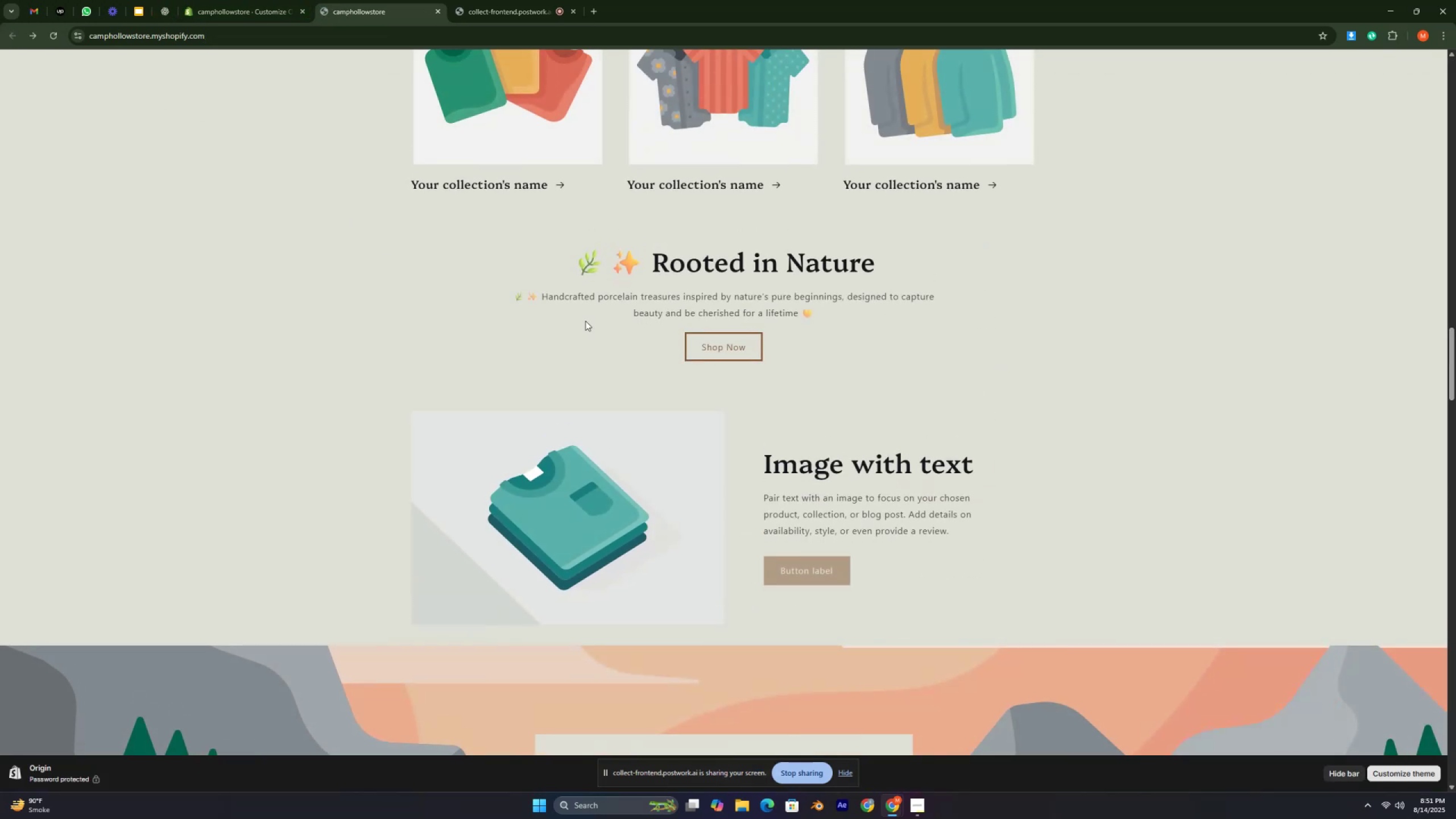 
key(Control+ControlLeft)
 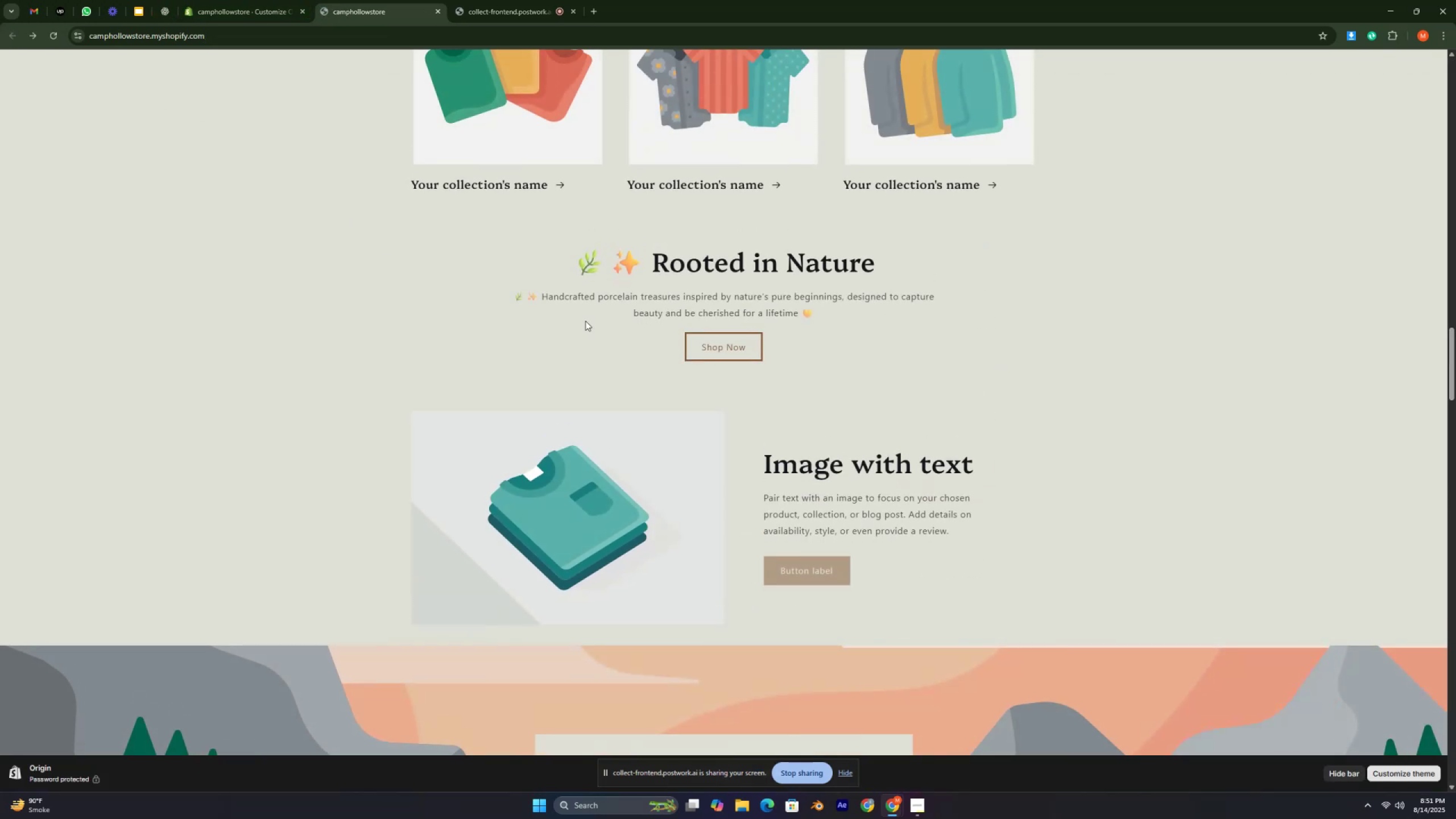 
key(Control+ControlLeft)
 